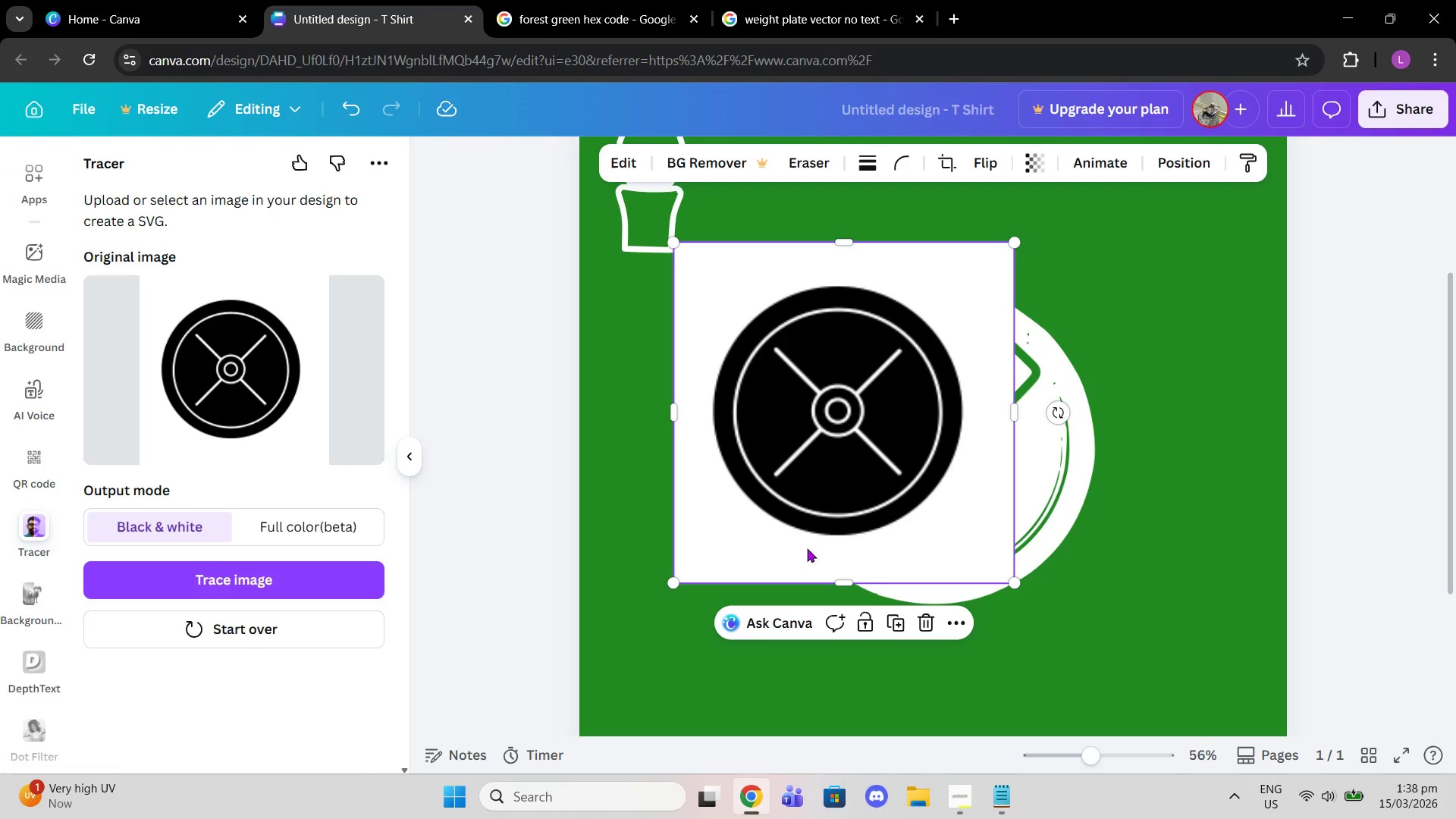 
left_click([570, 0])
 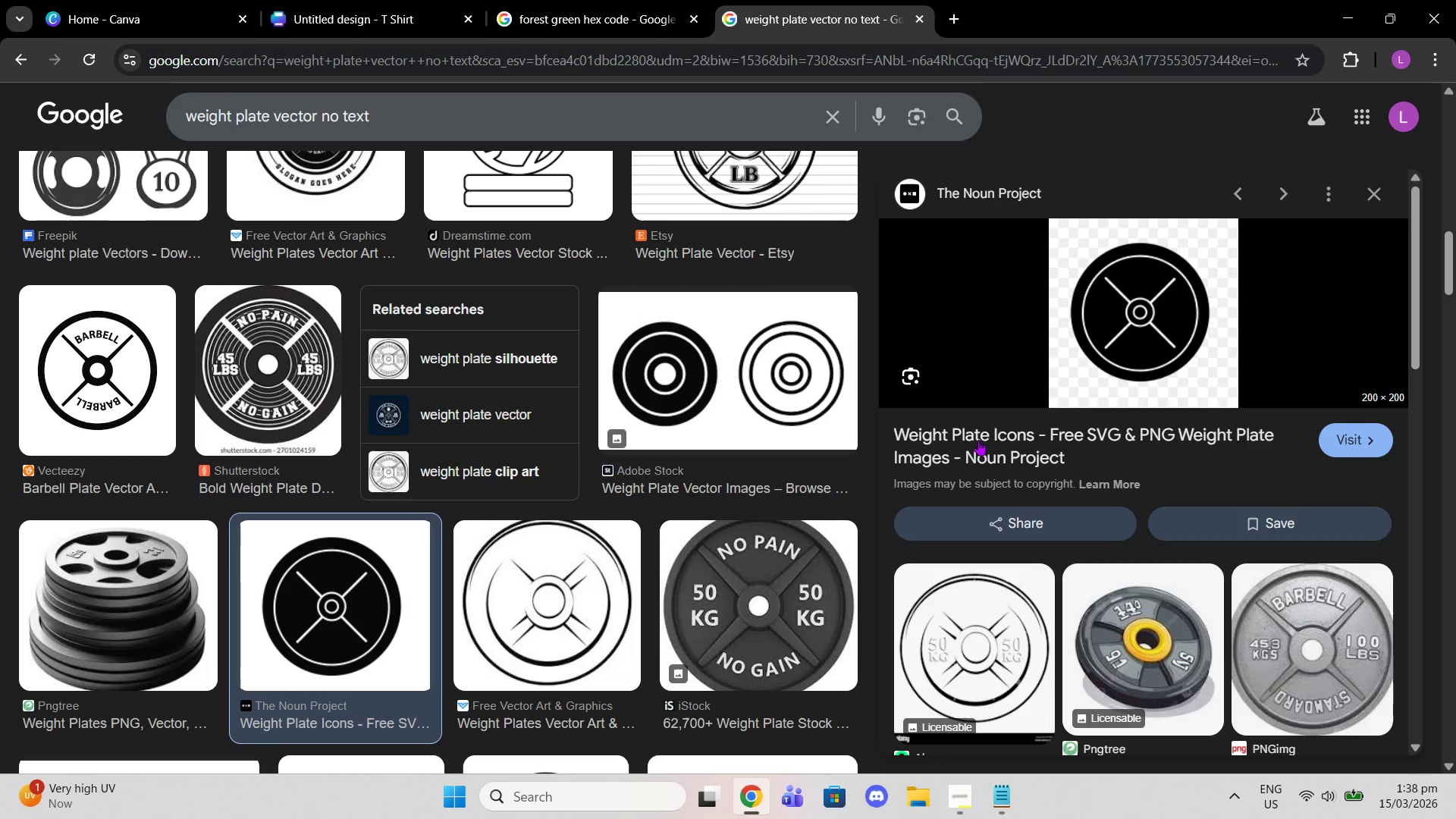 
left_click([980, 447])
 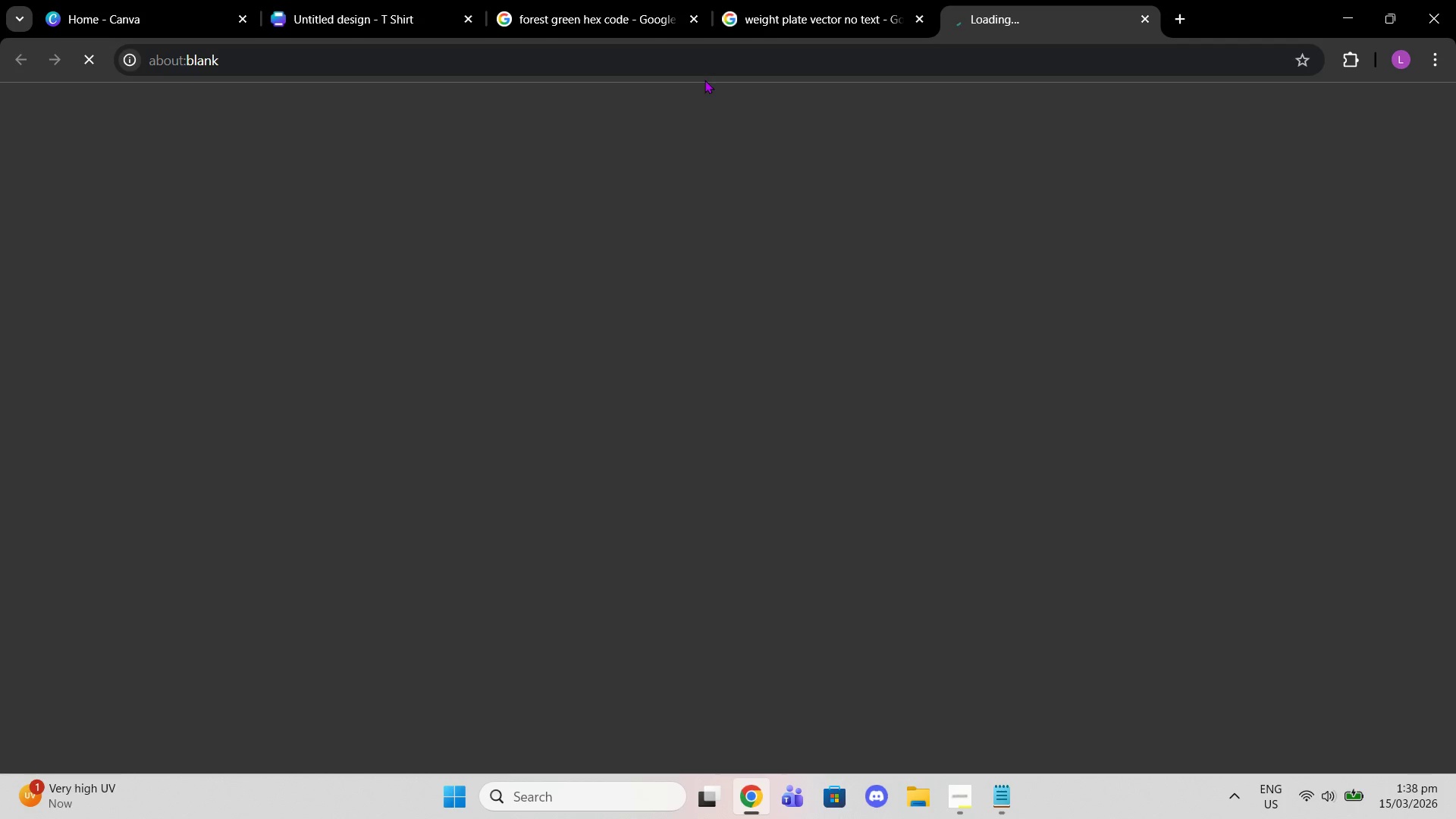 
mouse_move([696, 102])
 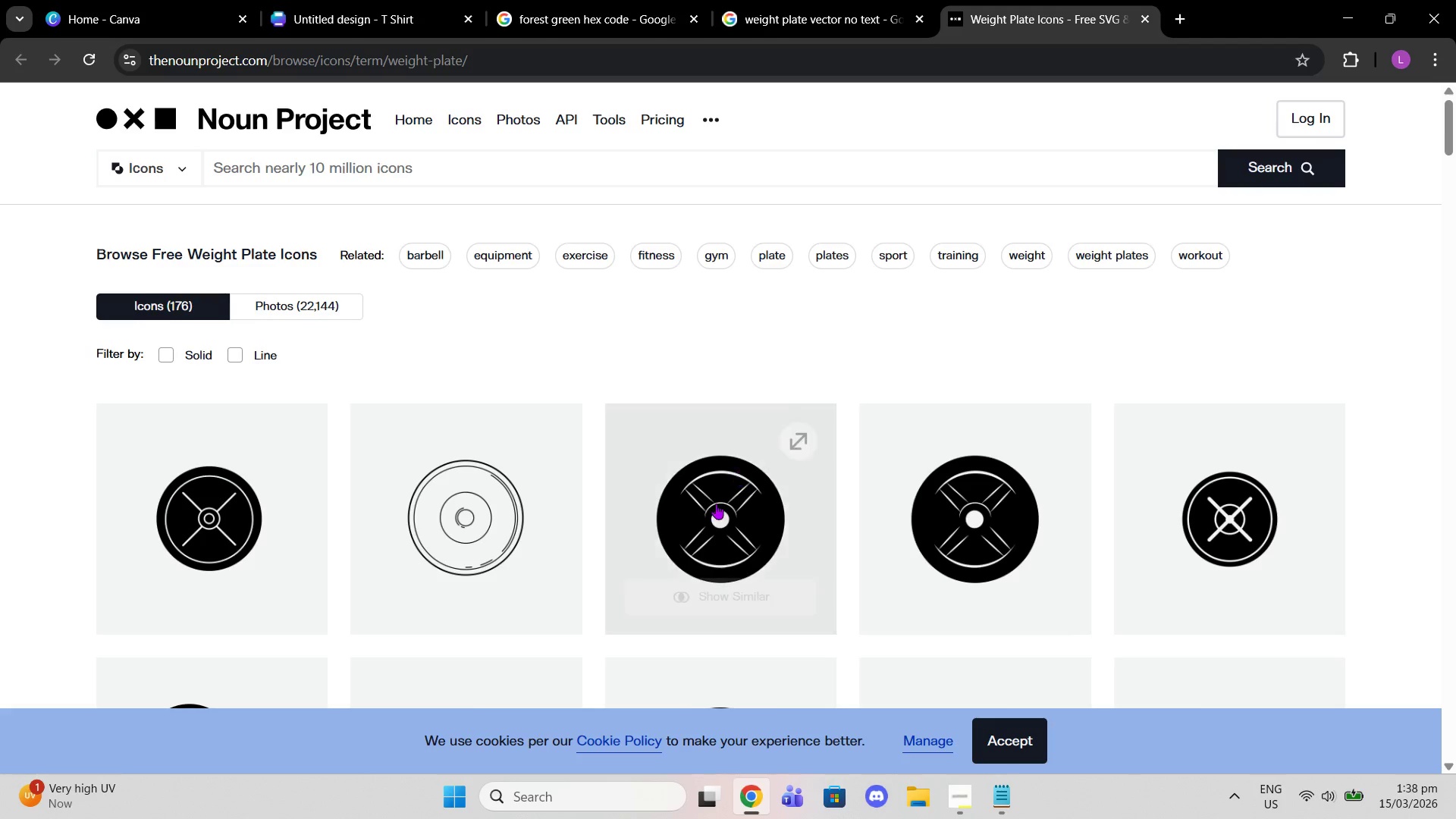 
scroll: coordinate [690, 530], scroll_direction: down, amount: 5.0
 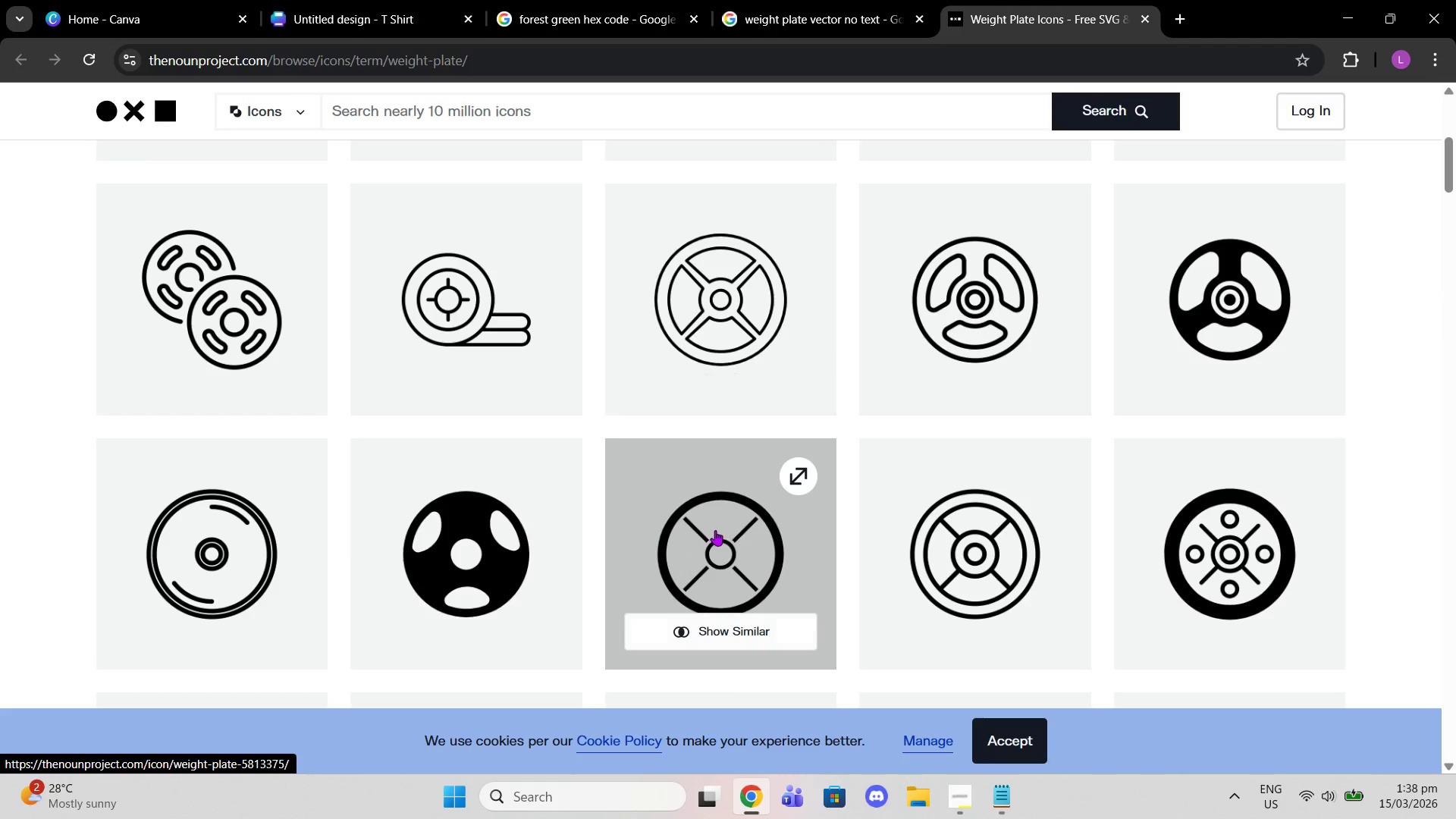 
mouse_move([877, 461])
 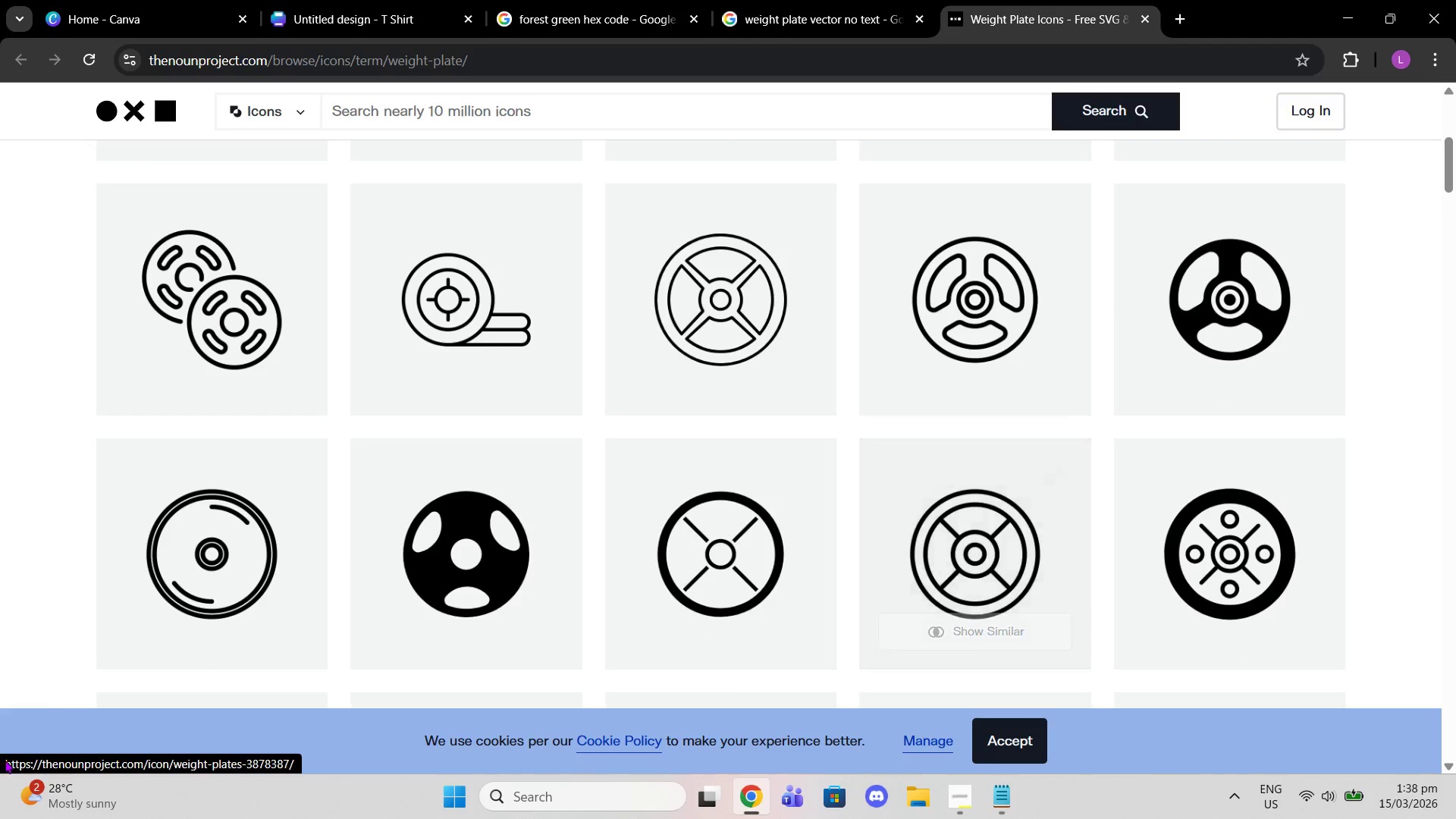 
scroll: coordinate [724, 463], scroll_direction: down, amount: 10.0
 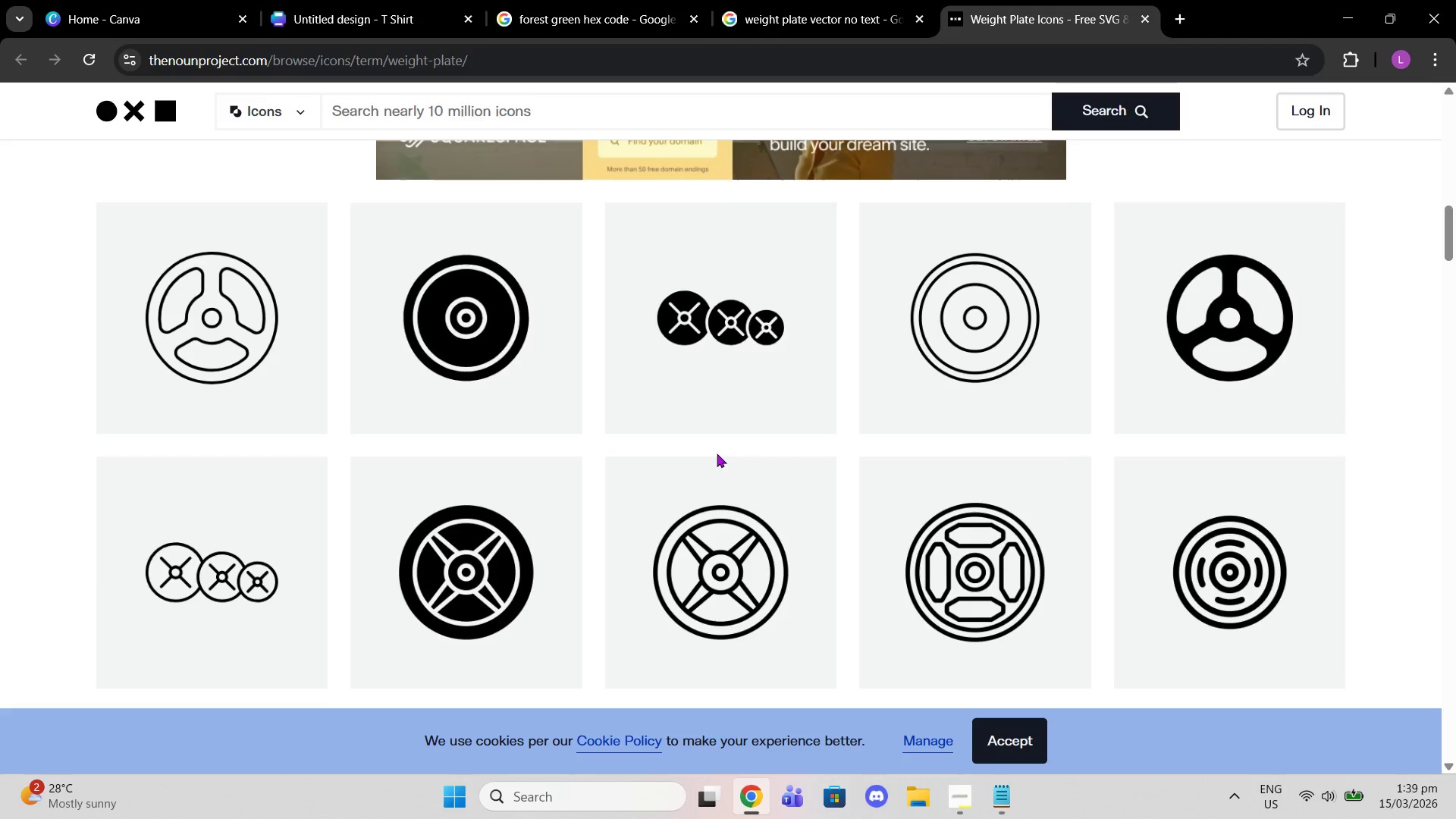 
scroll: coordinate [717, 453], scroll_direction: up, amount: 7.0
 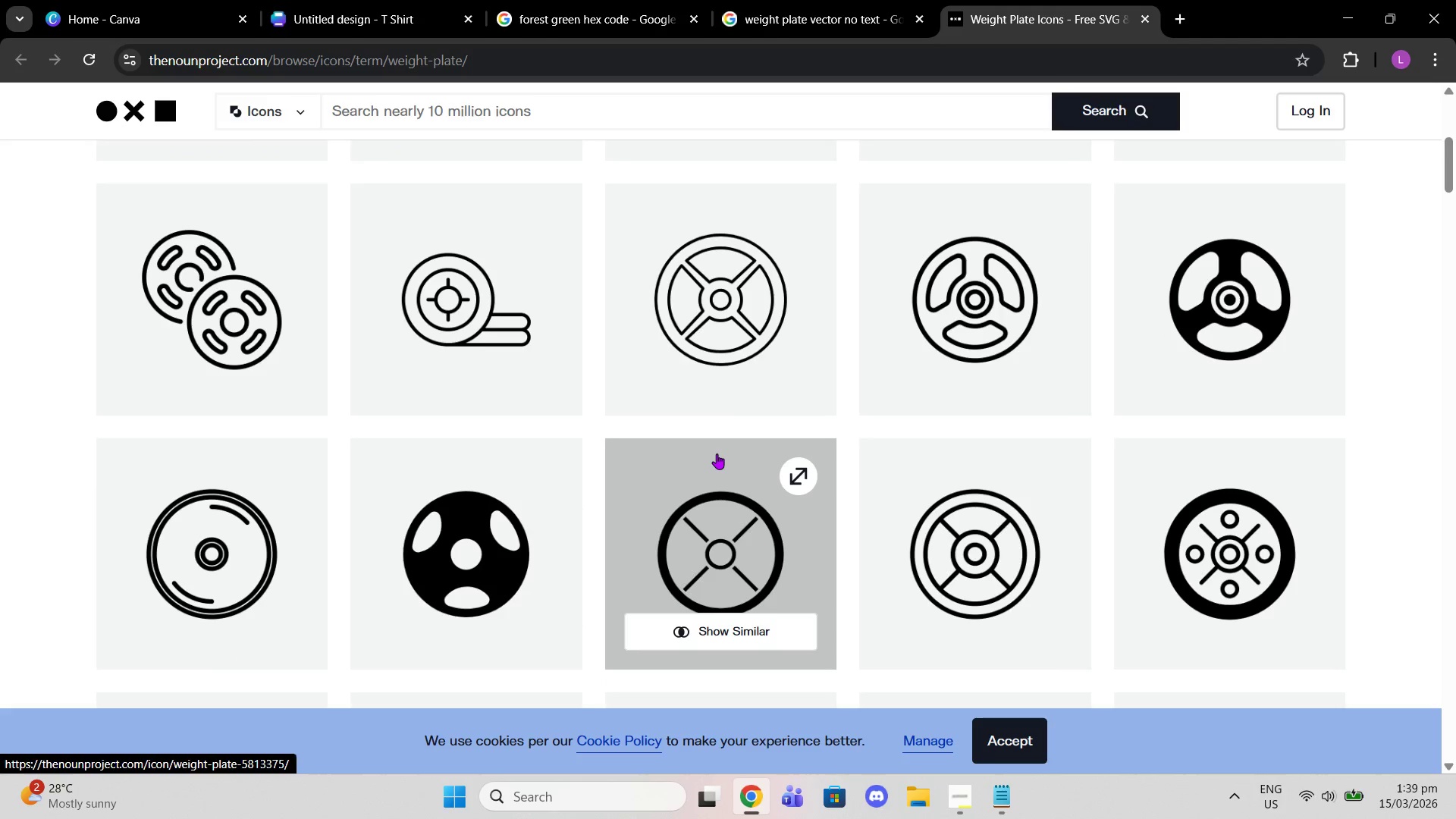 
left_click([234, 530])
 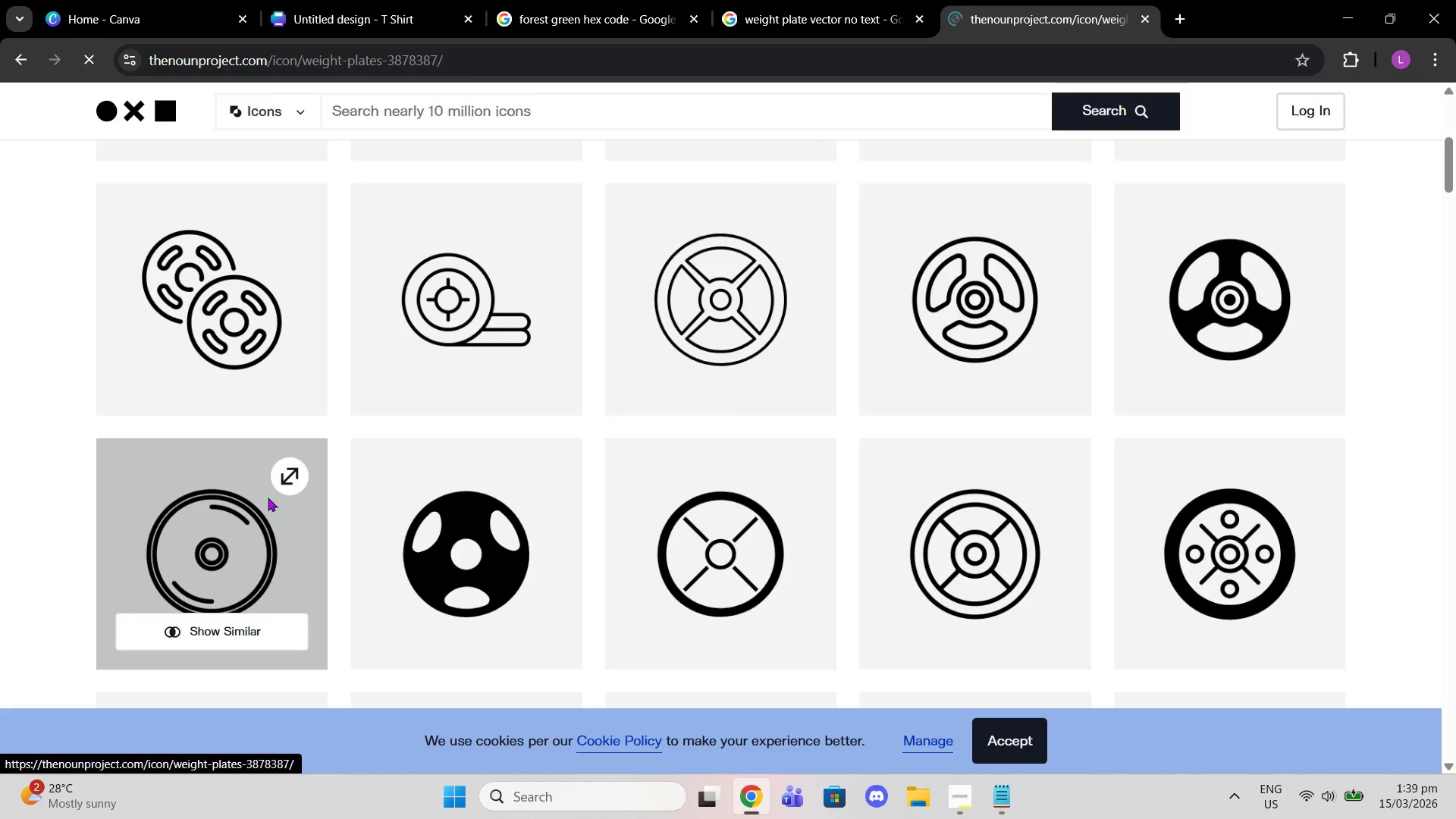 
left_click([266, 534])
 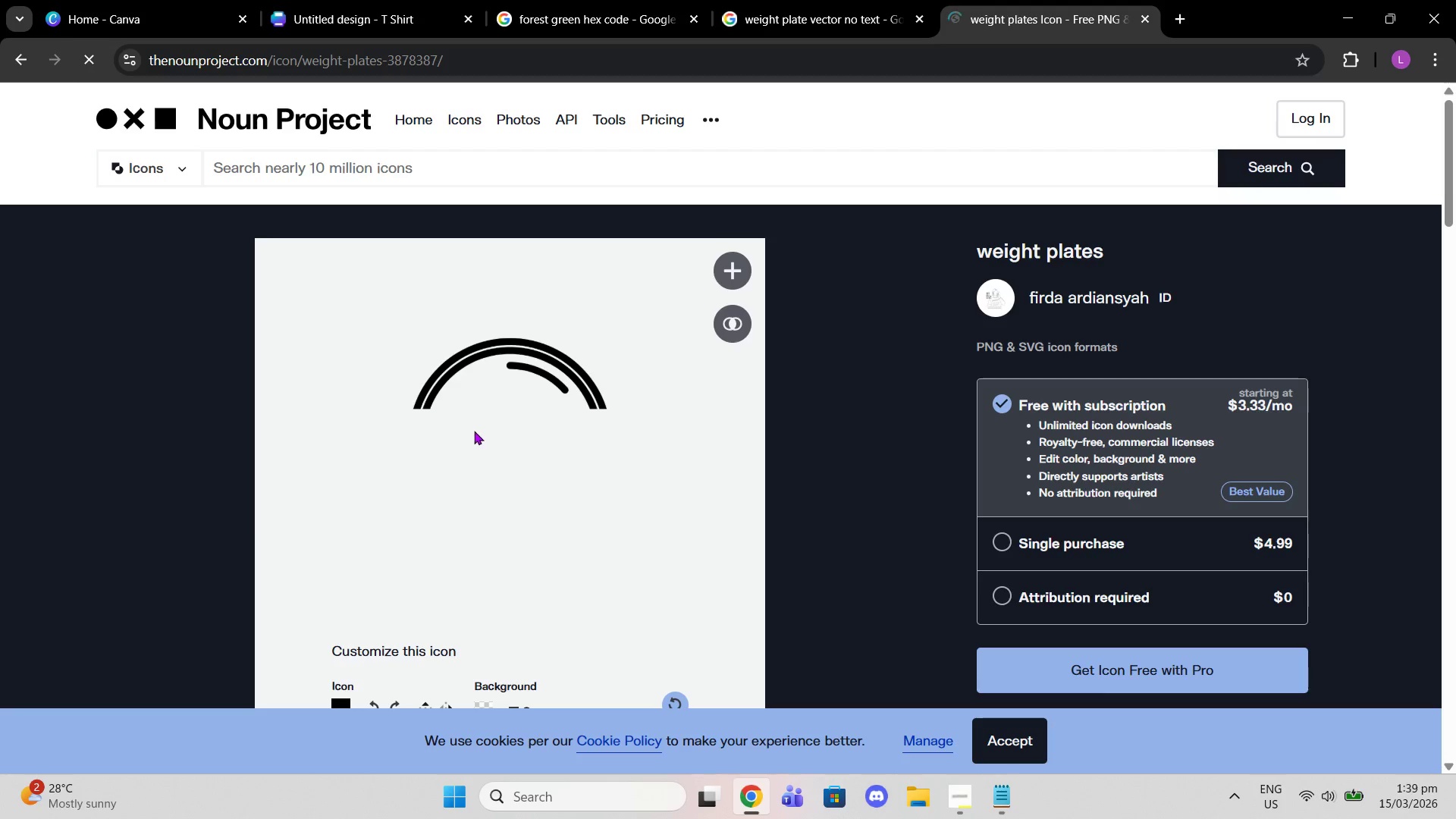 
scroll: coordinate [475, 431], scroll_direction: down, amount: 1.0
 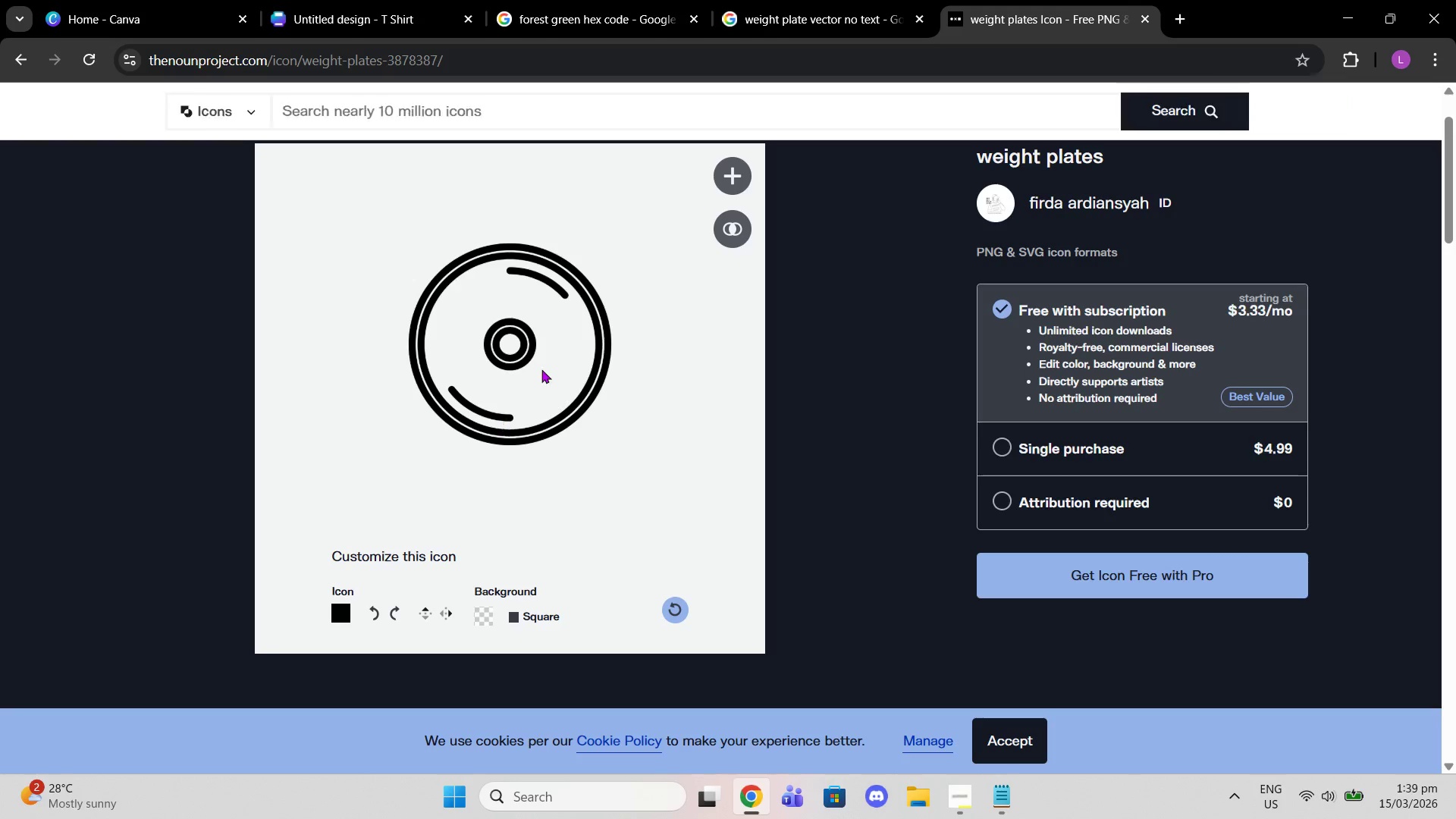 
right_click([542, 369])
 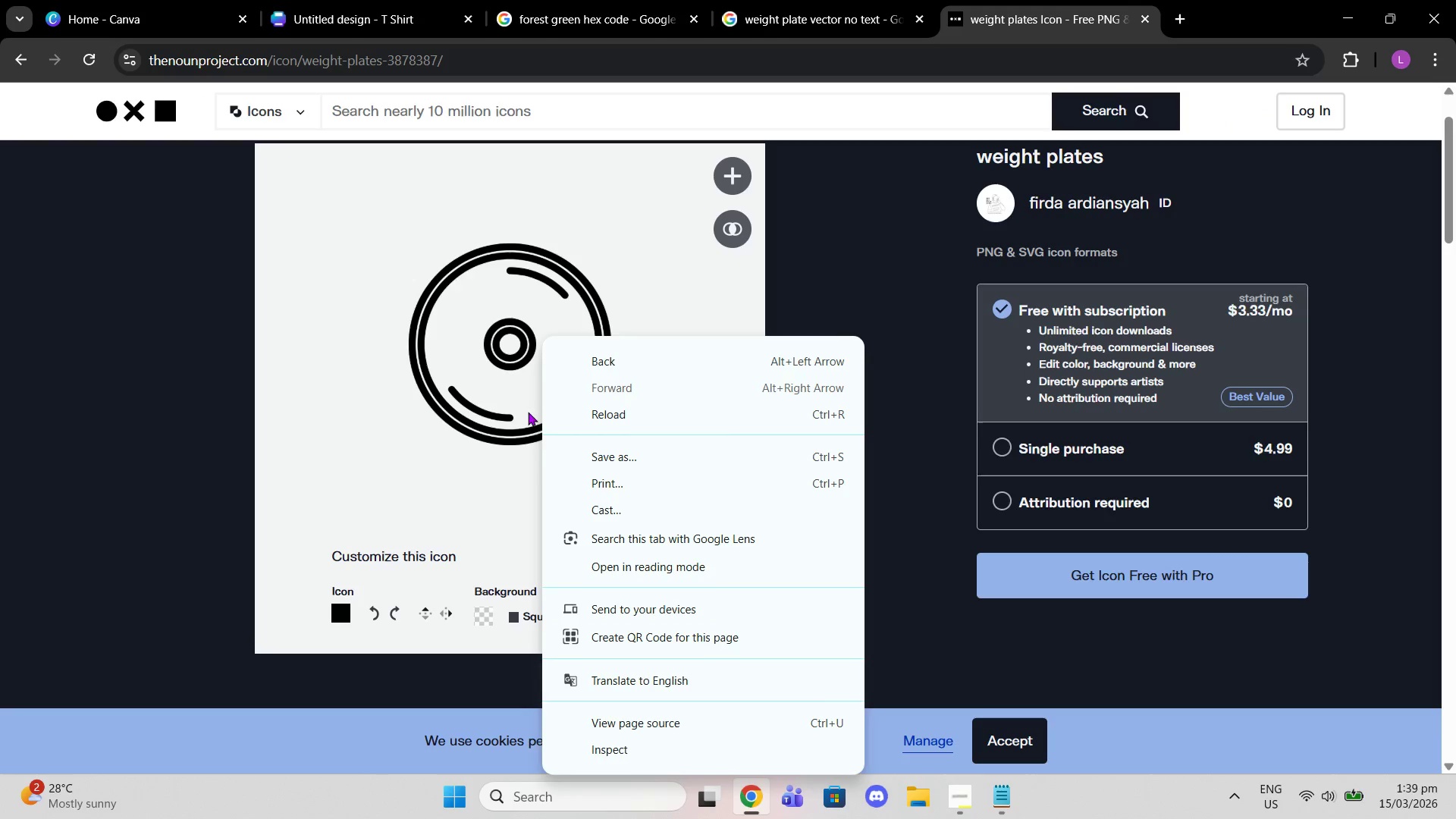 
left_click([463, 300])
 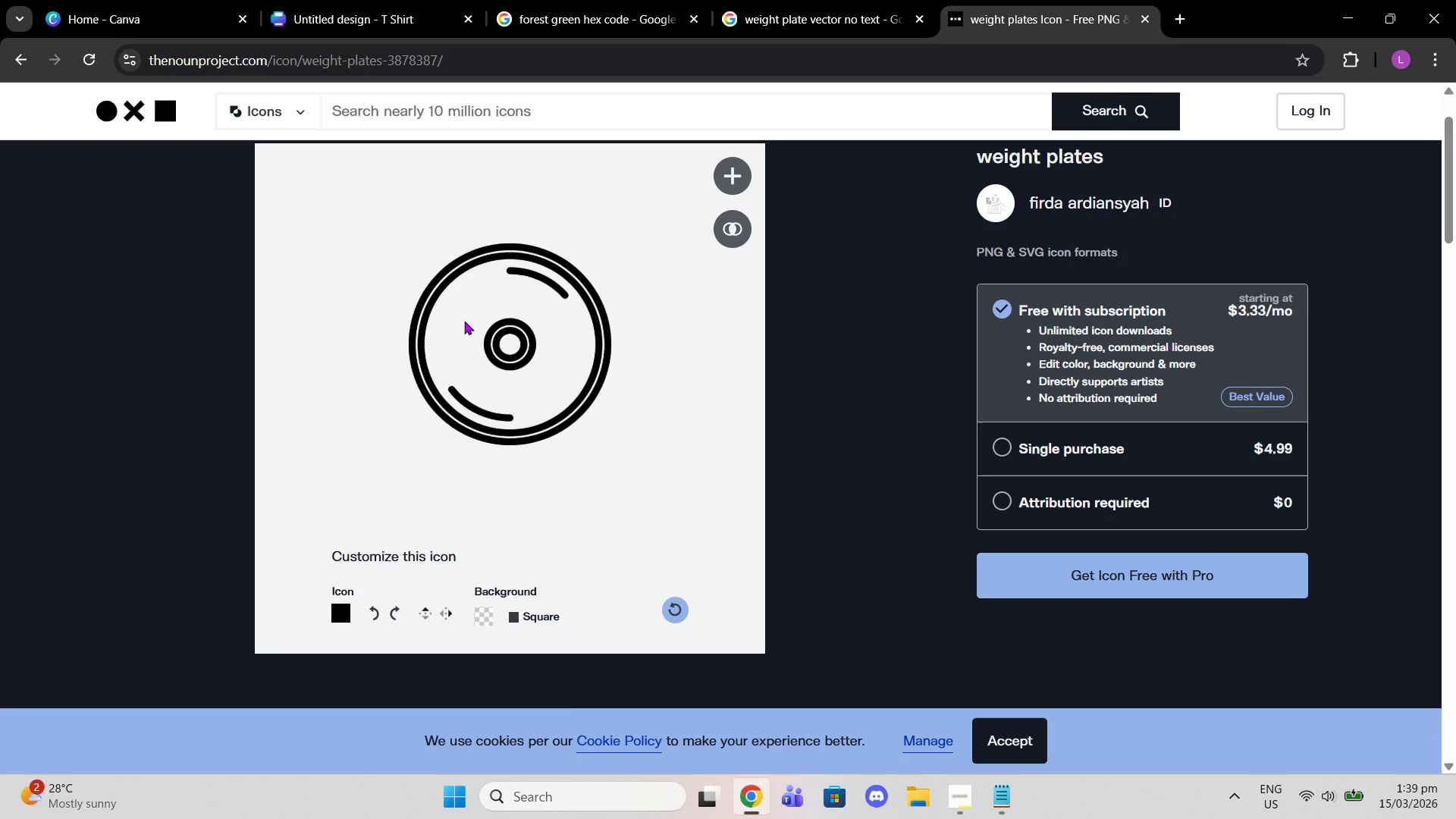 
left_click_drag(start_coordinate=[464, 321], to_coordinate=[1135, 0])
 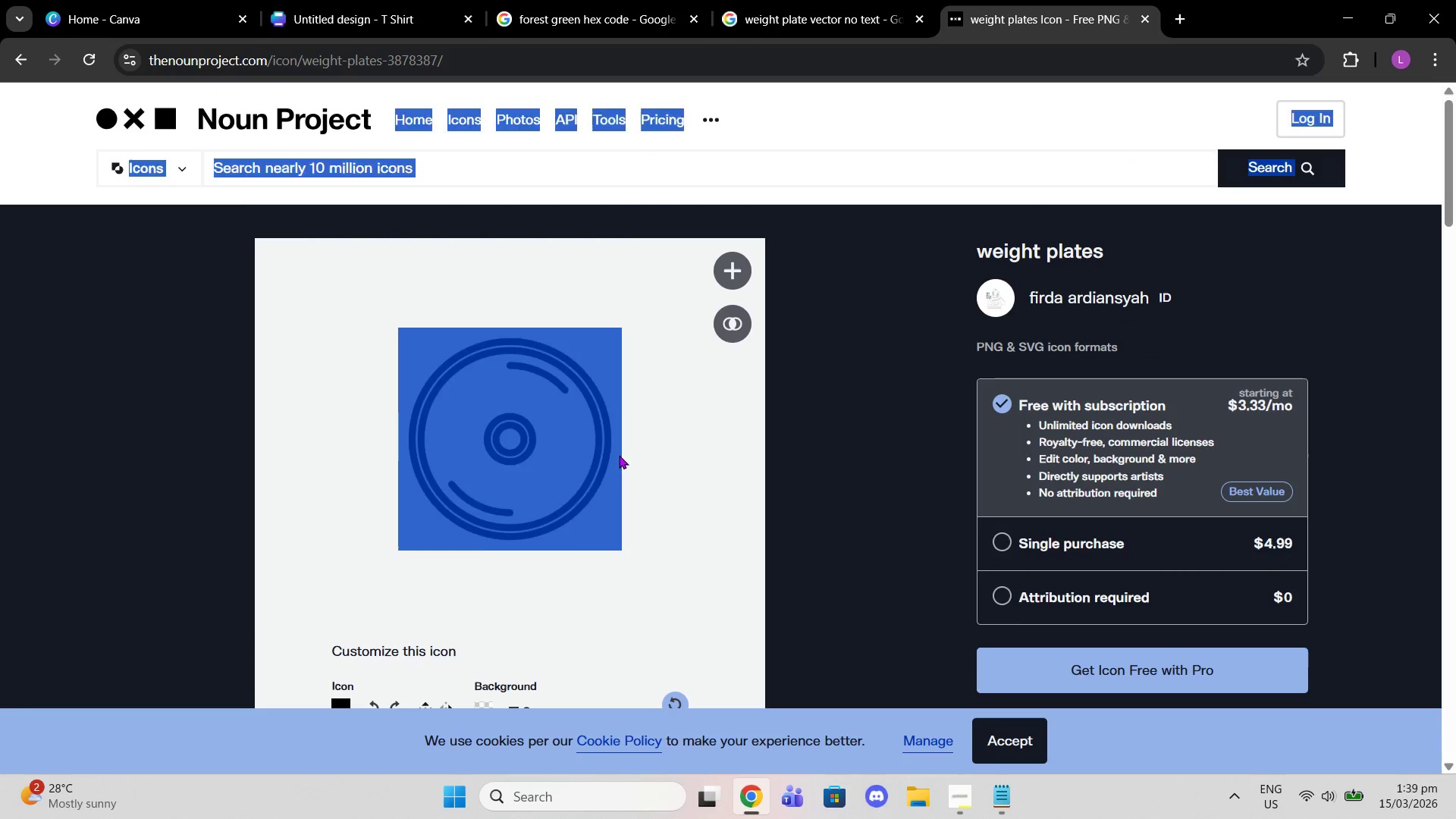 
left_click([619, 455])
 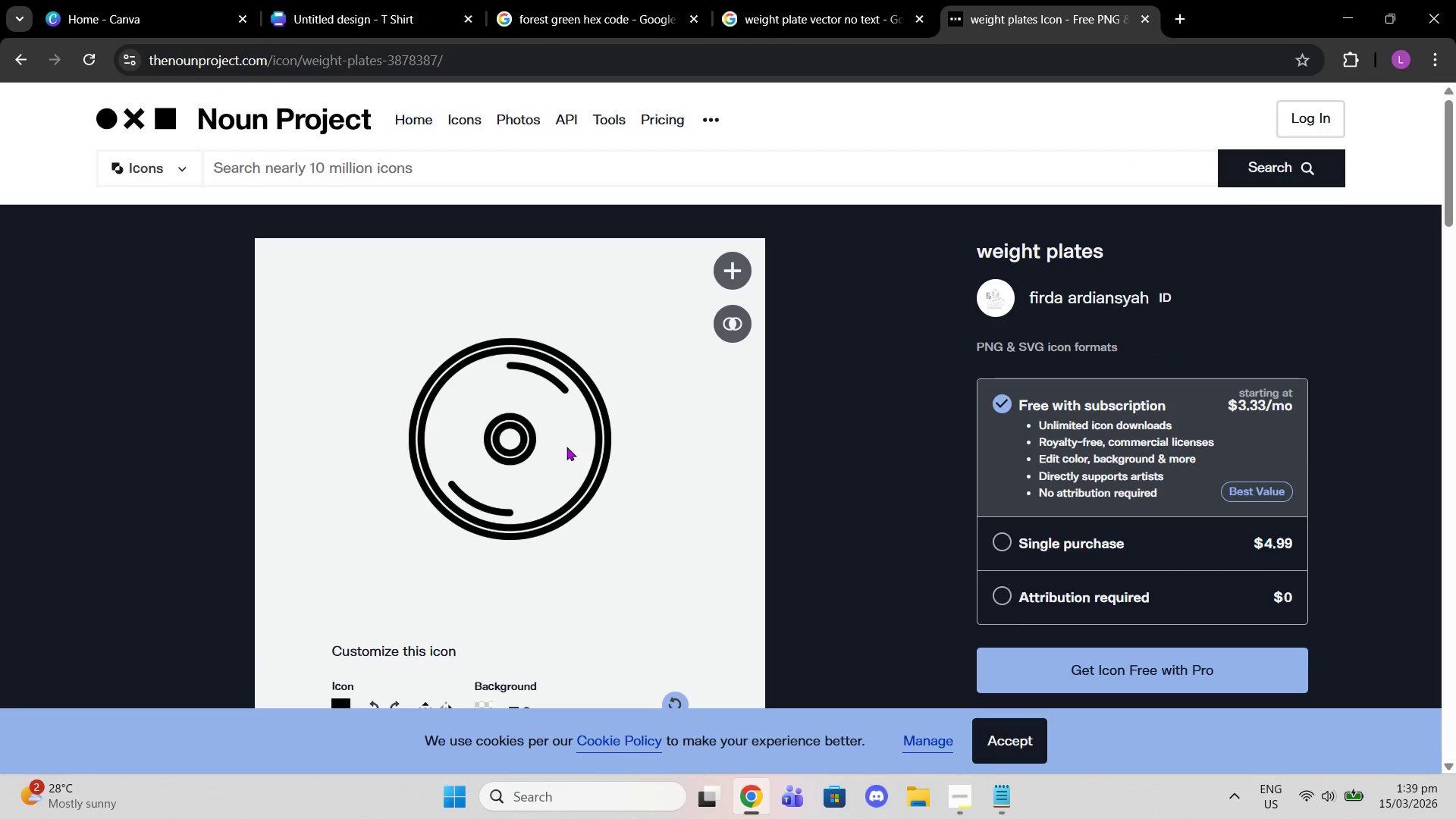 
right_click([567, 447])
 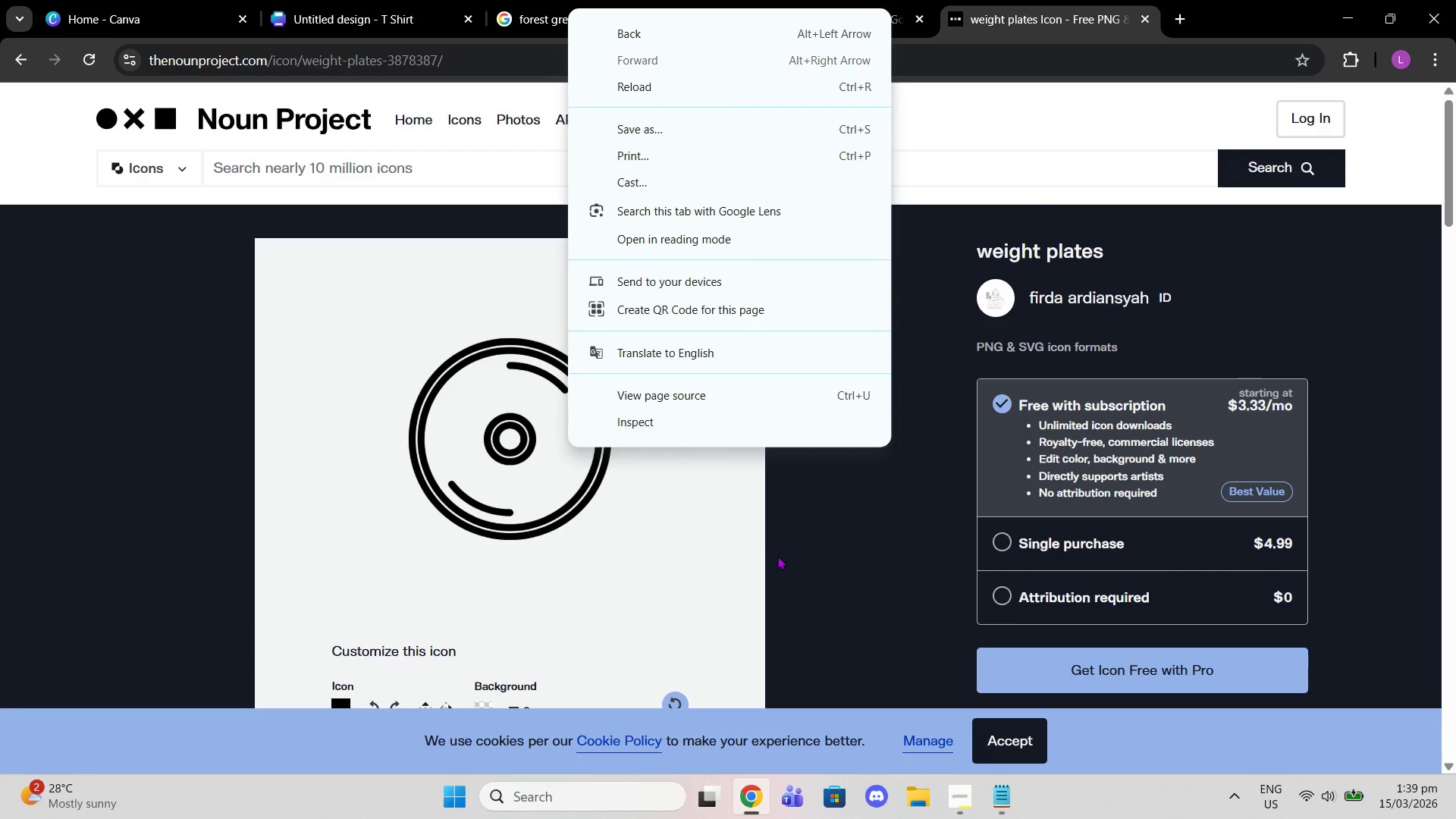 
scroll: coordinate [780, 556], scroll_direction: down, amount: 2.0
 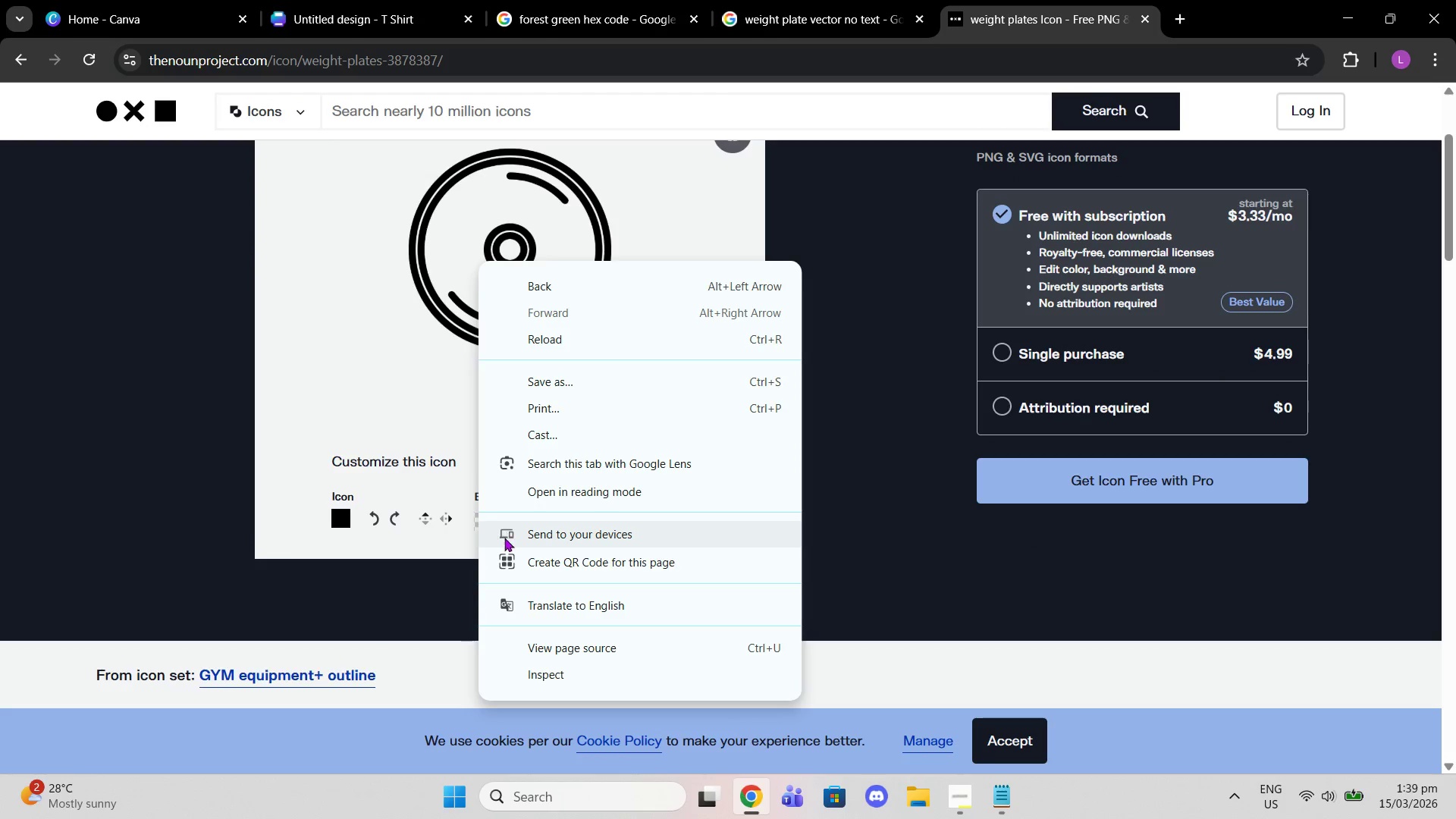 
wait(5.45)
 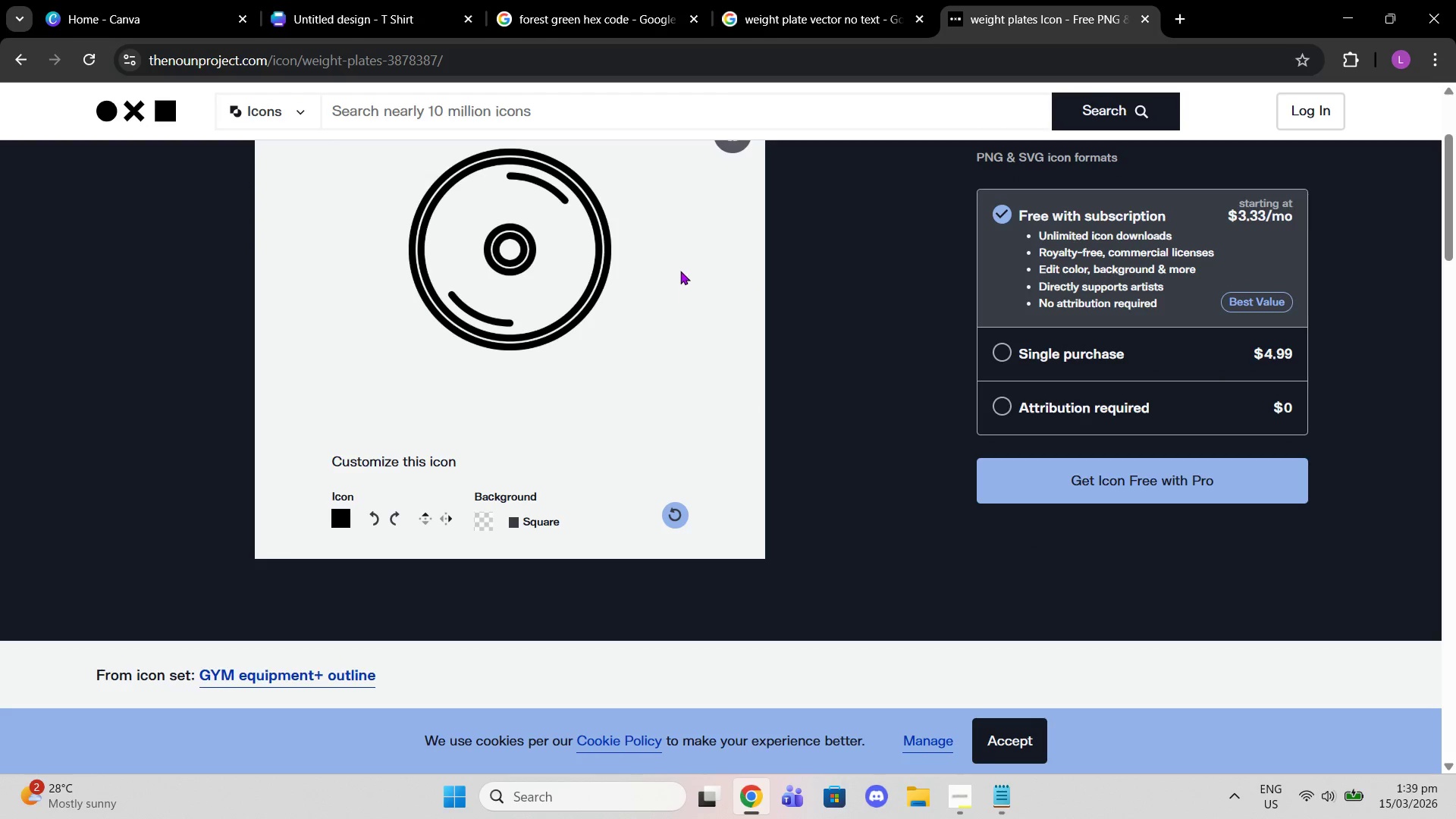 
left_click([849, 381])
 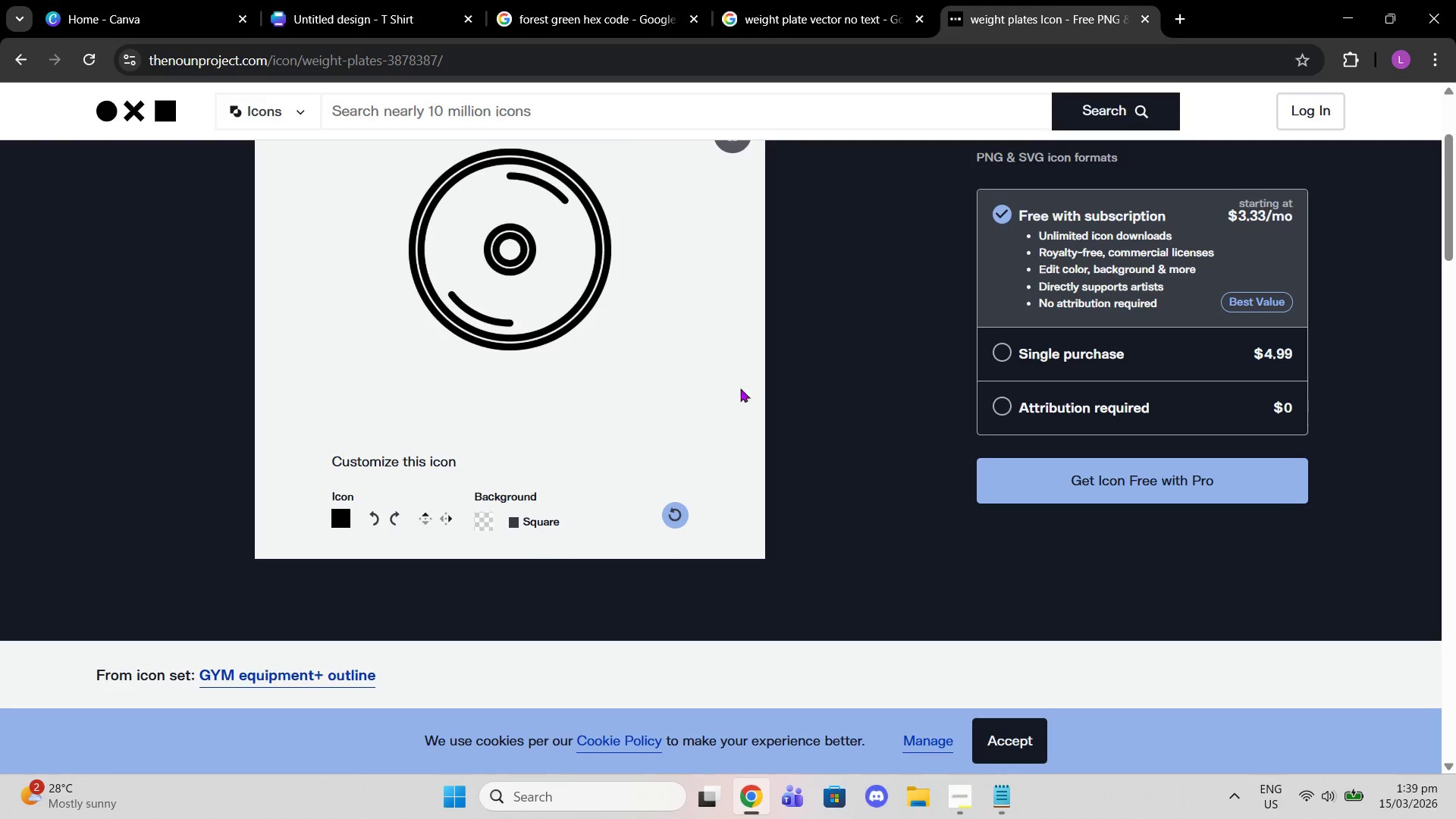 
scroll: coordinate [725, 386], scroll_direction: up, amount: 2.0
 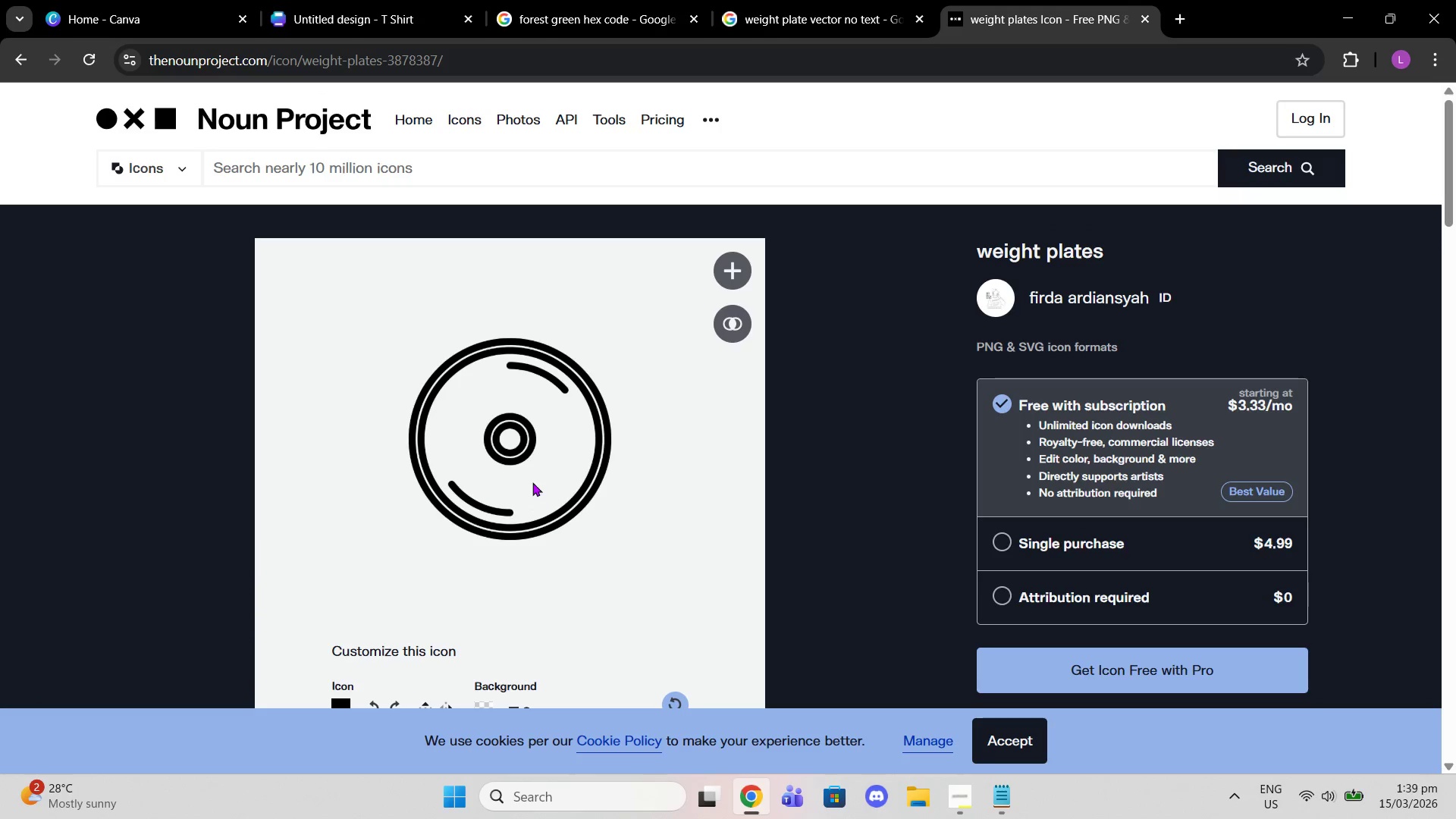 
right_click([532, 482])
 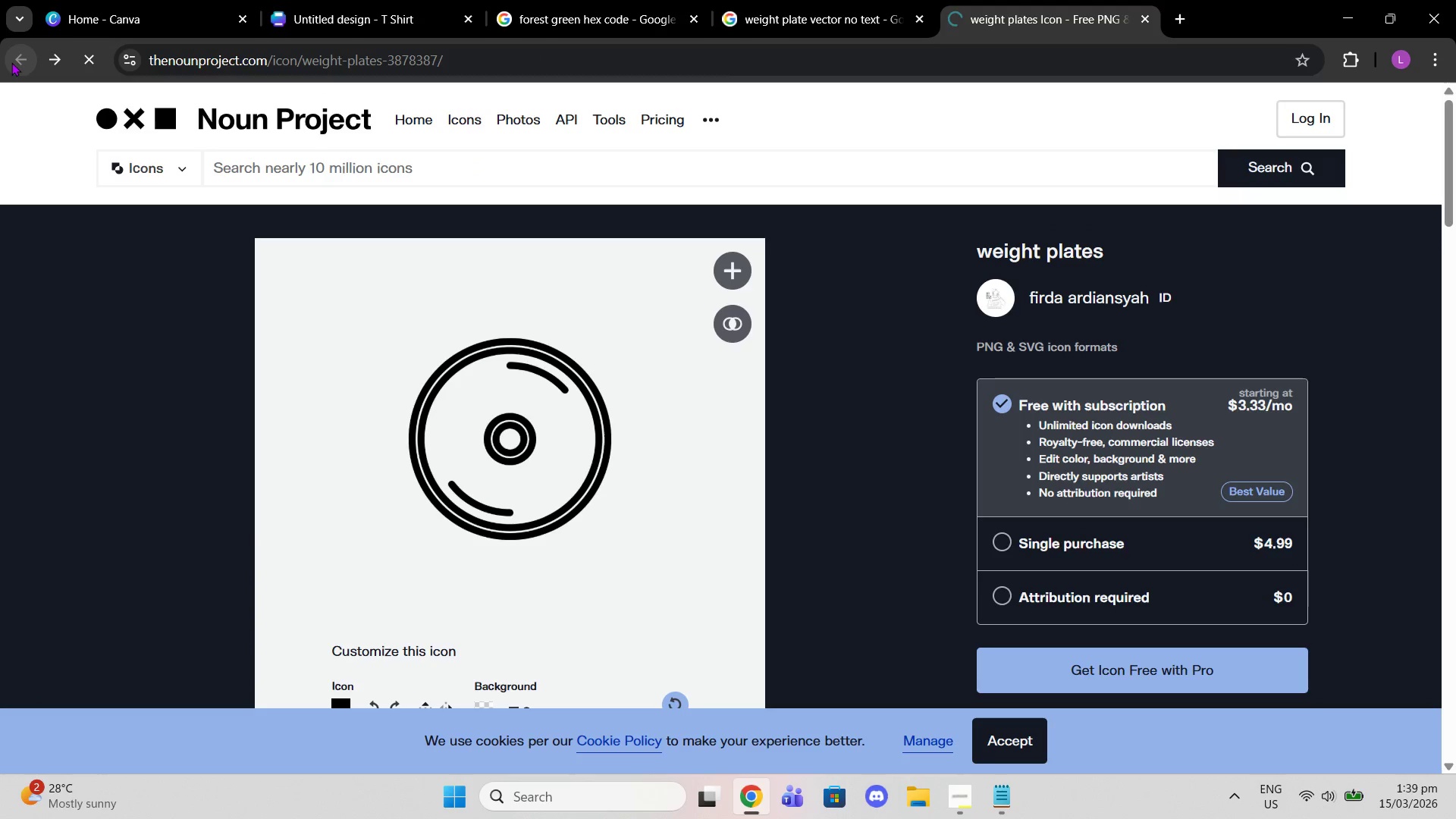 
scroll: coordinate [435, 416], scroll_direction: down, amount: 3.0
 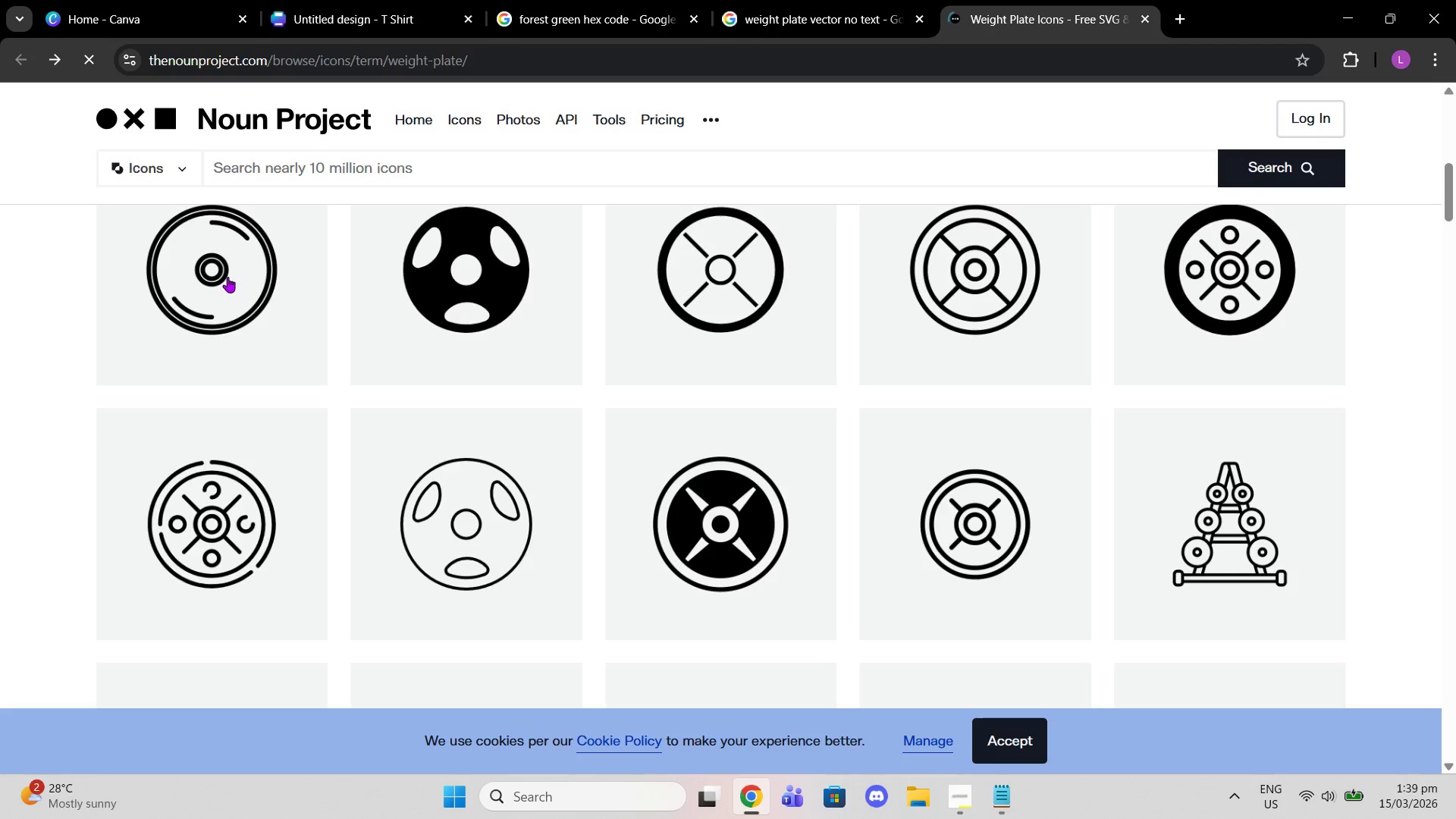 
mouse_move([239, 293])
 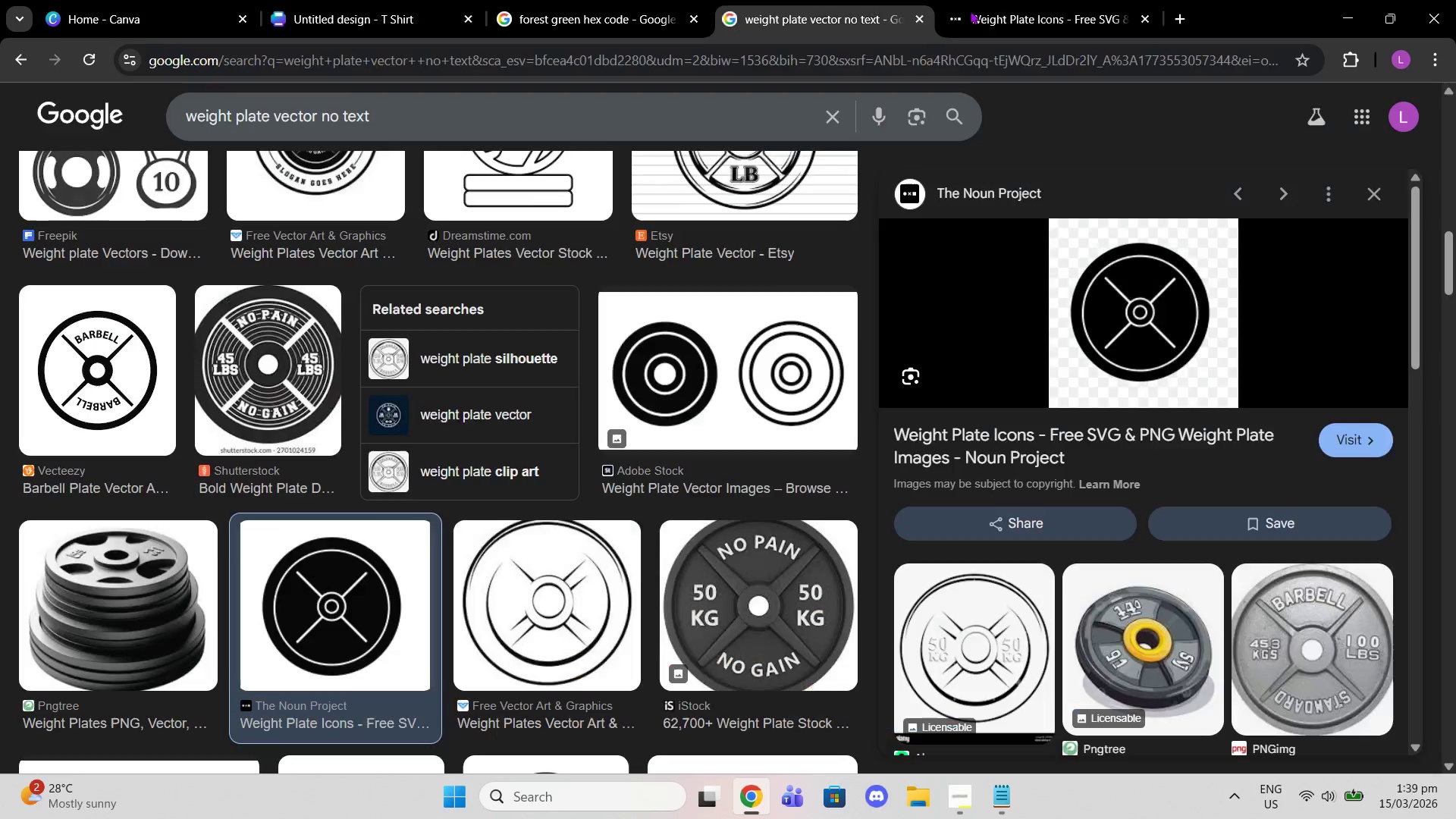 
left_click([1152, 15])
 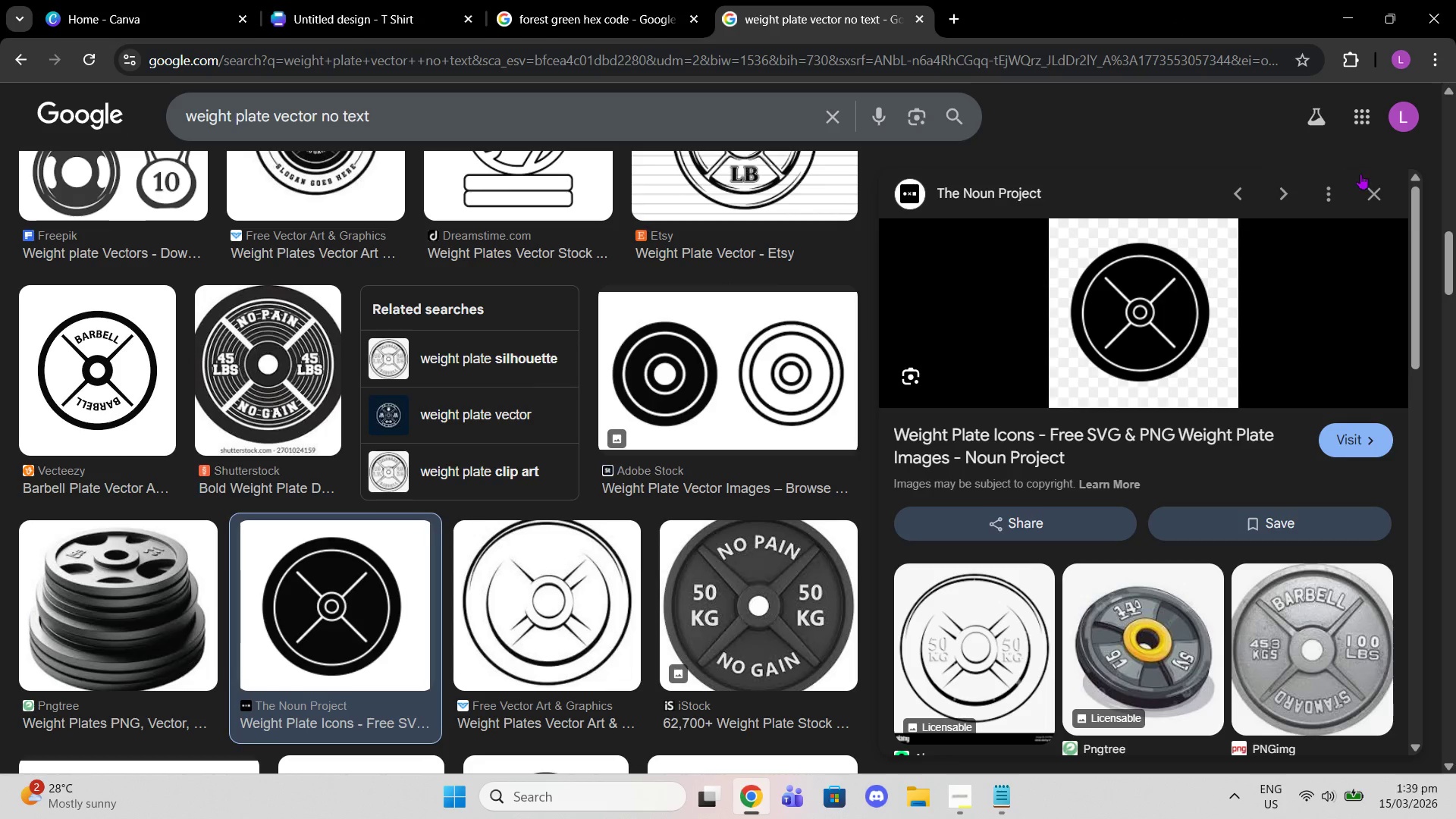 
left_click_drag(start_coordinate=[1368, 180], to_coordinate=[1370, 184])
 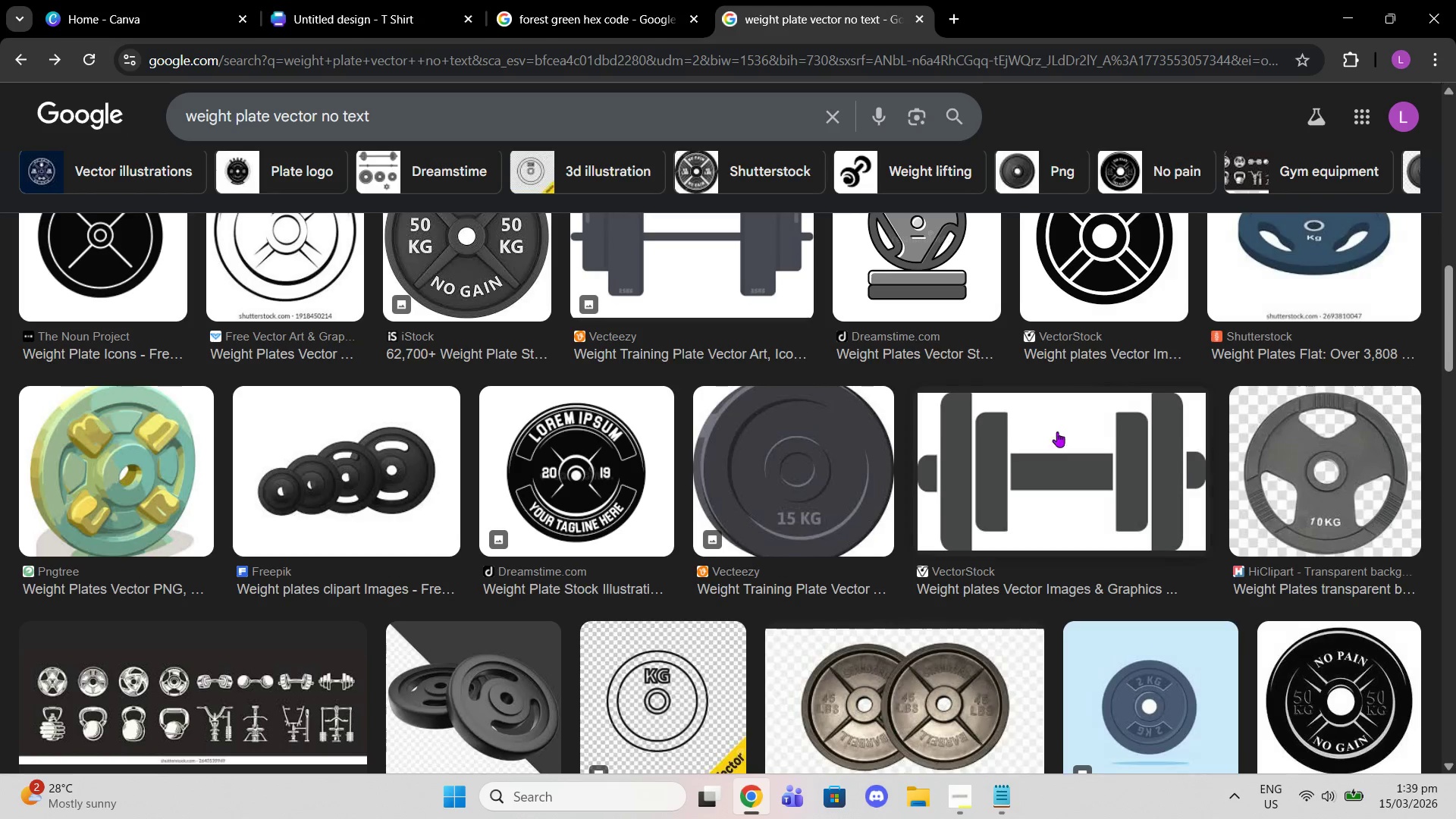 
scroll: coordinate [1082, 425], scroll_direction: down, amount: 15.0
 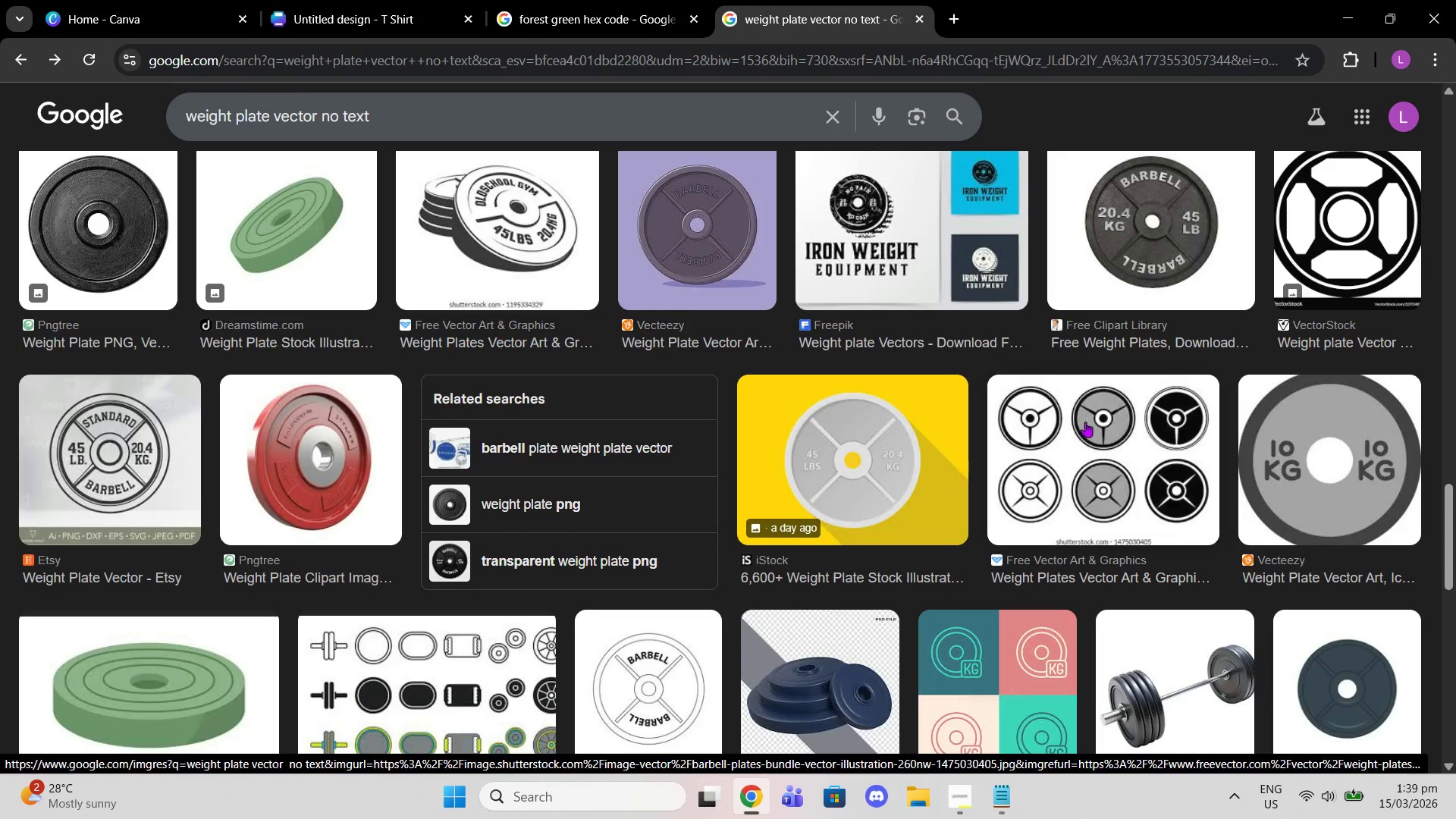 
scroll: coordinate [1087, 406], scroll_direction: down, amount: 4.0
 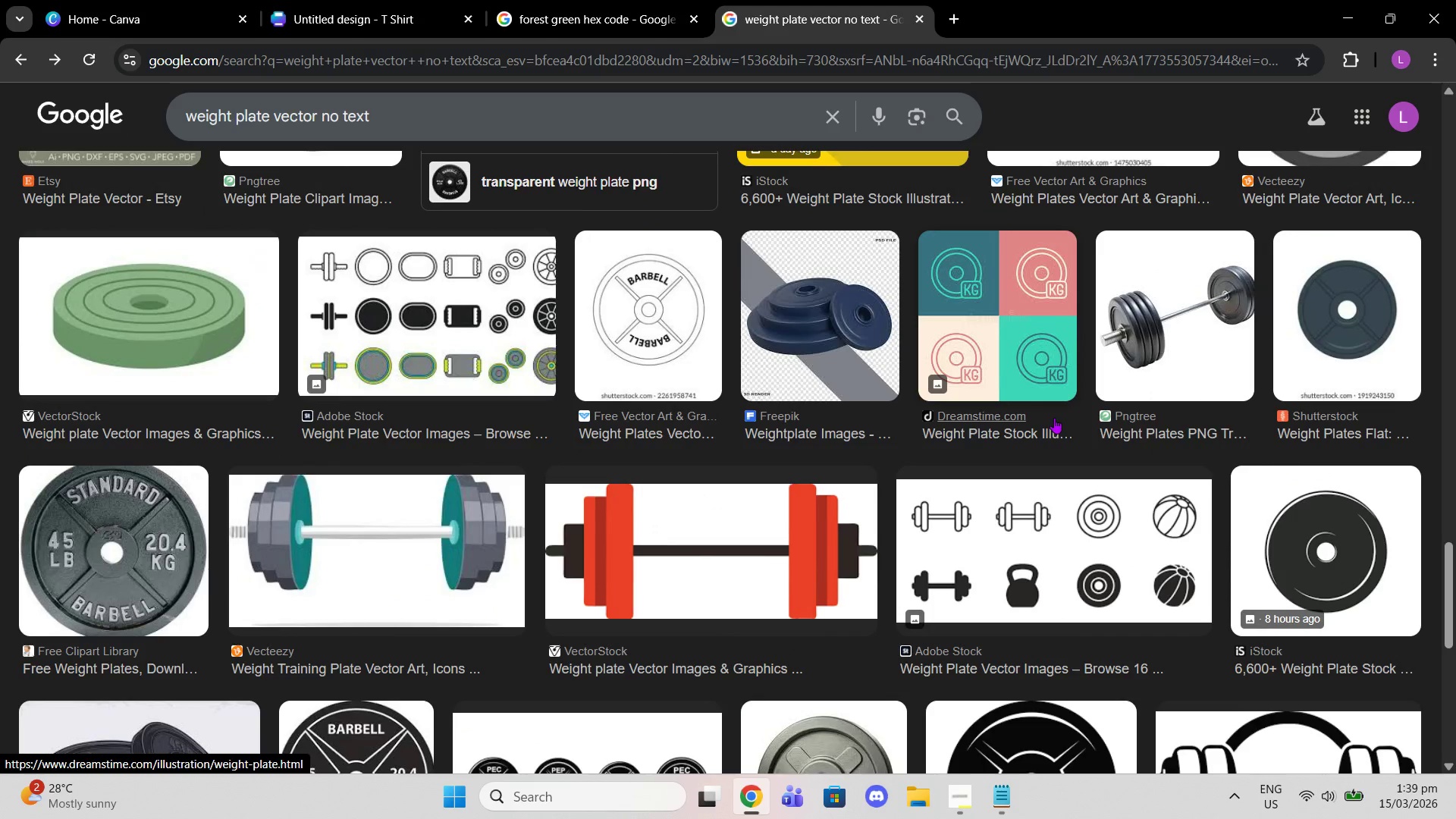 
wait(8.62)
 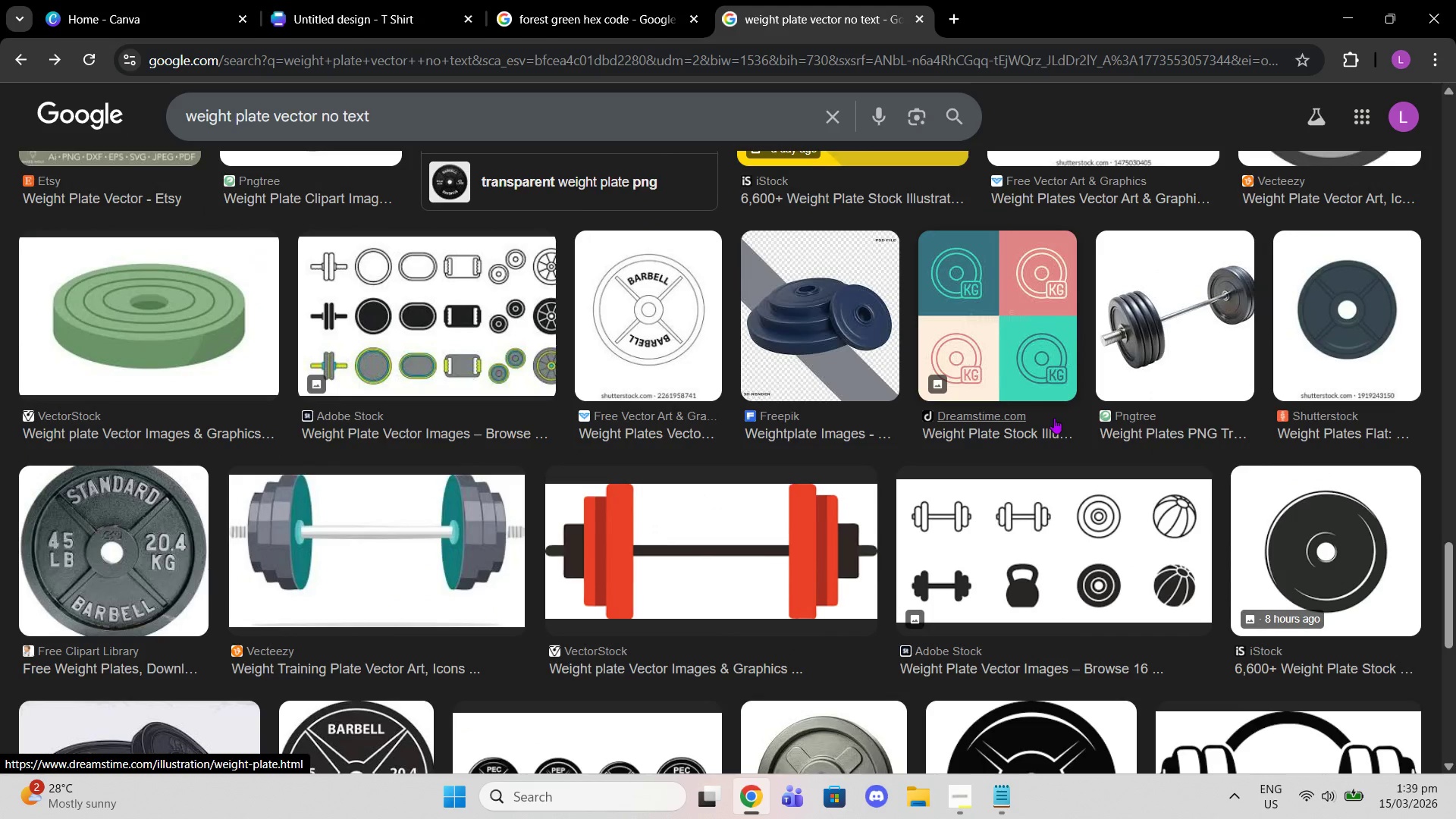 
left_click([930, 626])
 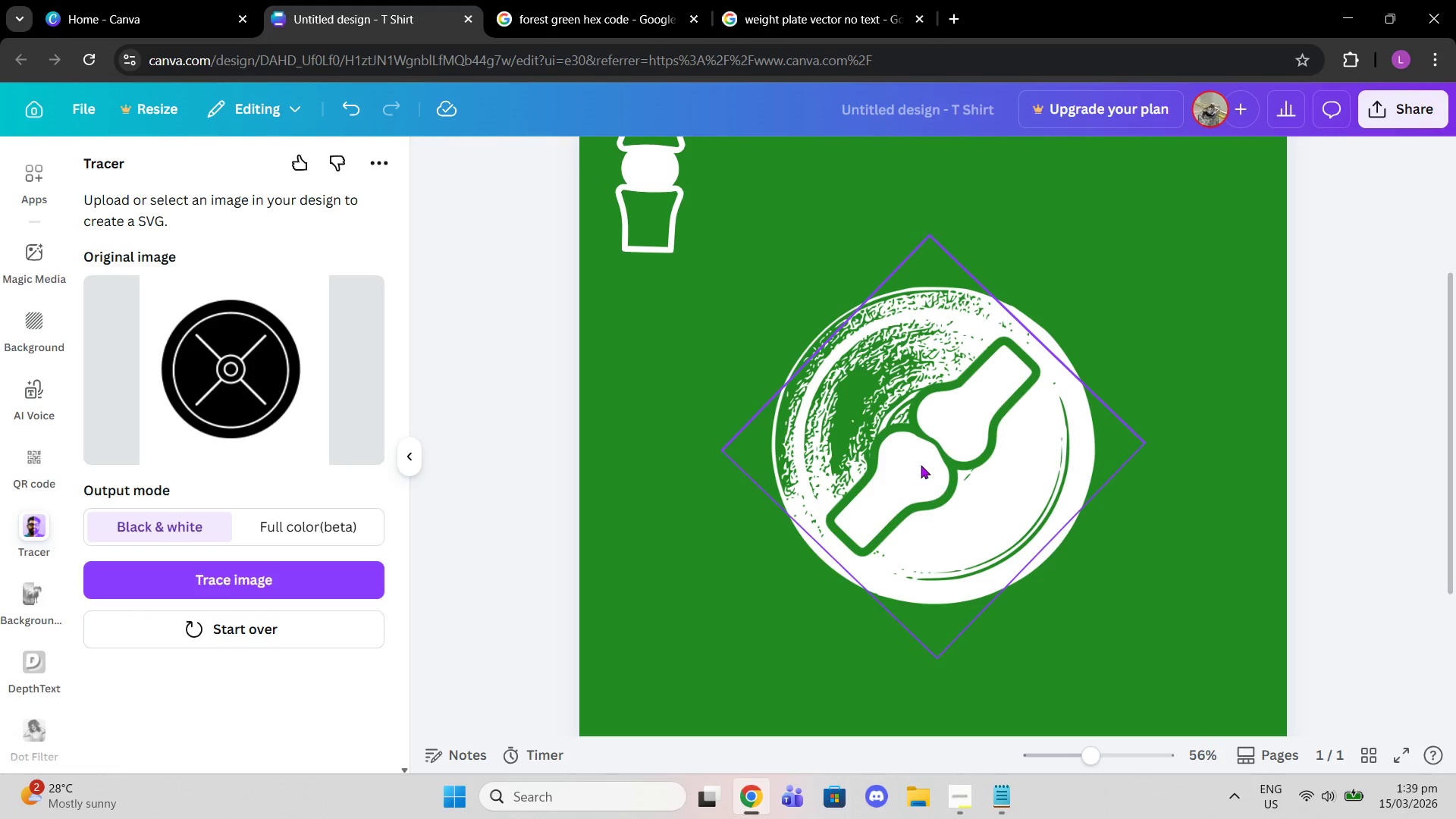 
left_click_drag(start_coordinate=[921, 457], to_coordinate=[784, 233])
 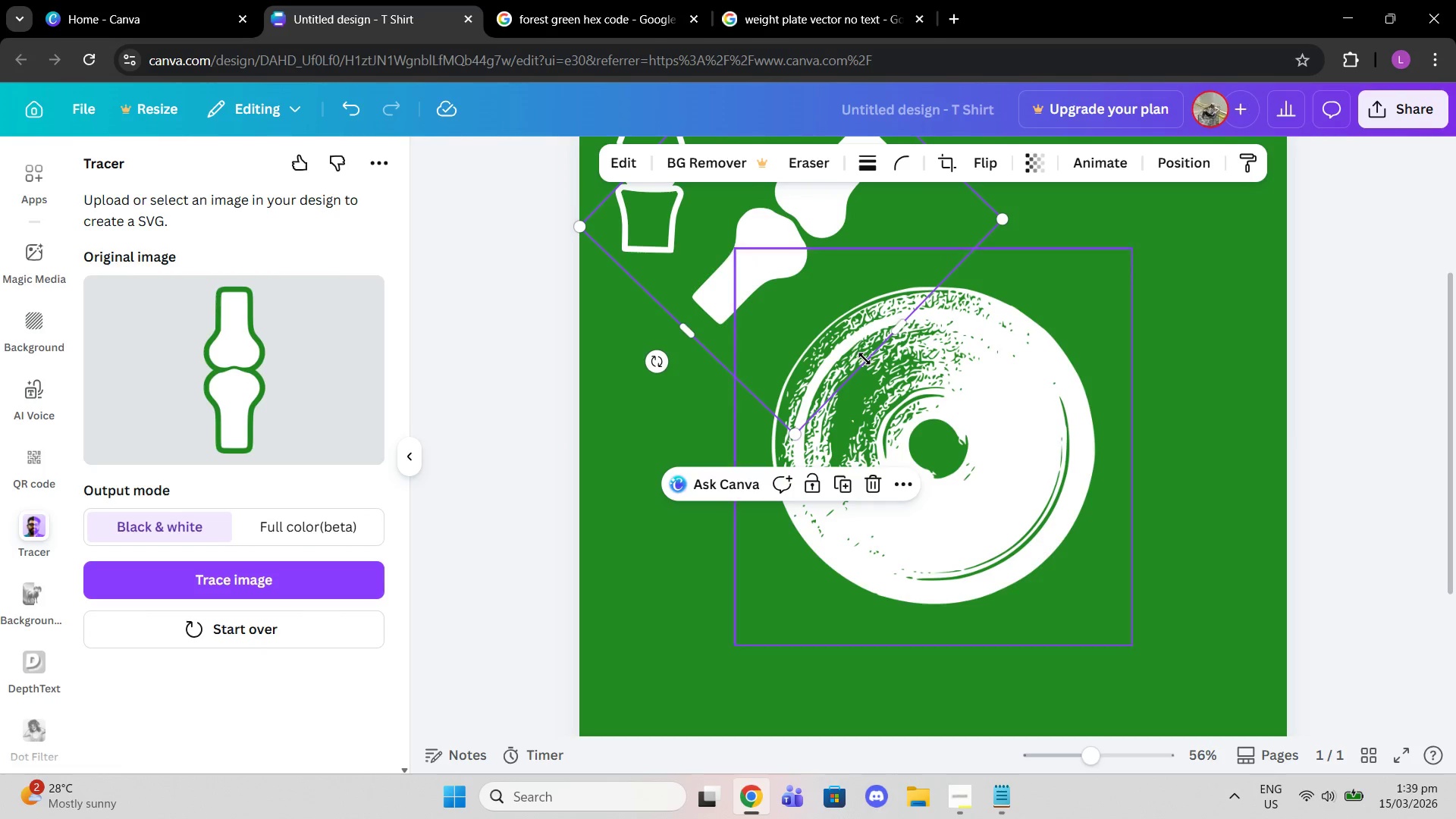 
scroll: coordinate [851, 339], scroll_direction: up, amount: 1.0
 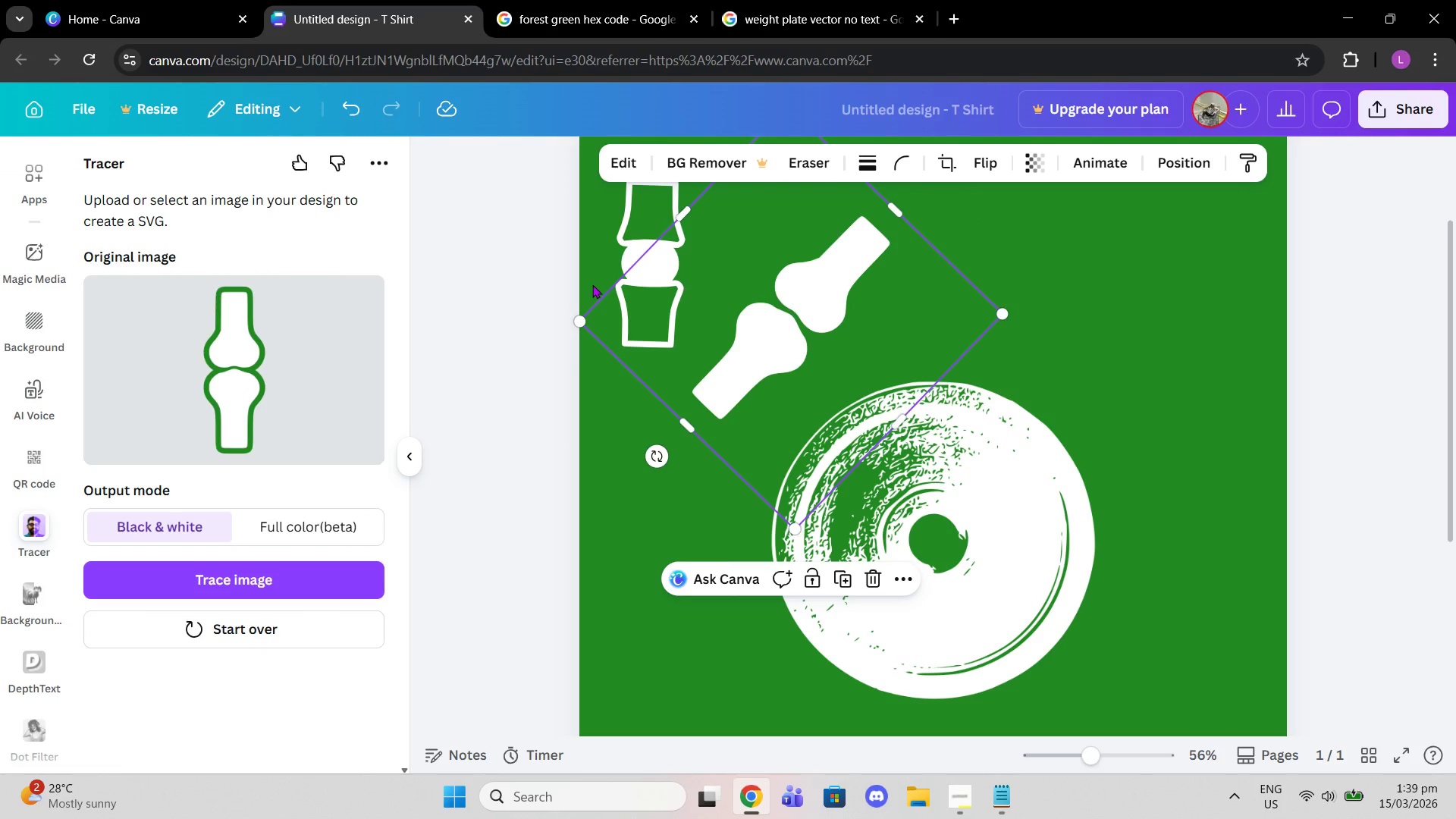 
left_click([612, 253])
 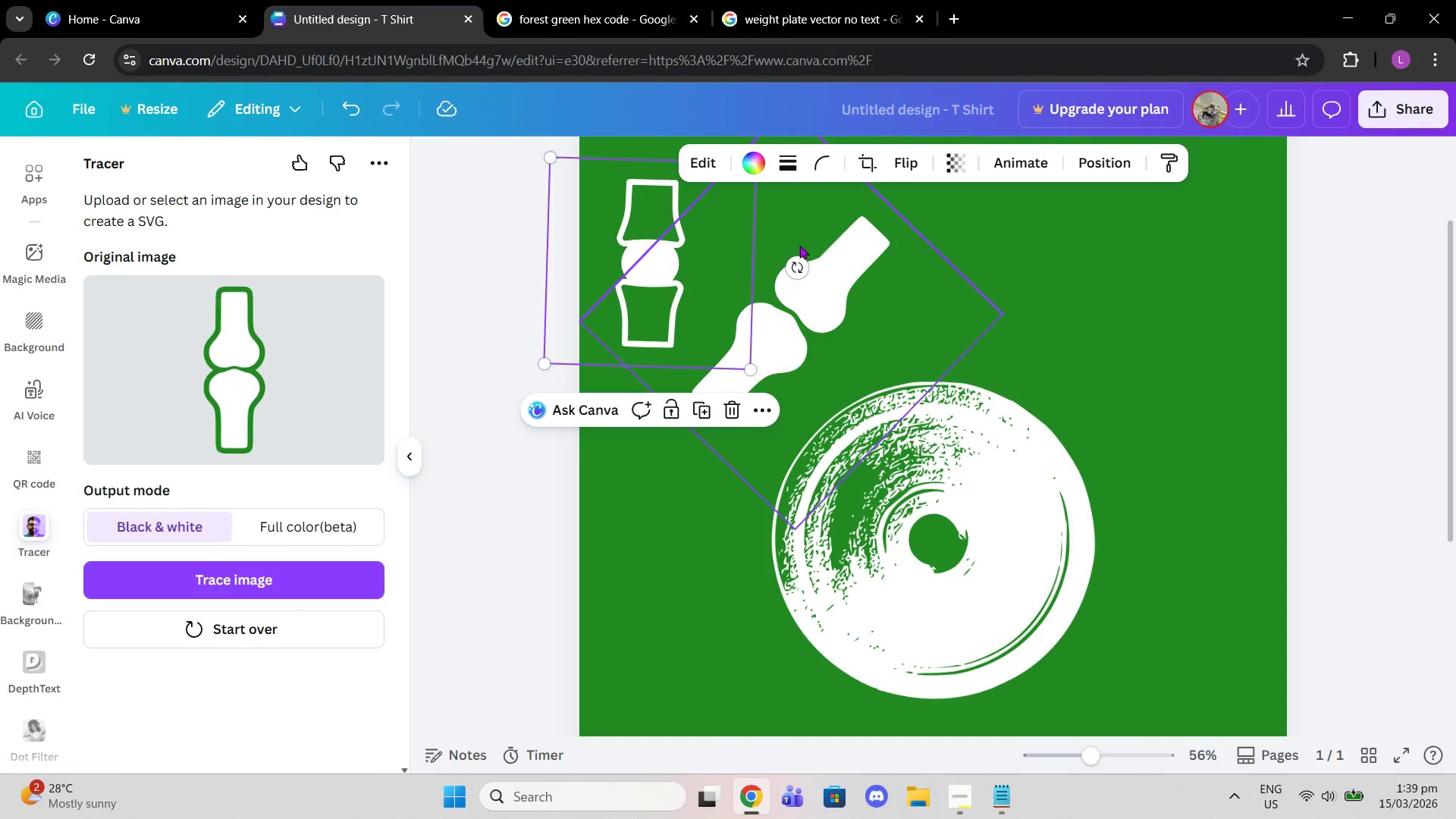 
left_click_drag(start_coordinate=[799, 262], to_coordinate=[657, 340])
 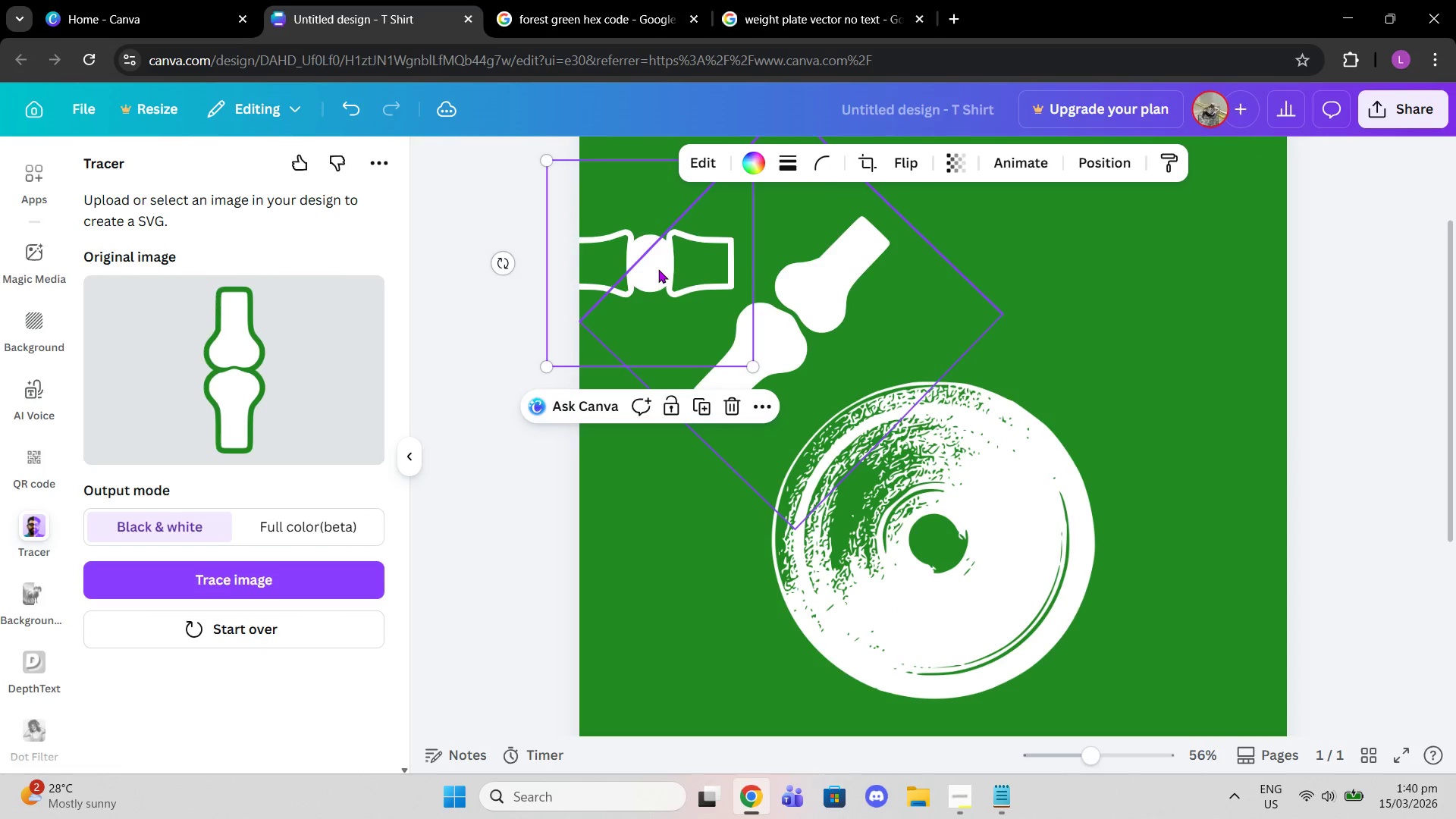 
left_click_drag(start_coordinate=[657, 268], to_coordinate=[1080, 297])
 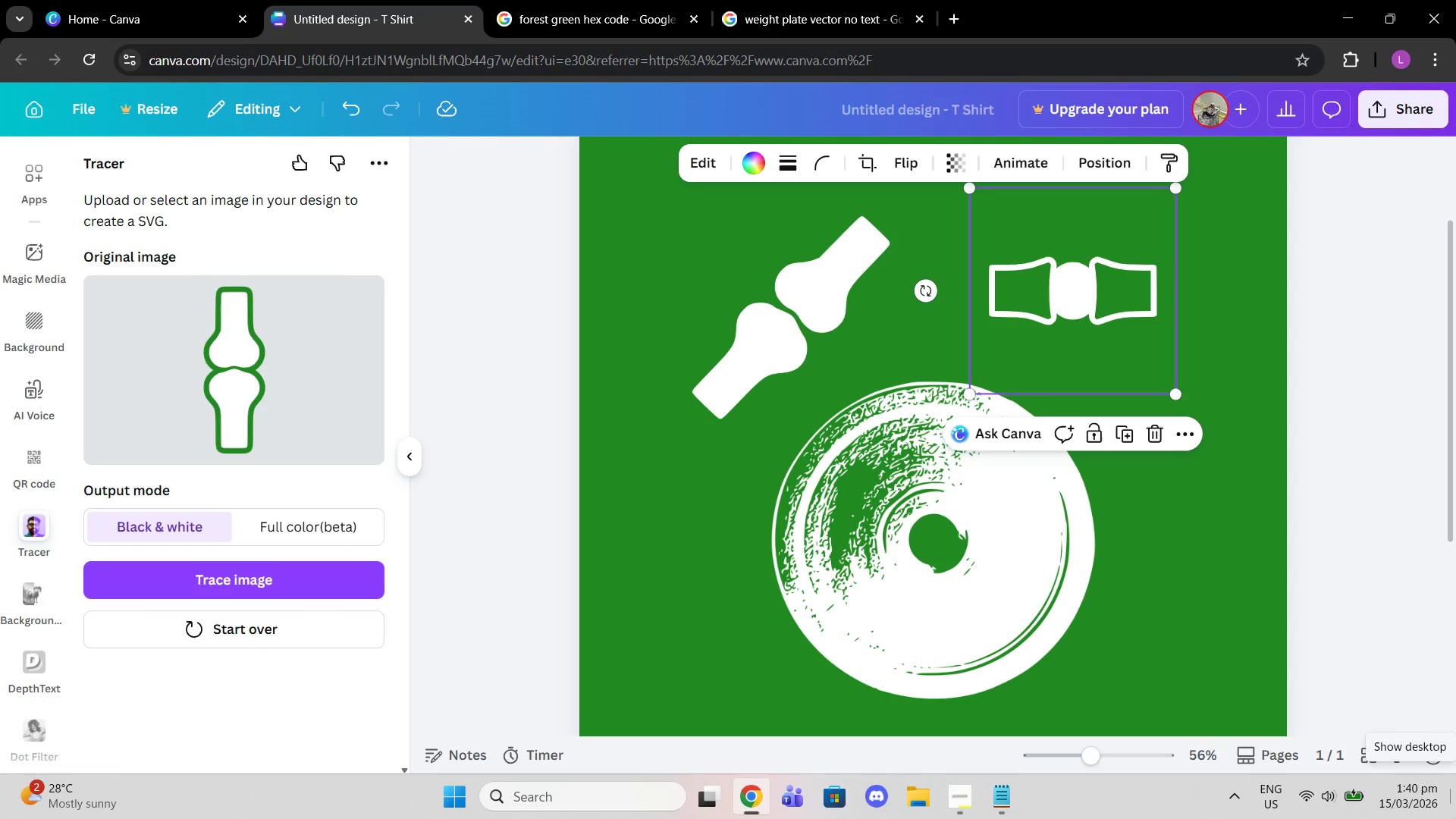 
wait(9.52)
 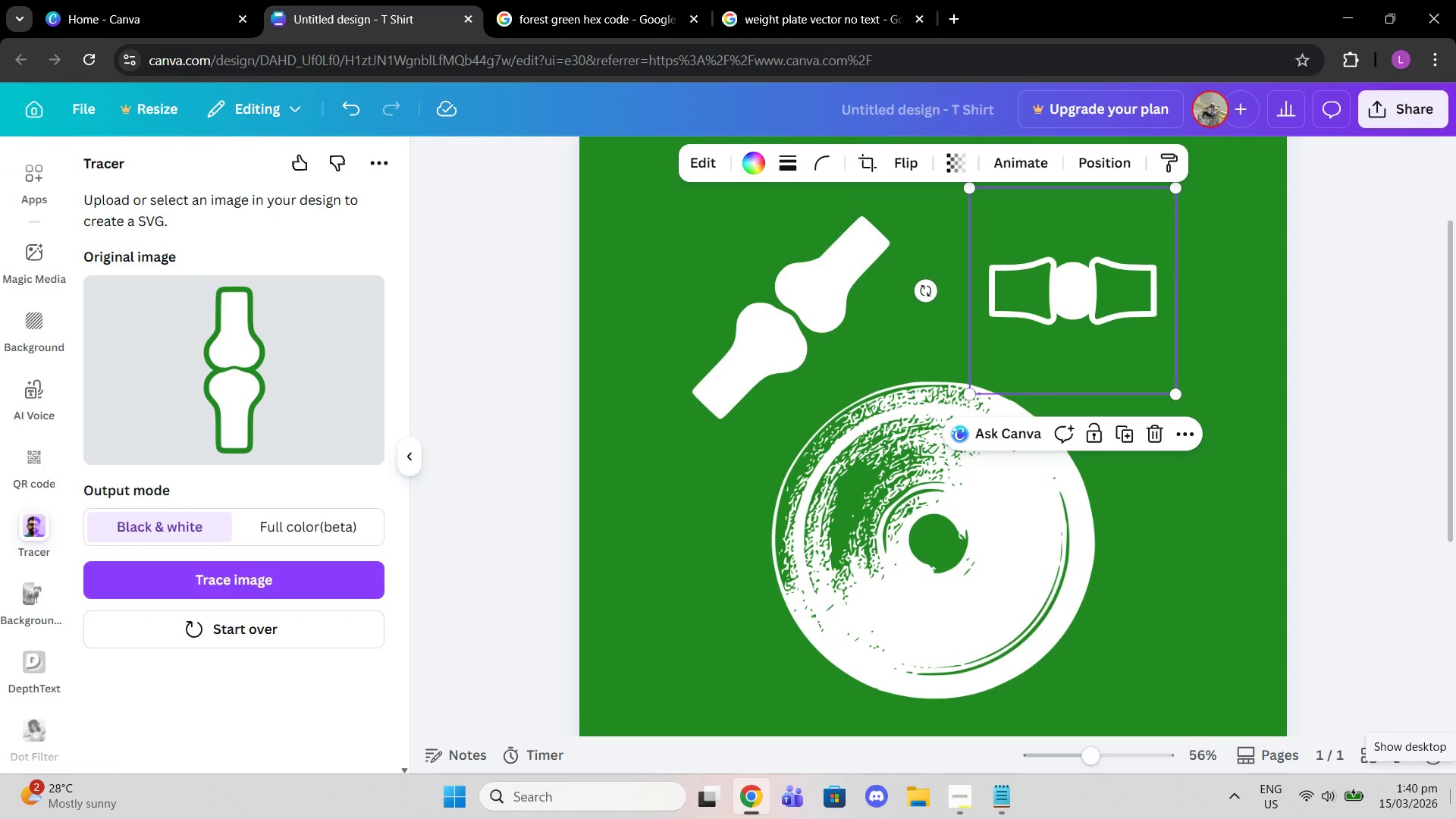 
double_click([827, 0])
 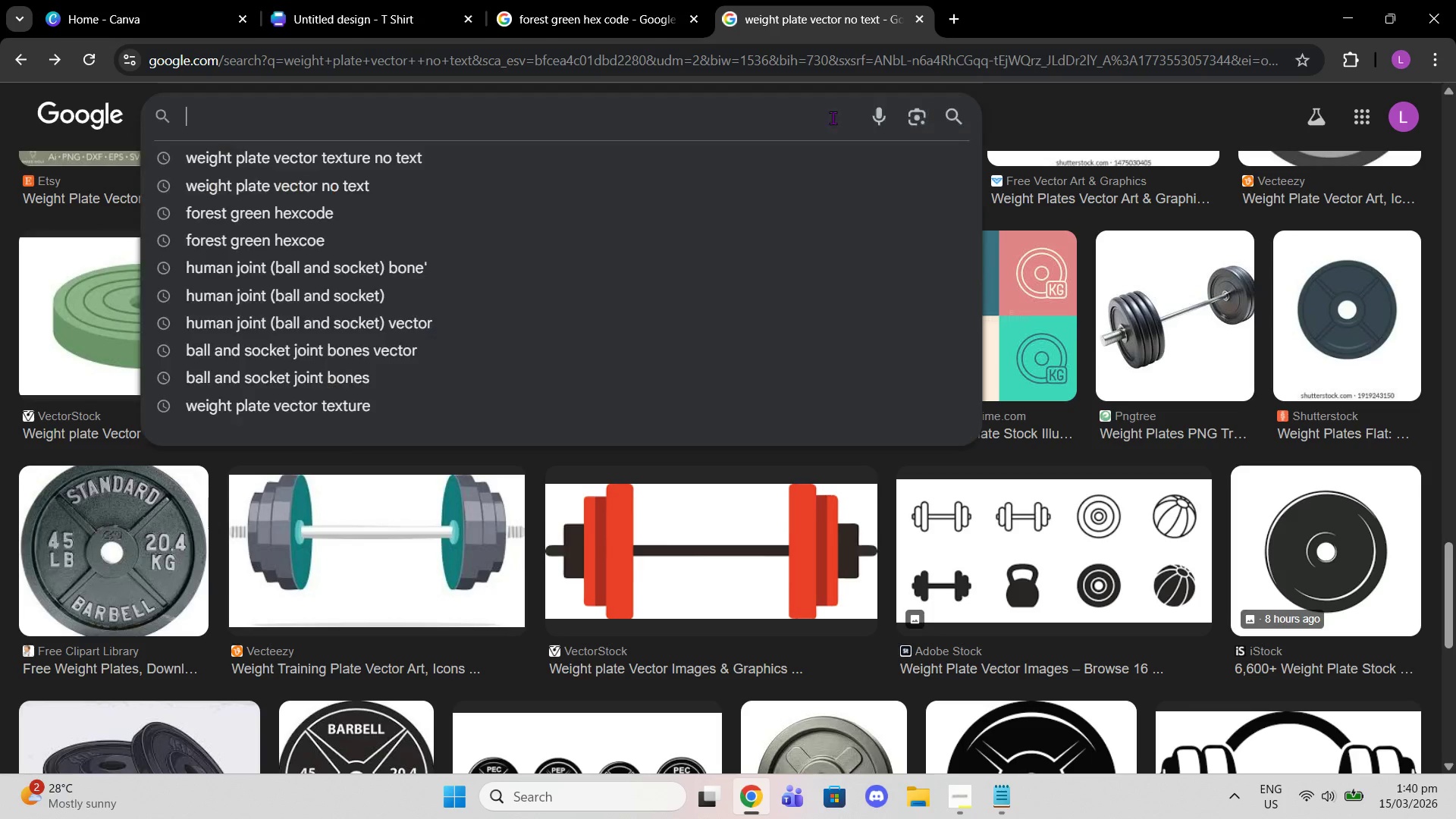 
double_click([748, 99])
 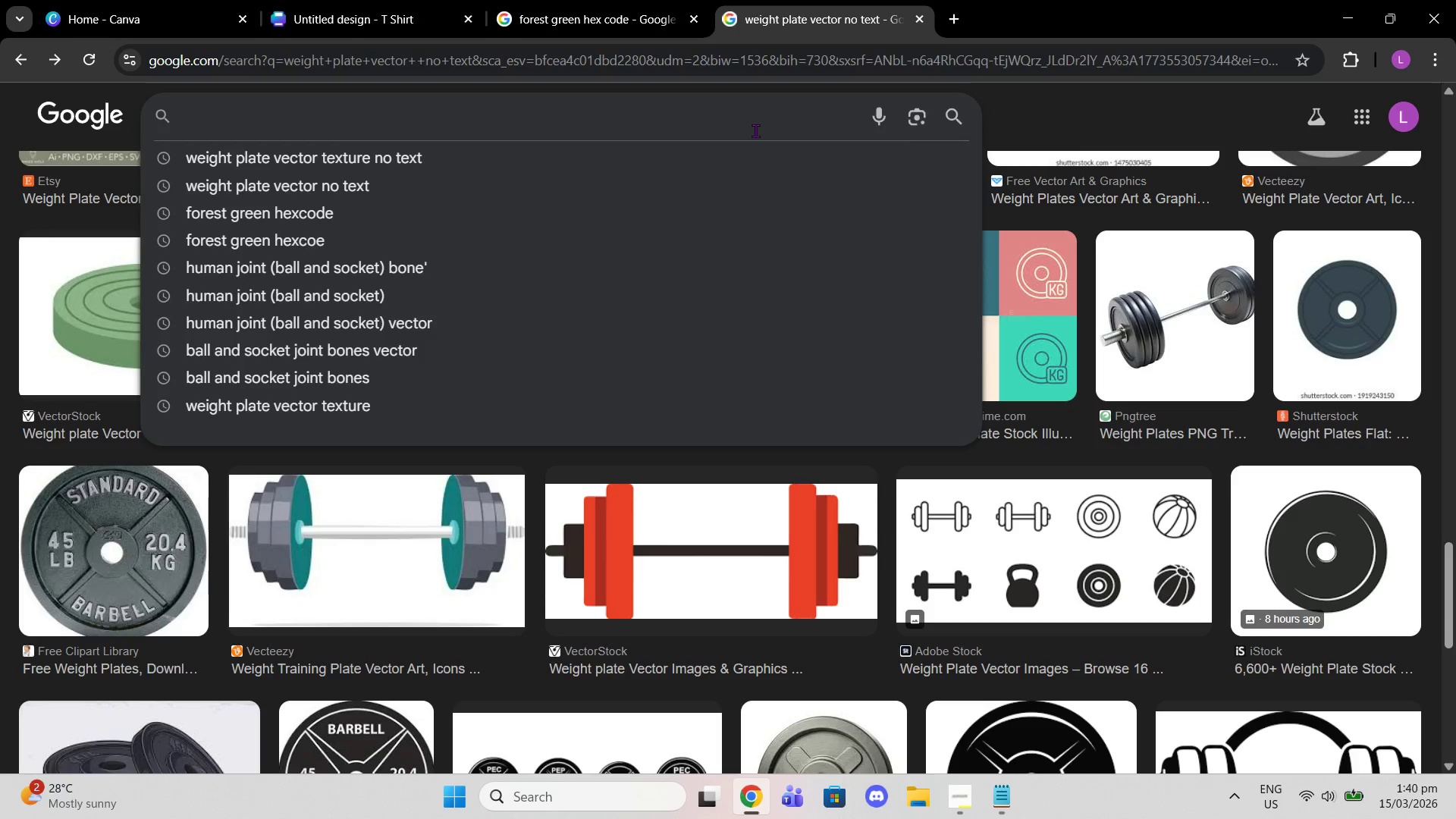 
type(kwtt)
key(Backspace)
key(Backspace)
key(Backspace)
type(ettle )
key(Backspace)
type(ball )
key(Backspace)
key(Backspace)
key(Backspace)
key(Backspace)
type(ell c)
key(Backspace)
type(vector )
 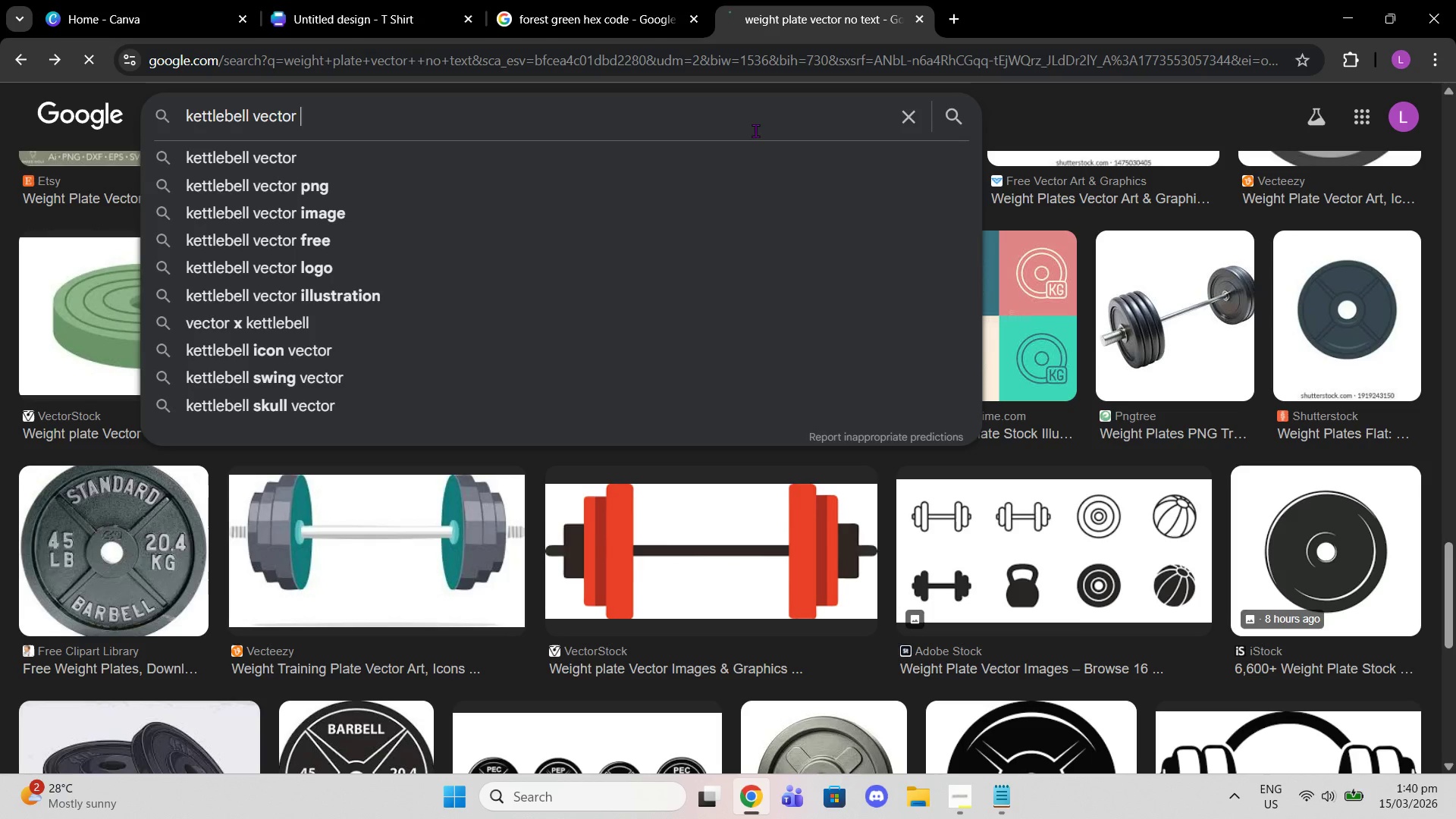 
key(Enter)
 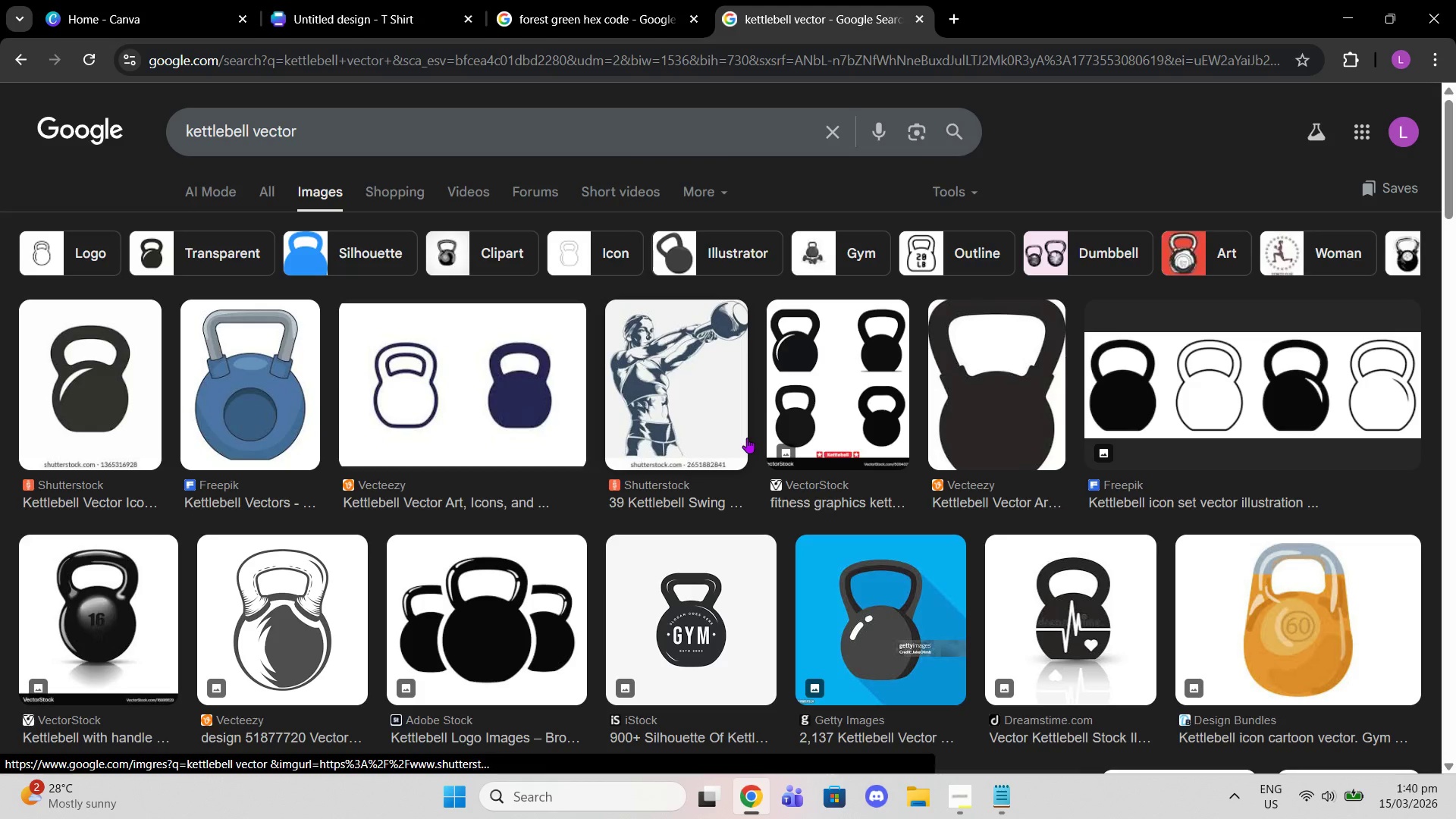 
wait(6.95)
 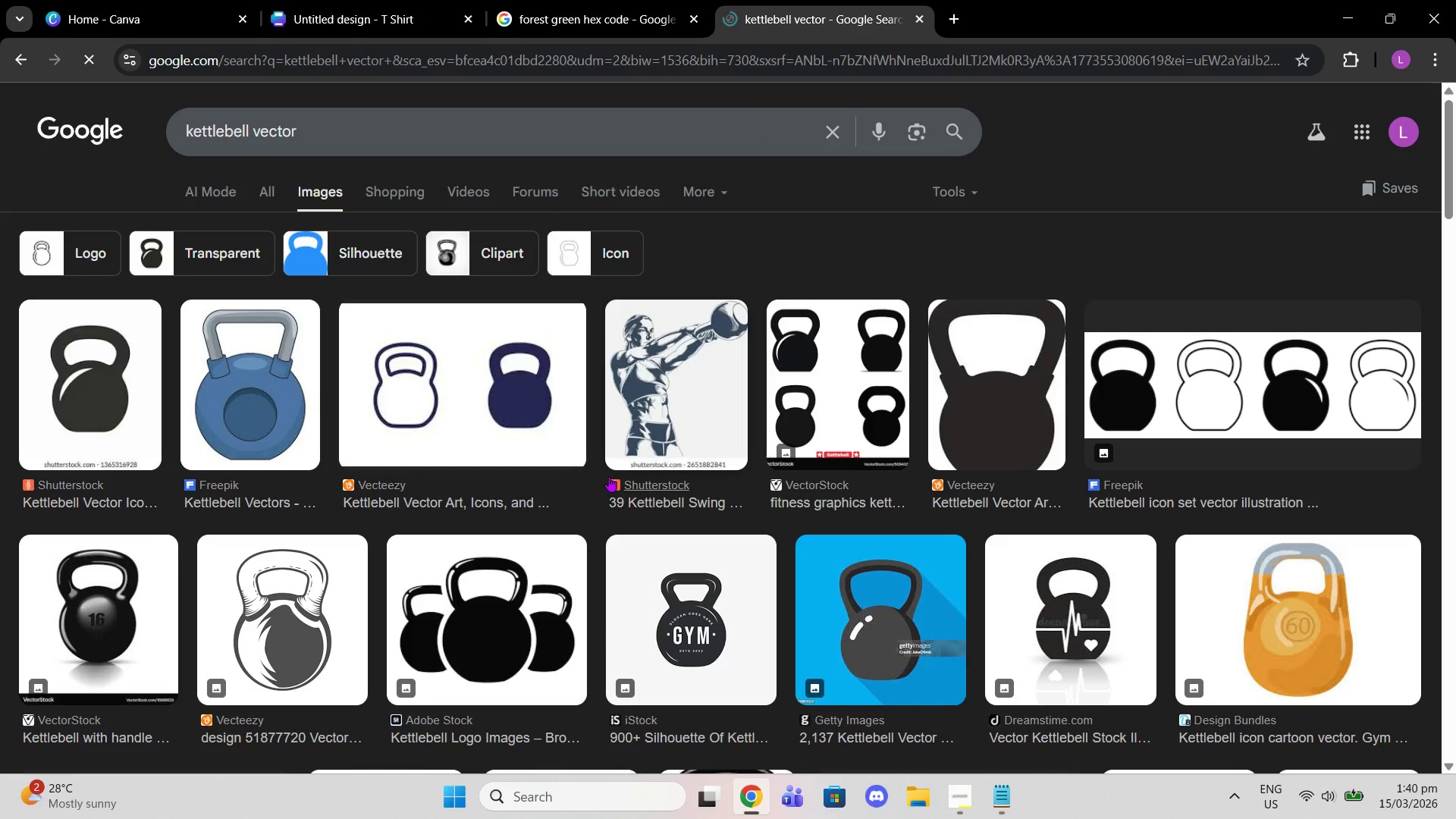 
scroll: coordinate [582, 469], scroll_direction: down, amount: 3.0
 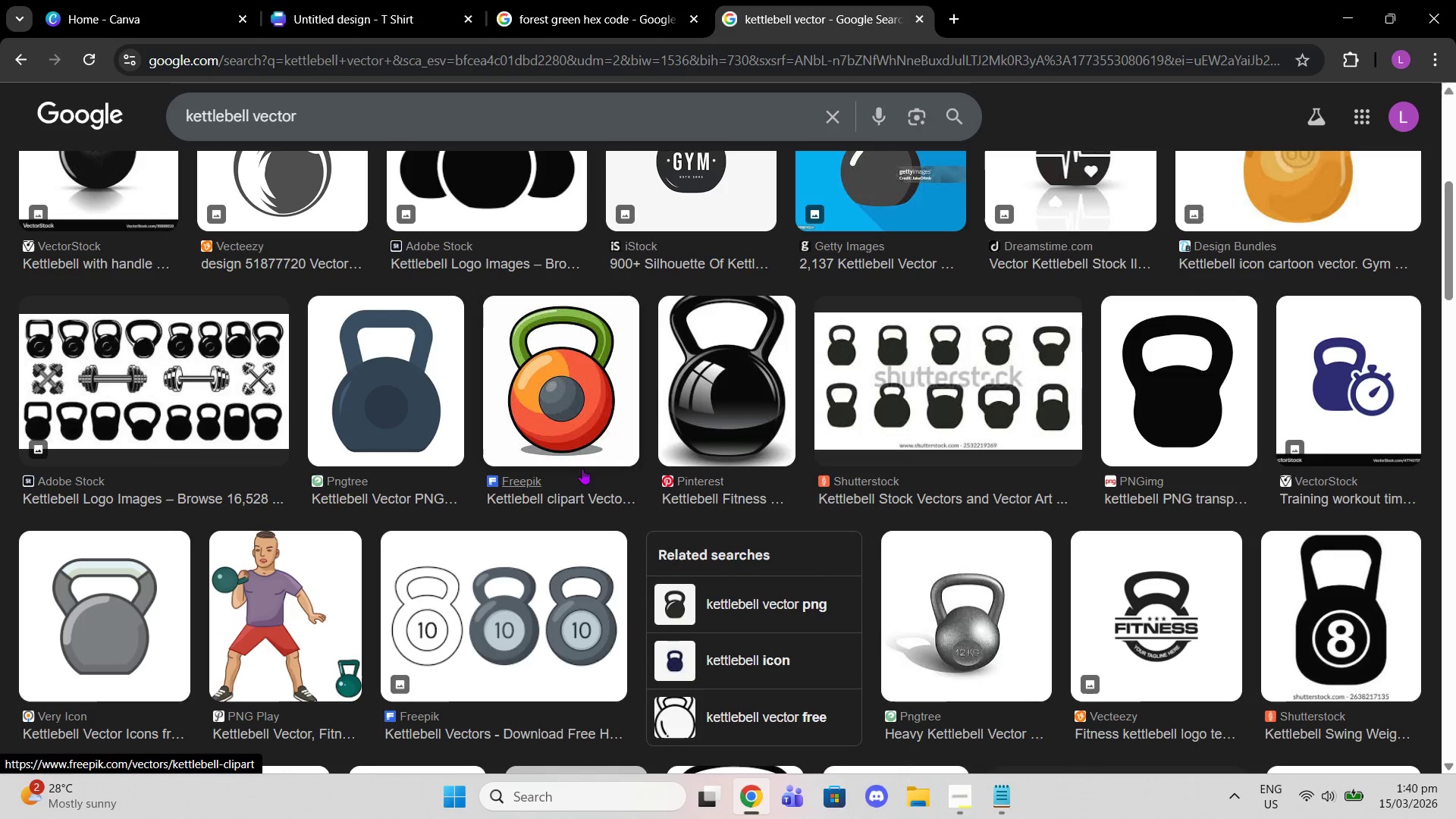 
scroll: coordinate [1211, 452], scroll_direction: up, amount: 5.0
 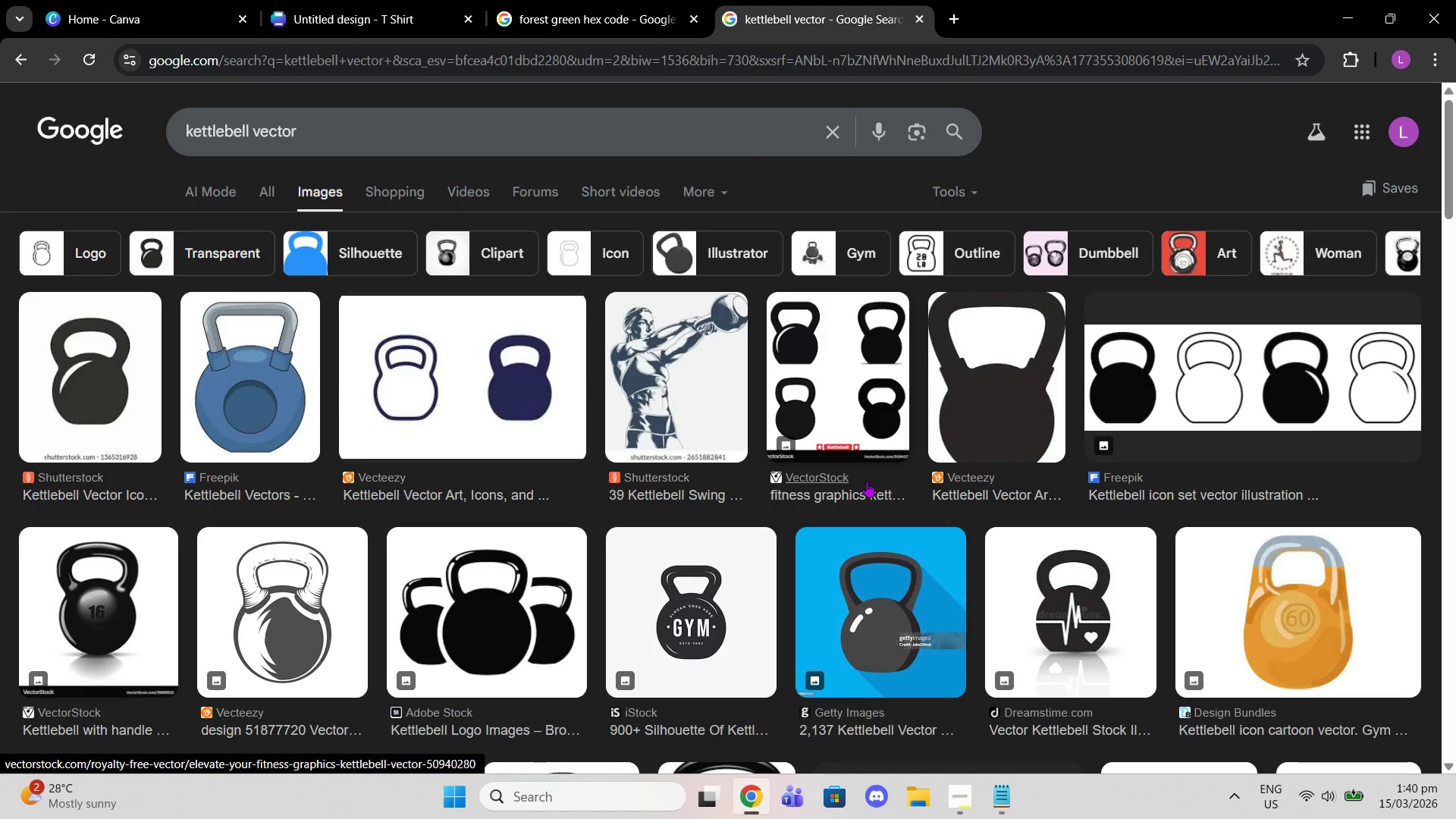 
wait(8.56)
 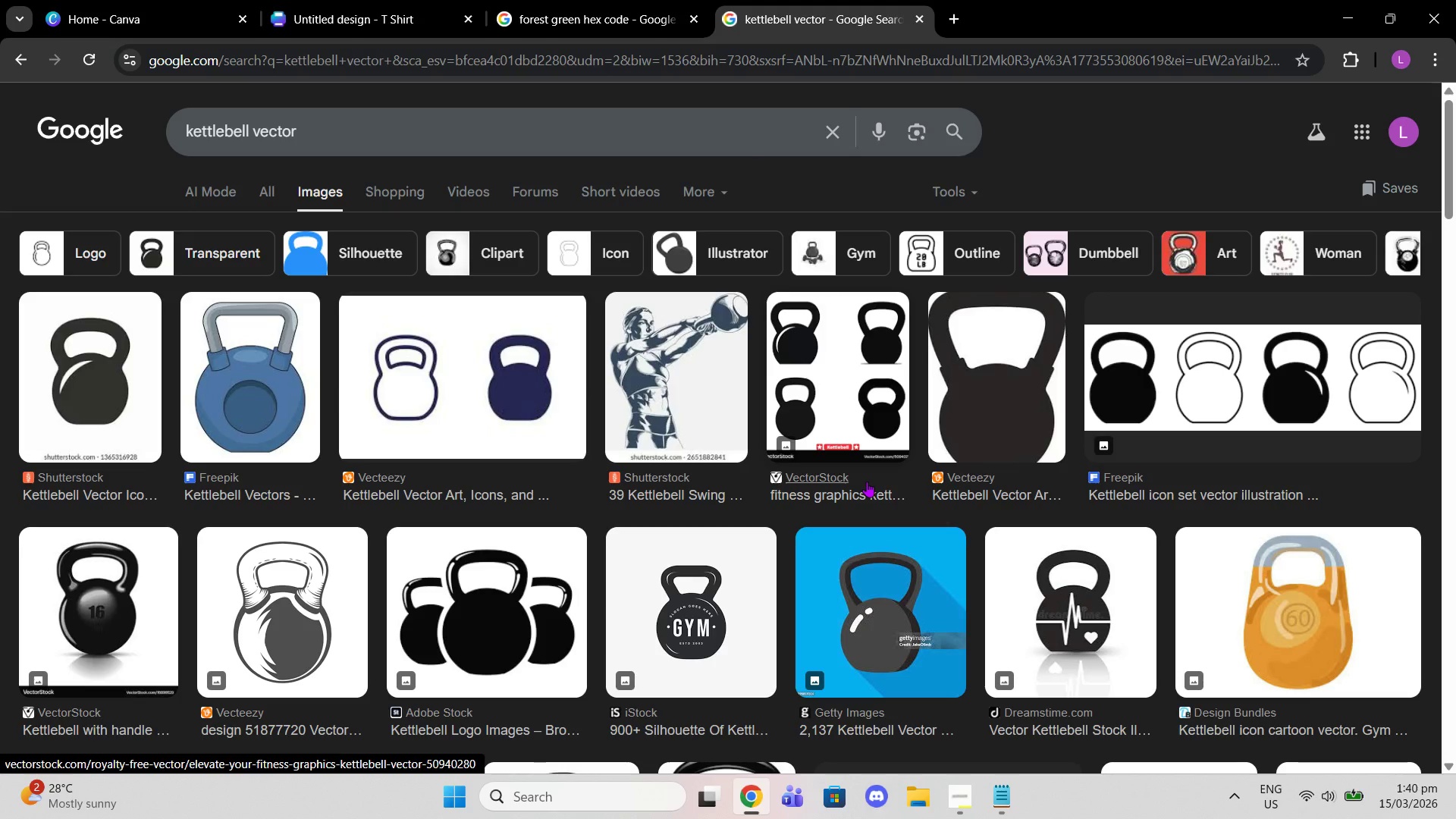 
scroll: coordinate [872, 469], scroll_direction: down, amount: 15.0
 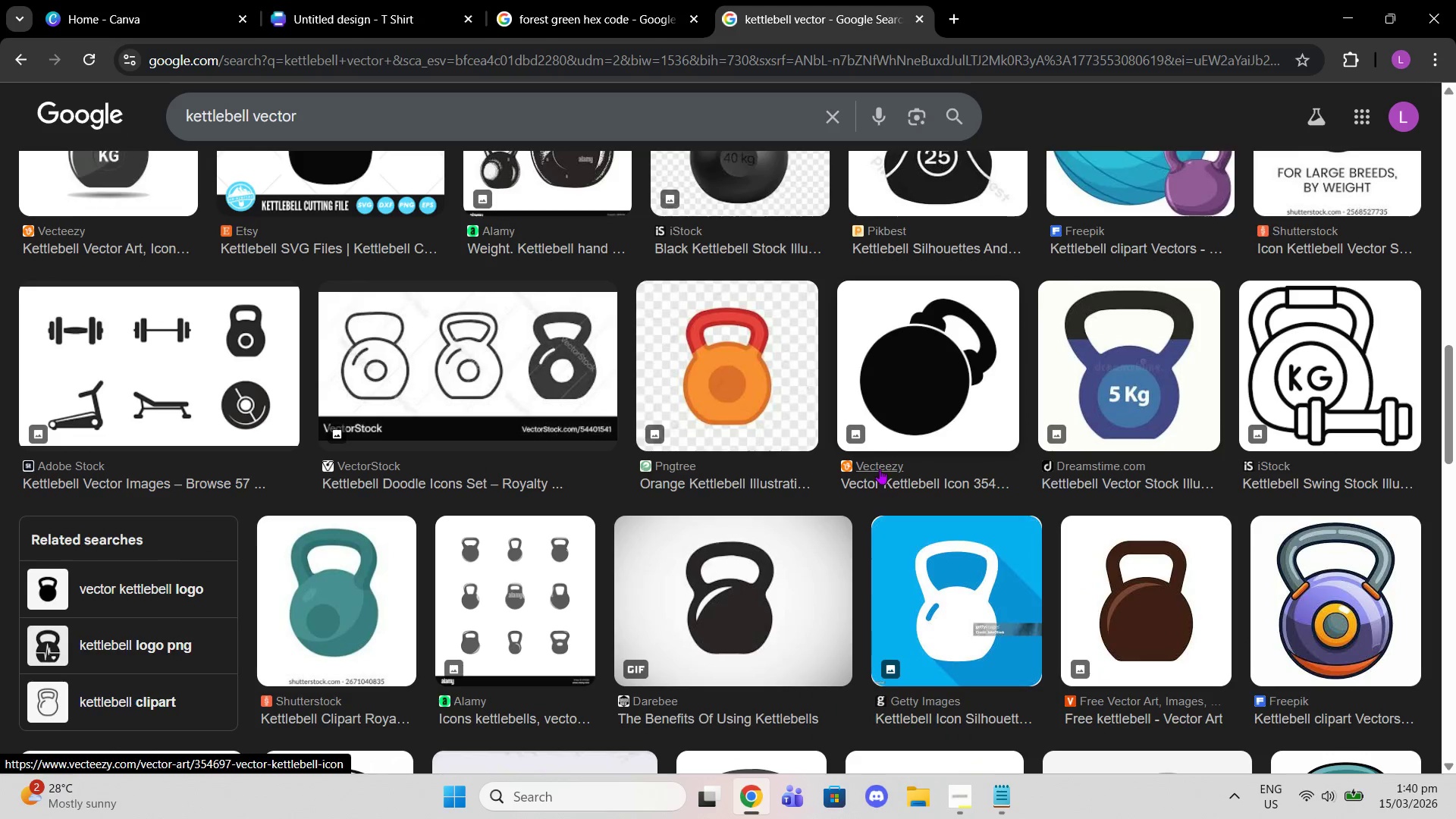 
scroll: coordinate [1230, 406], scroll_direction: down, amount: 7.0
 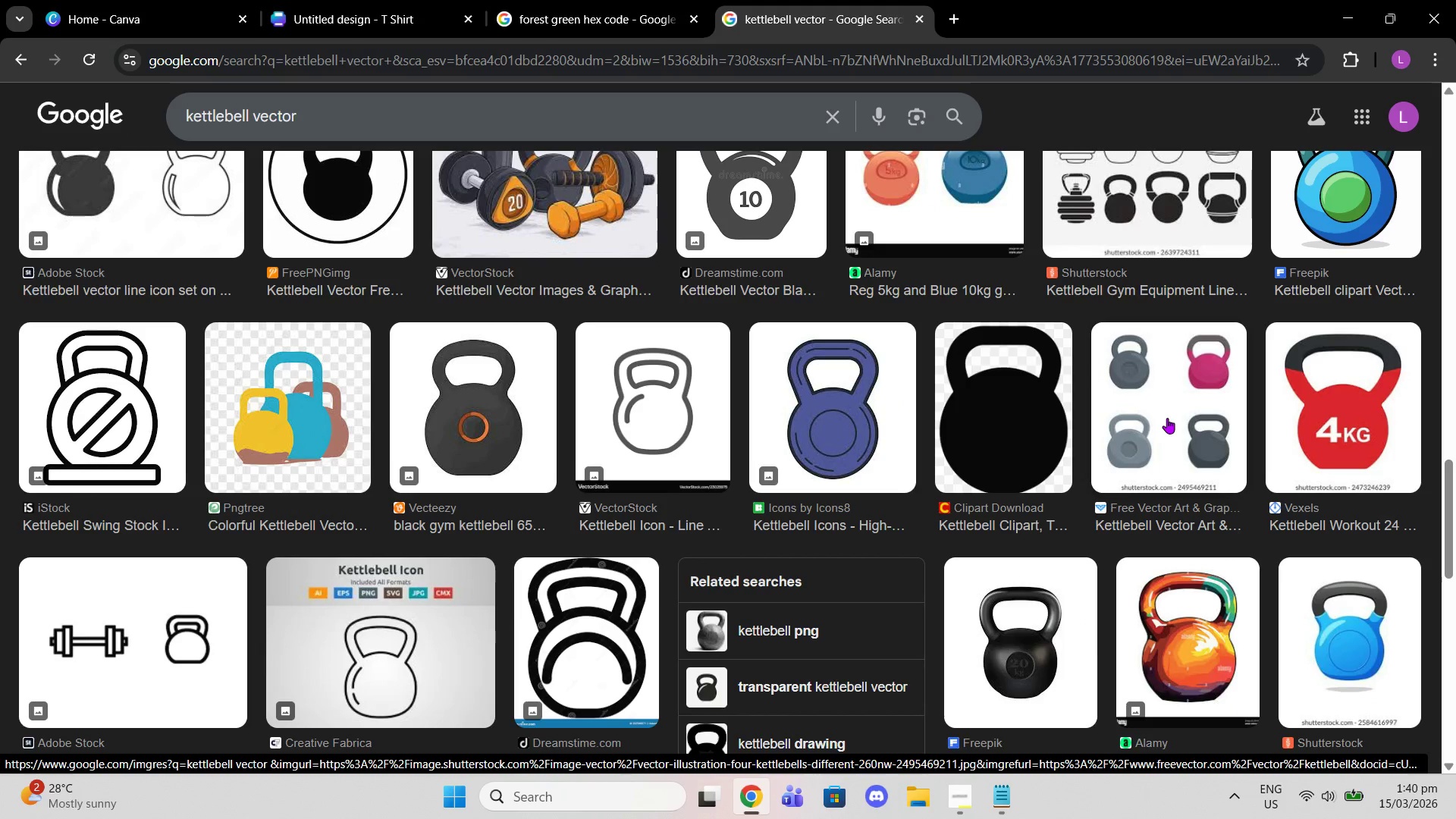 
scroll: coordinate [1147, 406], scroll_direction: up, amount: 24.0
 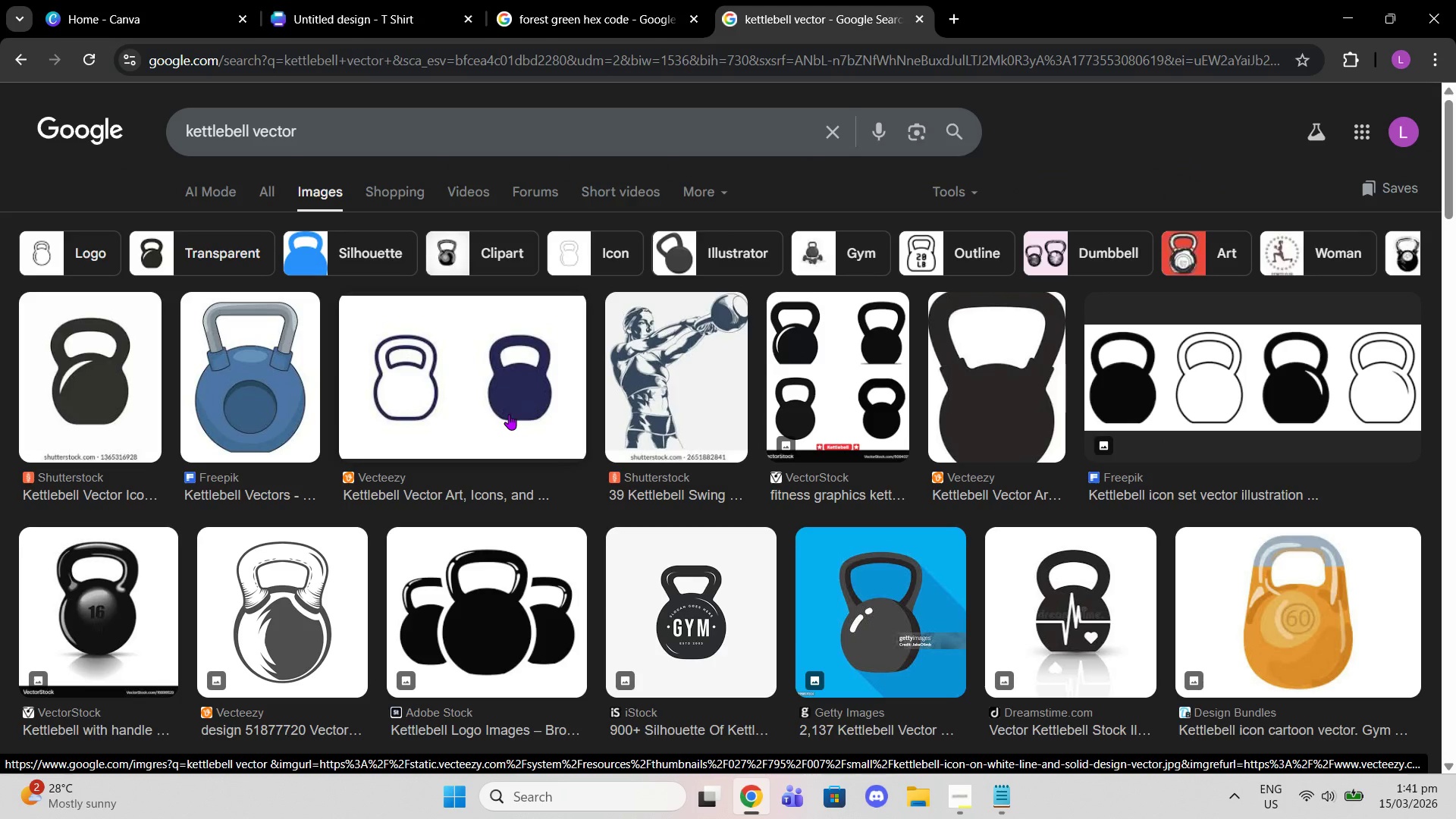 
left_click([509, 414])
 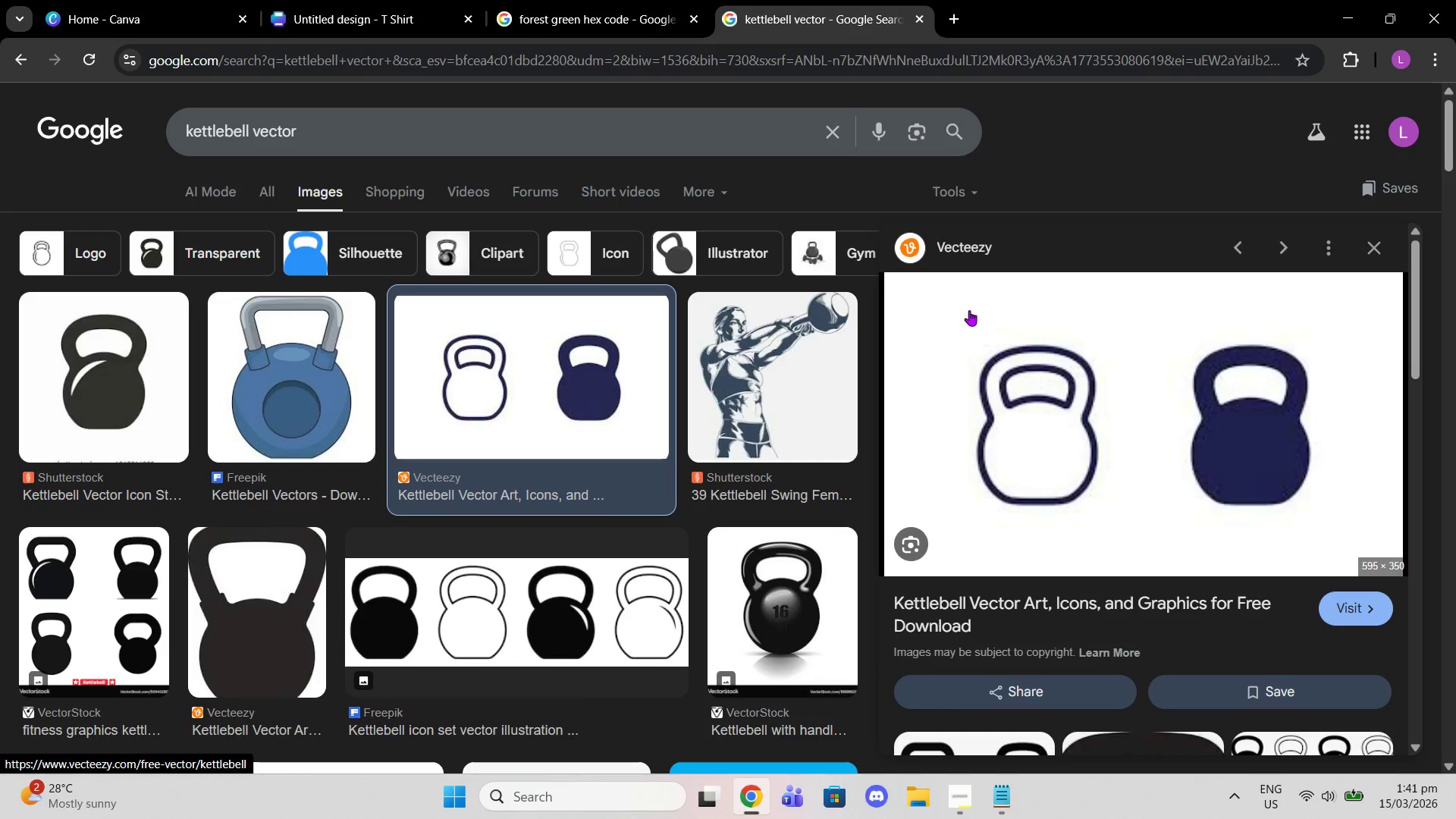 
left_click_drag(start_coordinate=[821, 644], to_coordinate=[821, 649])
 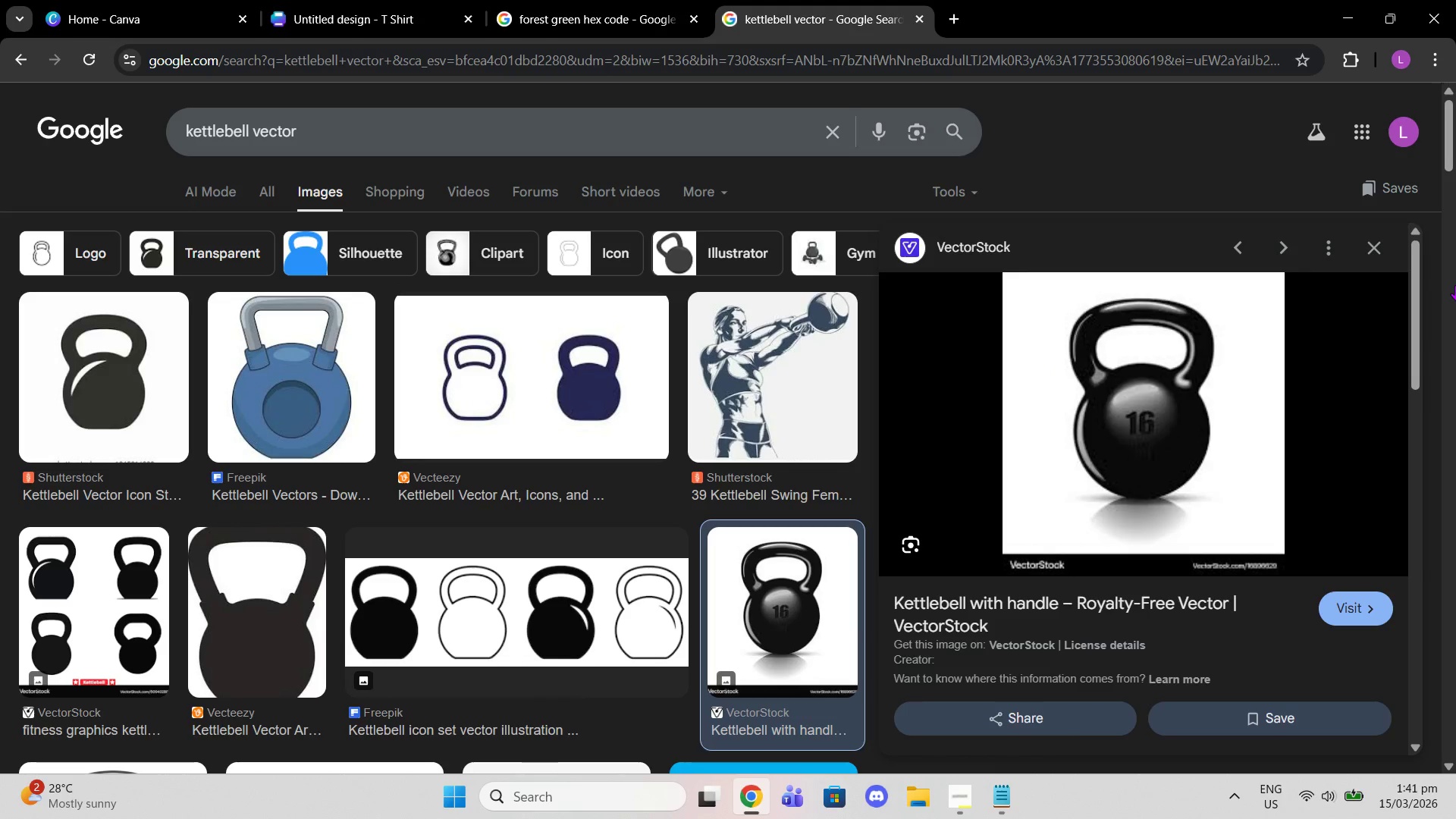 
scroll: coordinate [1423, 441], scroll_direction: down, amount: 5.0
 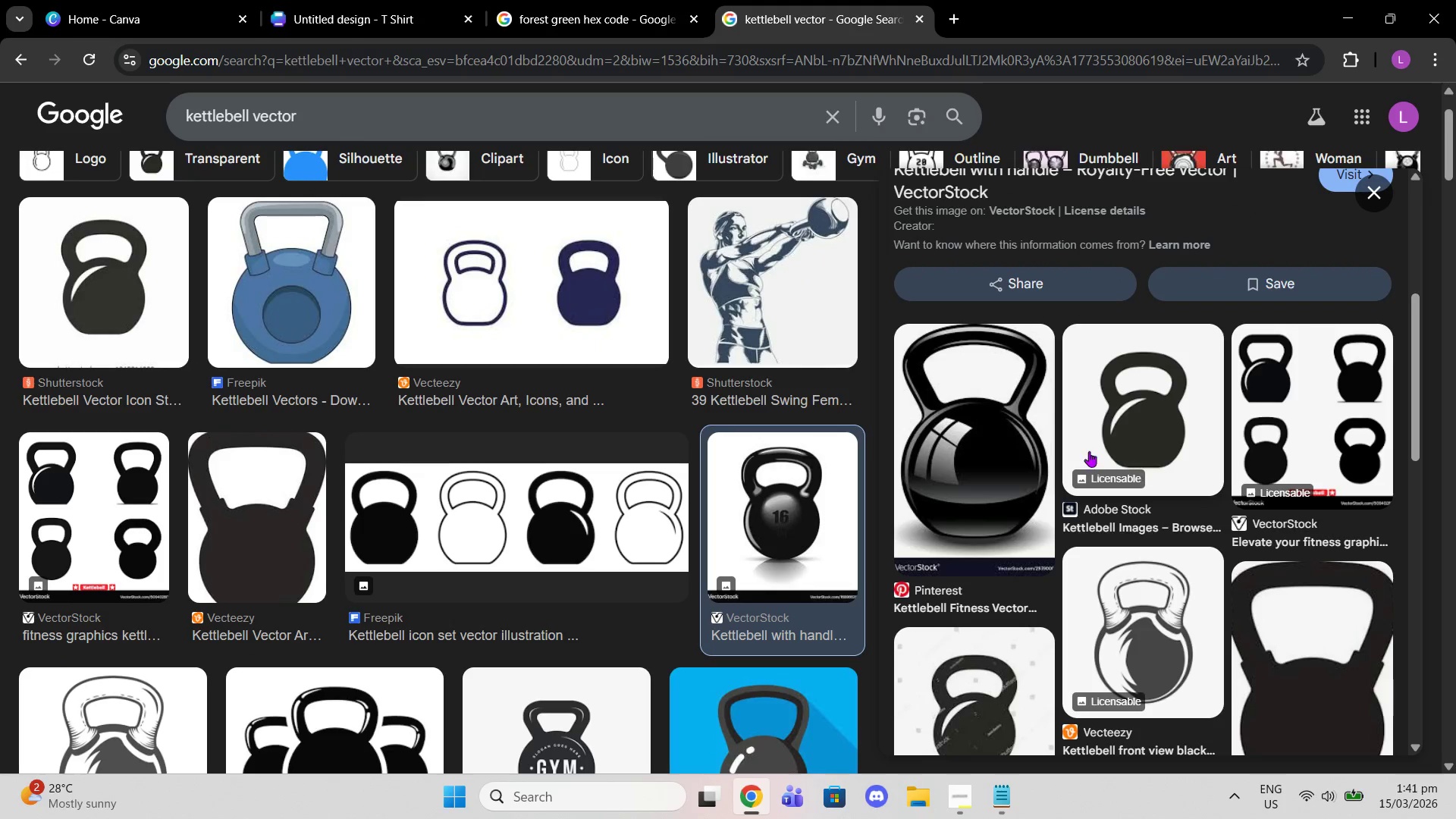 
left_click([938, 458])
 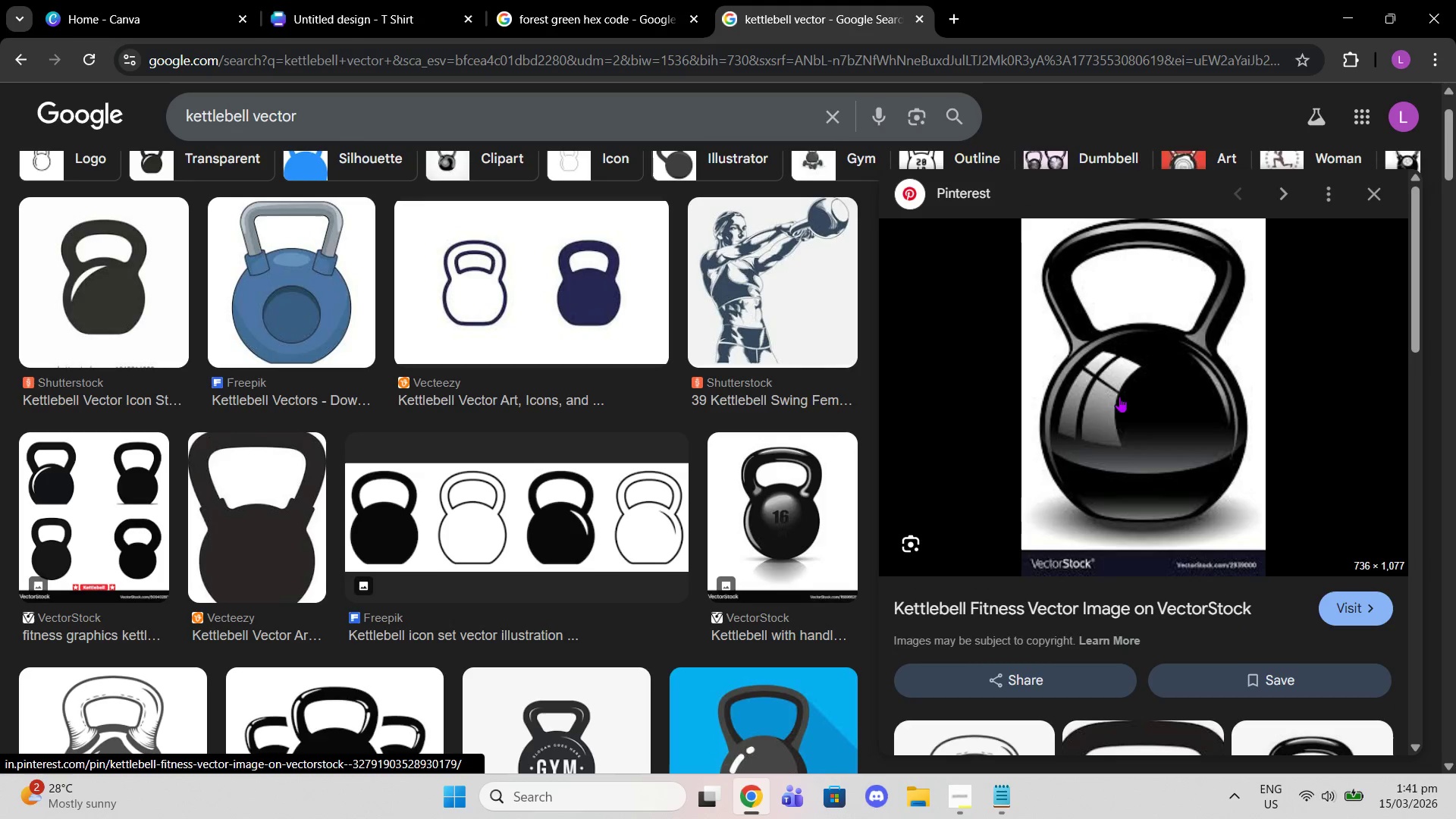 
scroll: coordinate [1147, 386], scroll_direction: down, amount: 4.0
 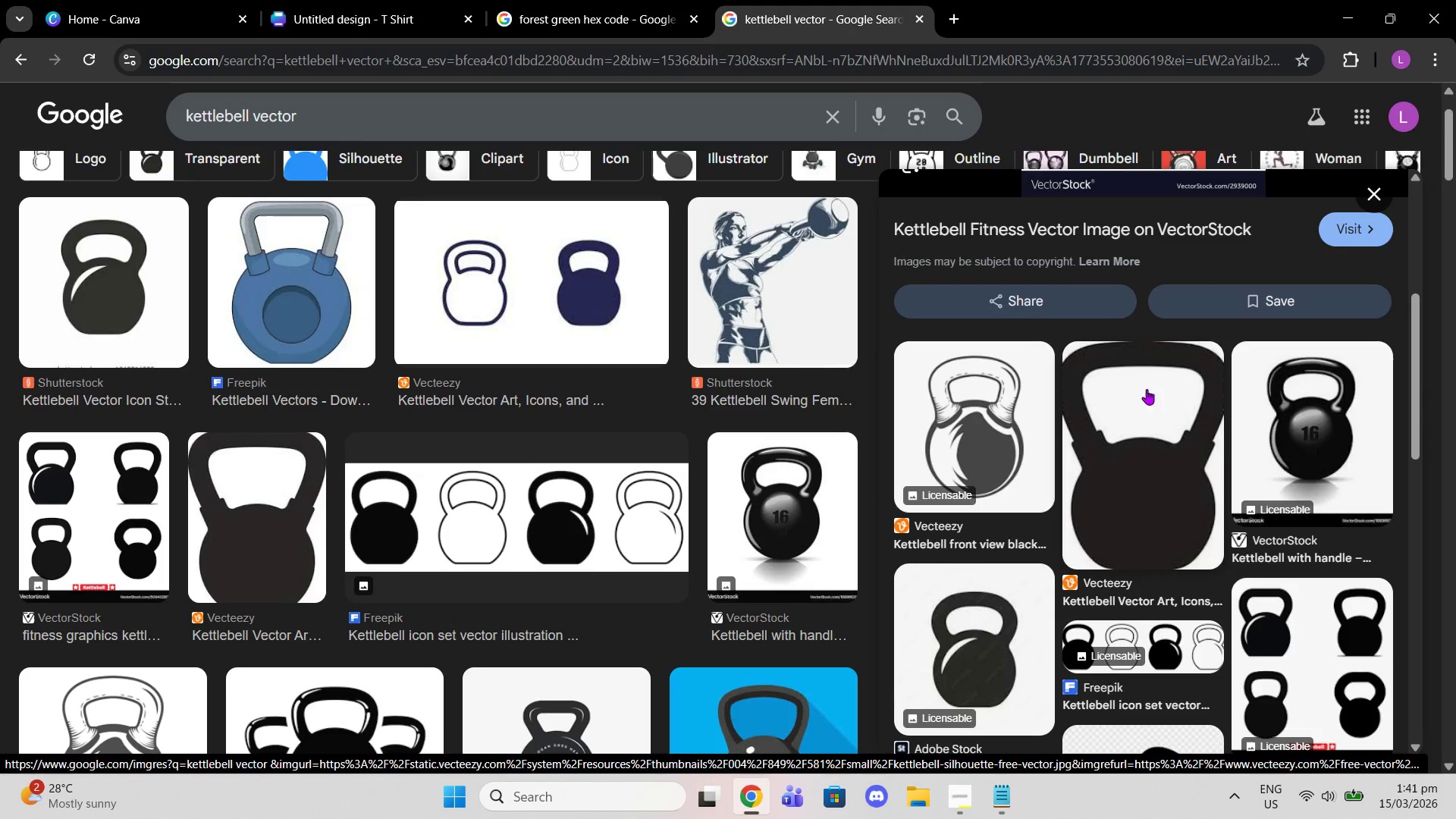 
scroll: coordinate [1100, 456], scroll_direction: up, amount: 5.0
 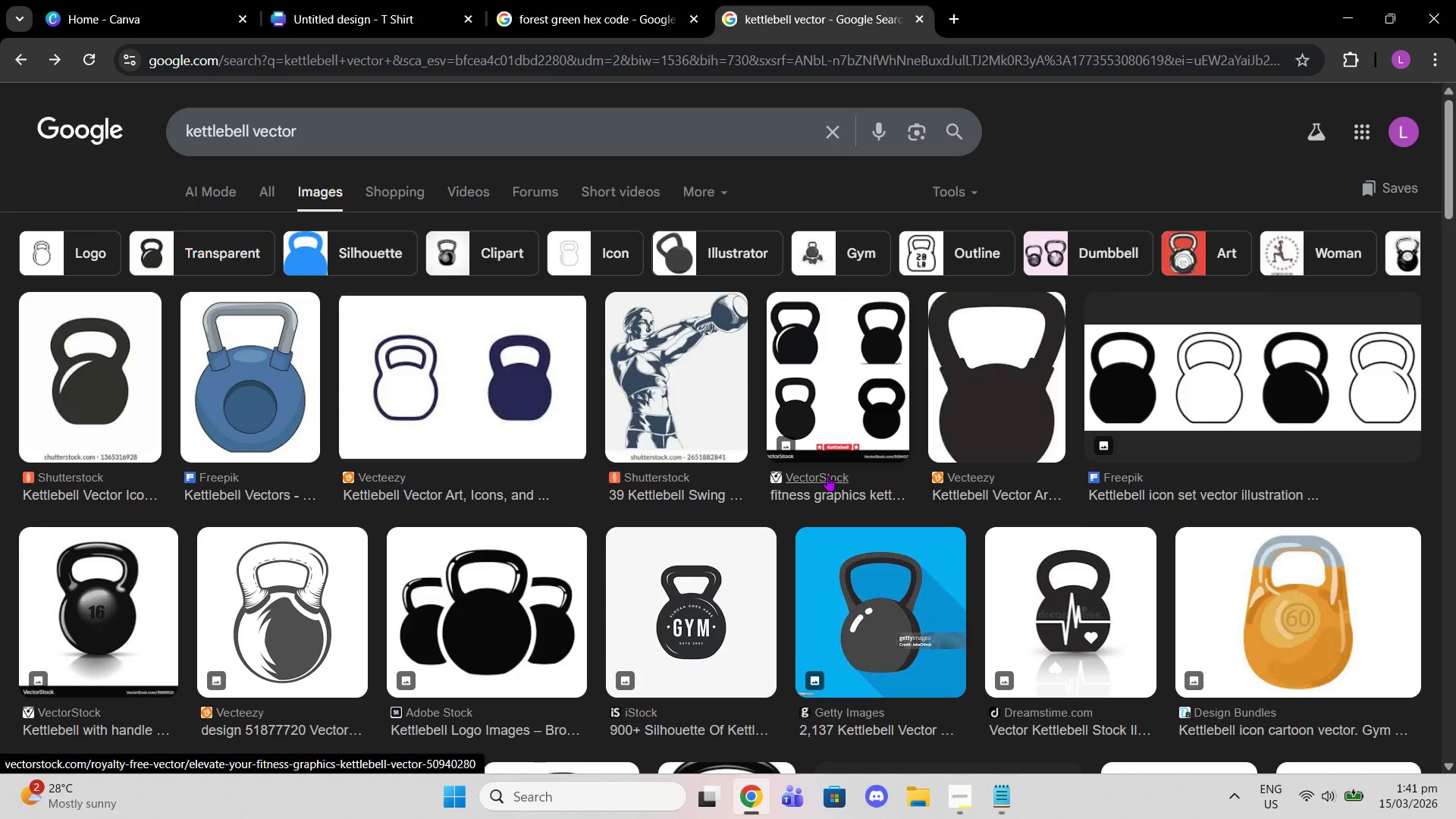 
scroll: coordinate [1207, 453], scroll_direction: down, amount: 6.0
 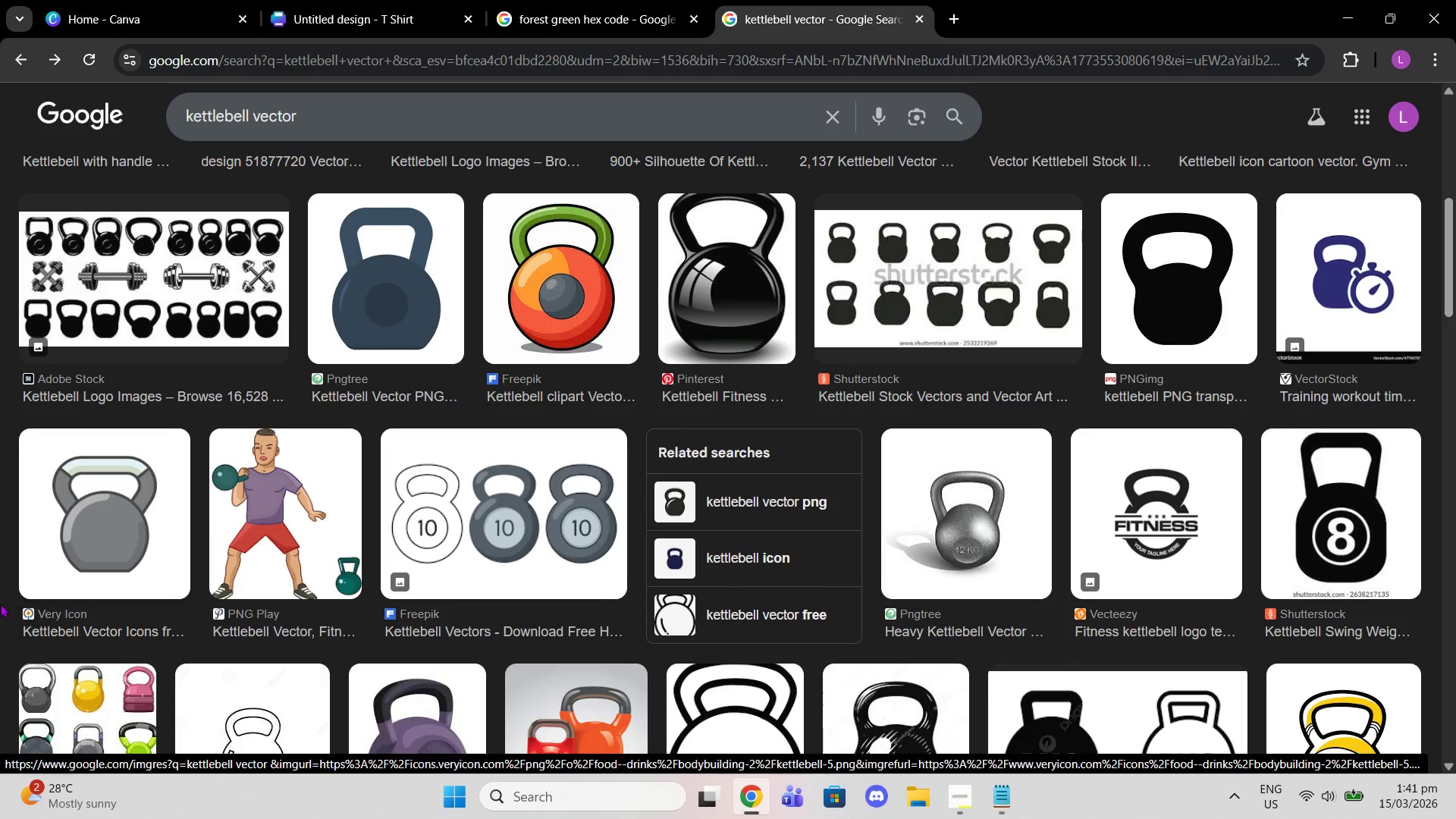 
left_click([48, 541])
 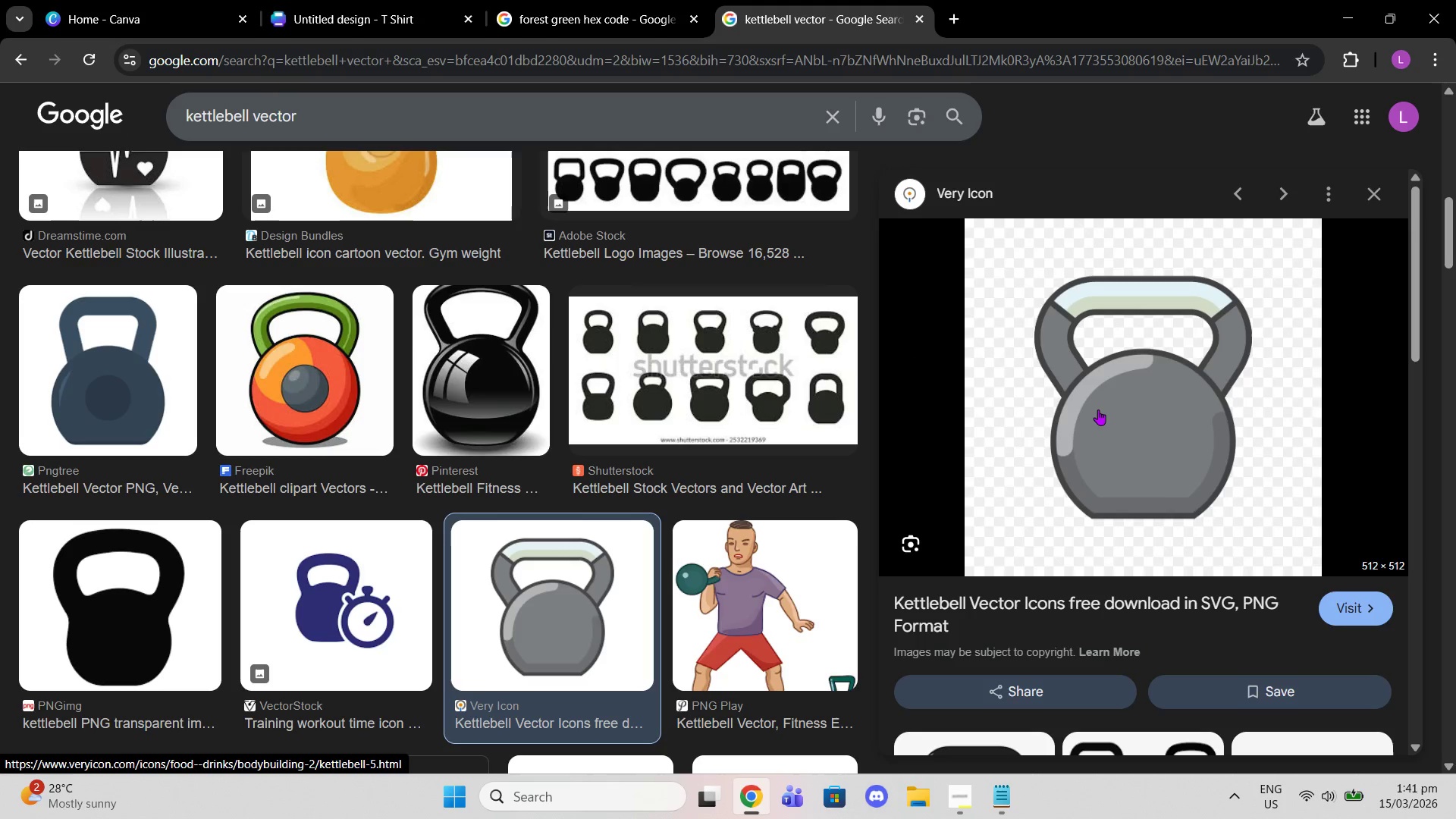 
right_click([1101, 410])
 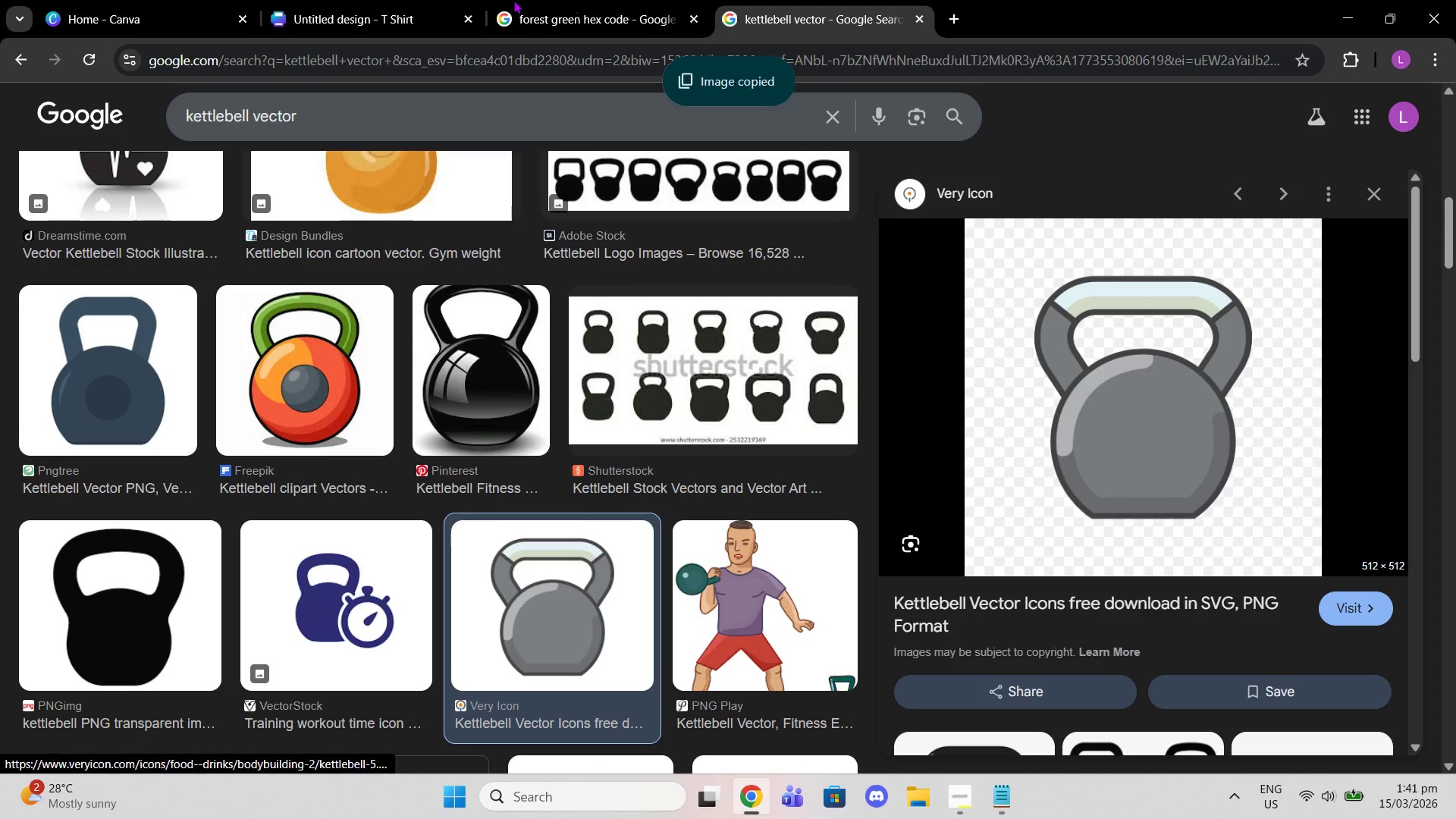 
triple_click([425, 0])
 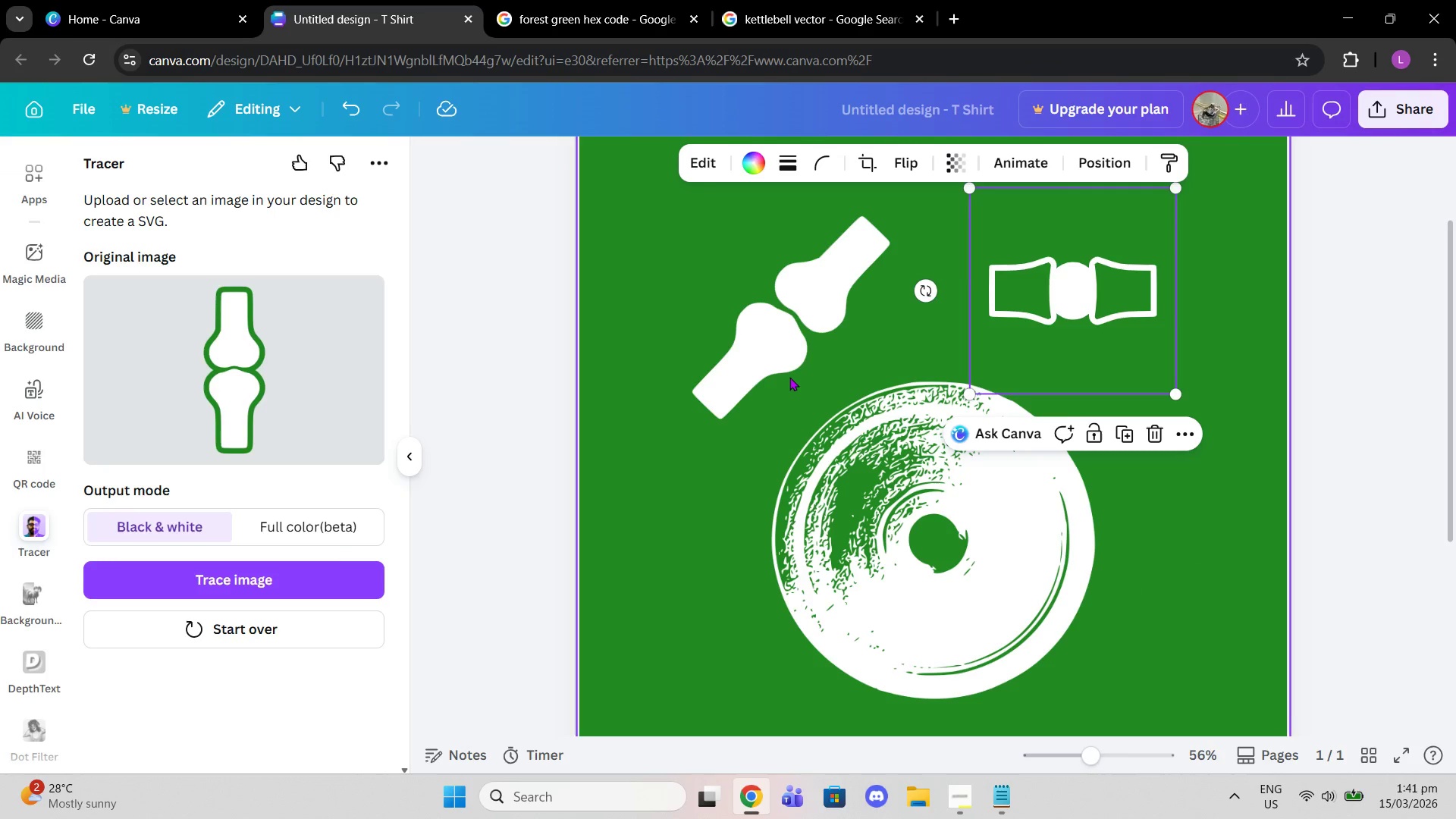 
left_click([864, 465])
 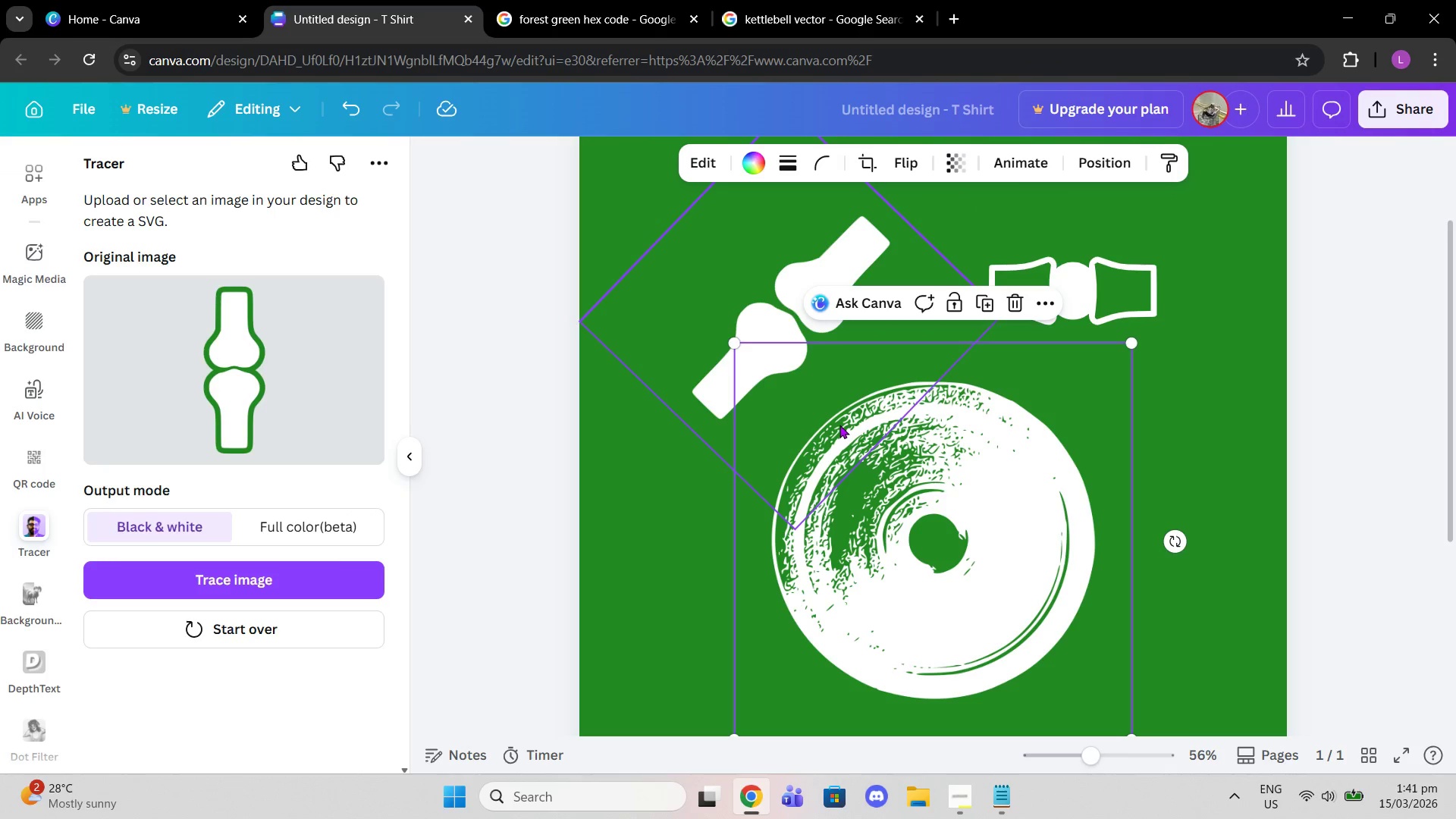 
key(Delete)
 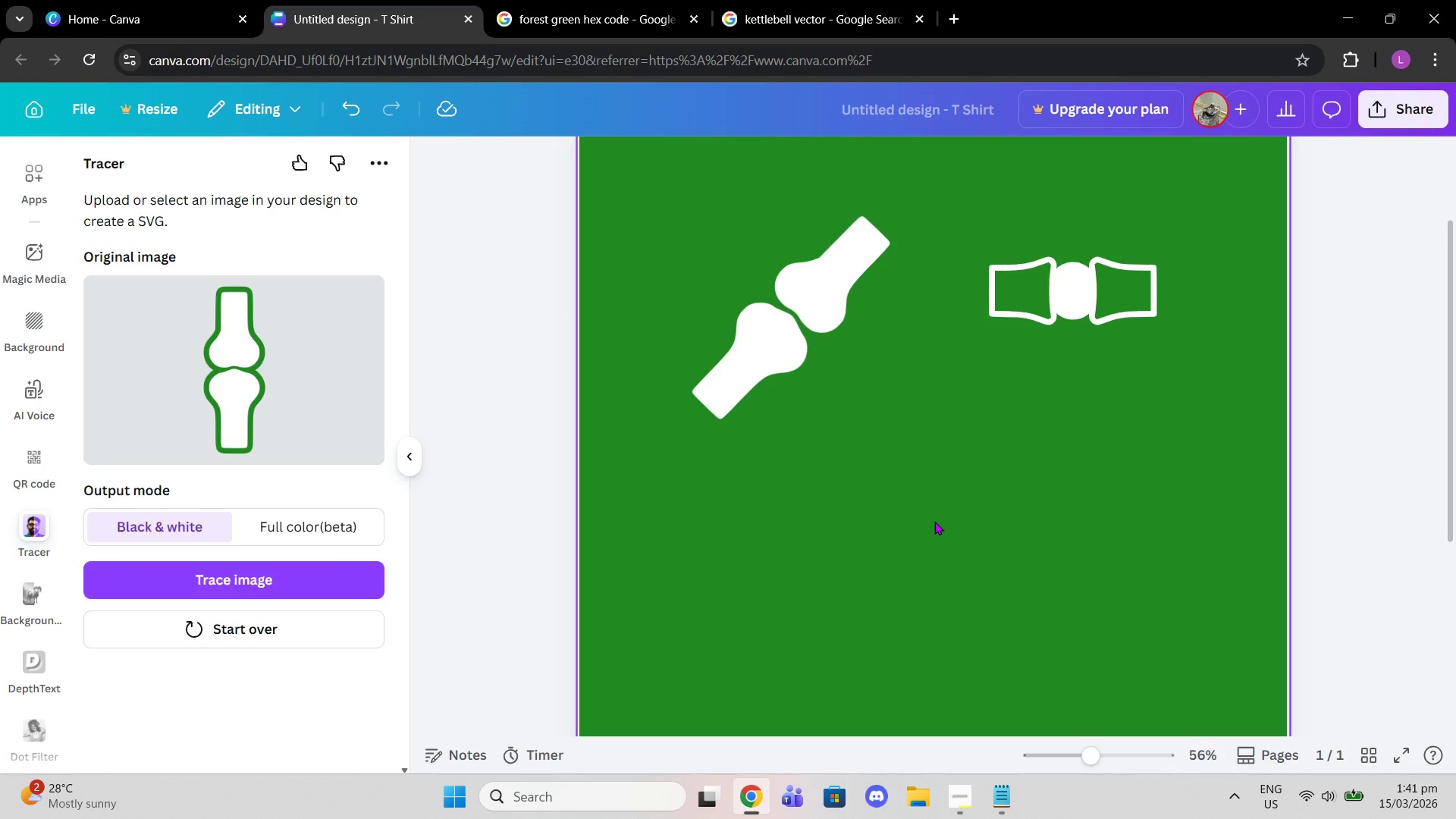 
key(Control+V)
 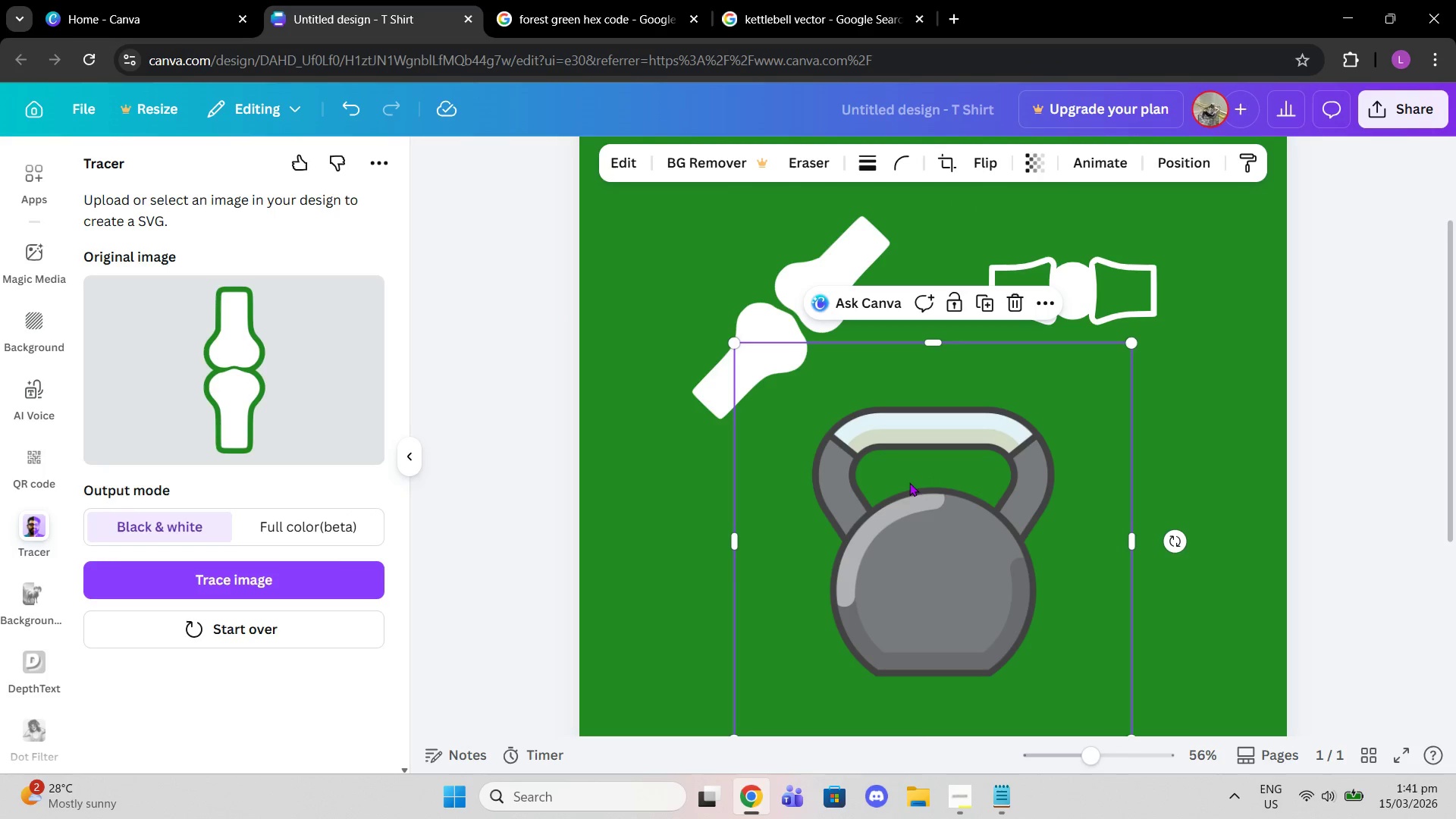 
left_click([905, 497])
 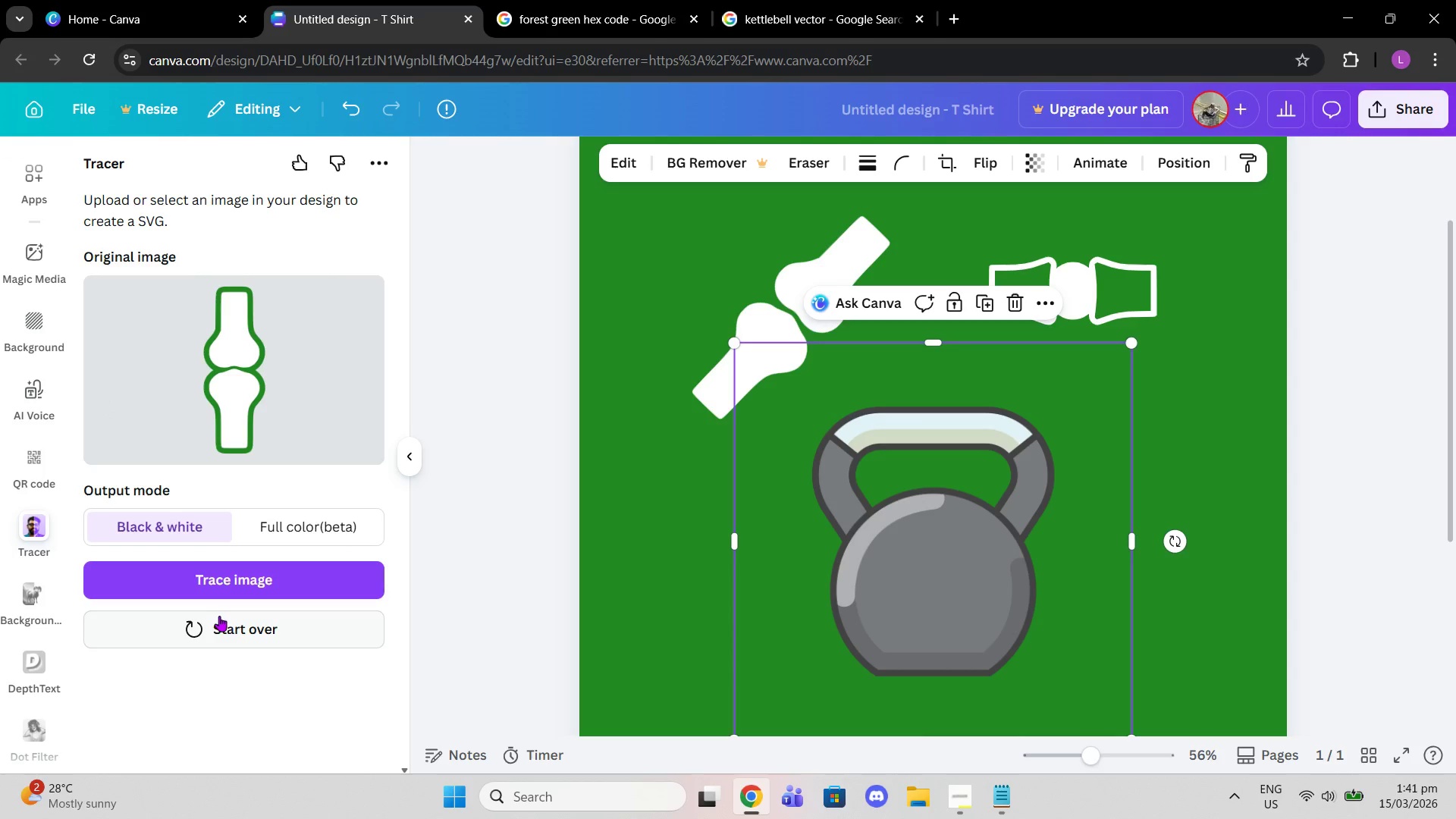 
left_click([221, 626])
 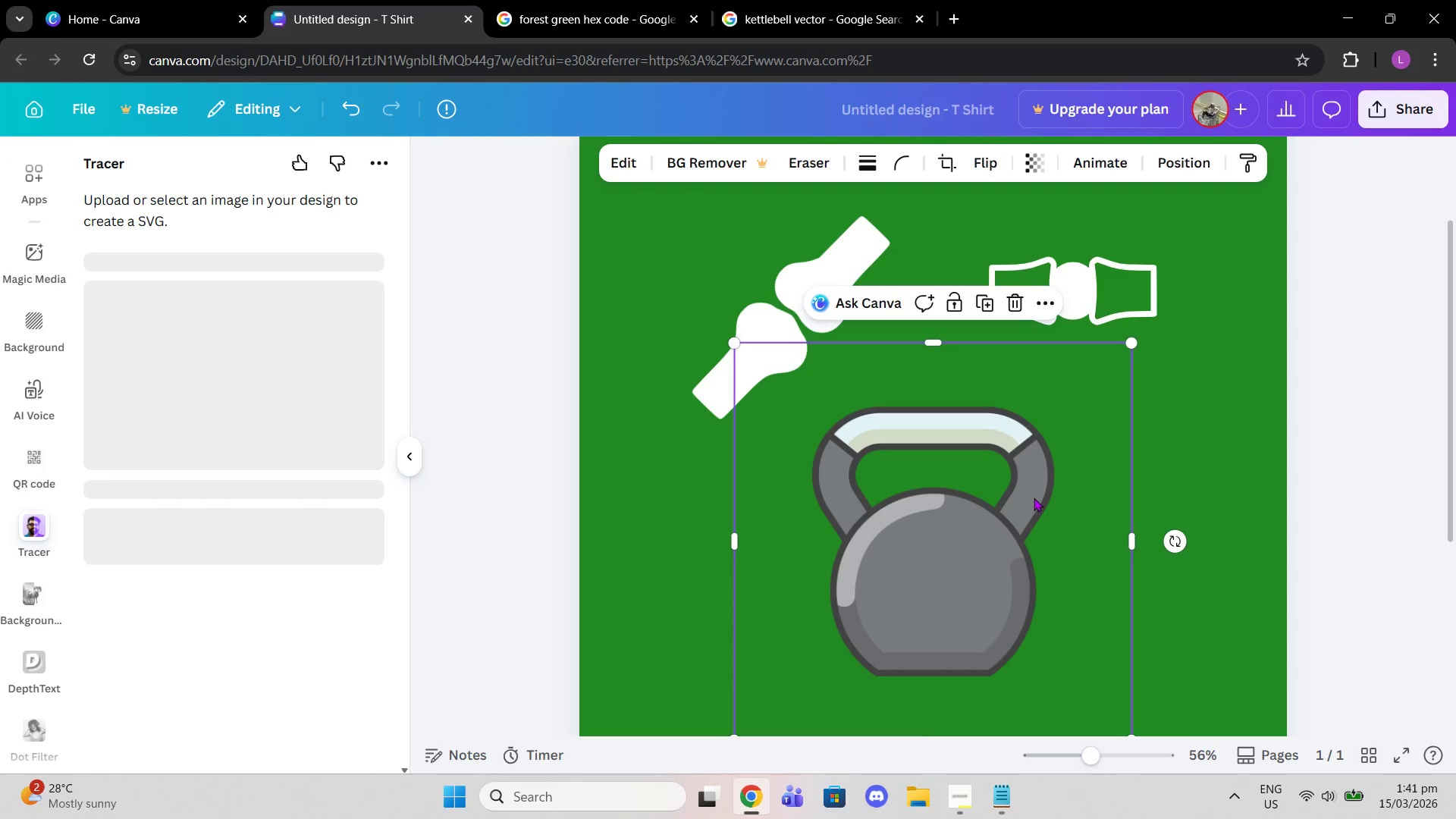 
double_click([1034, 497])
 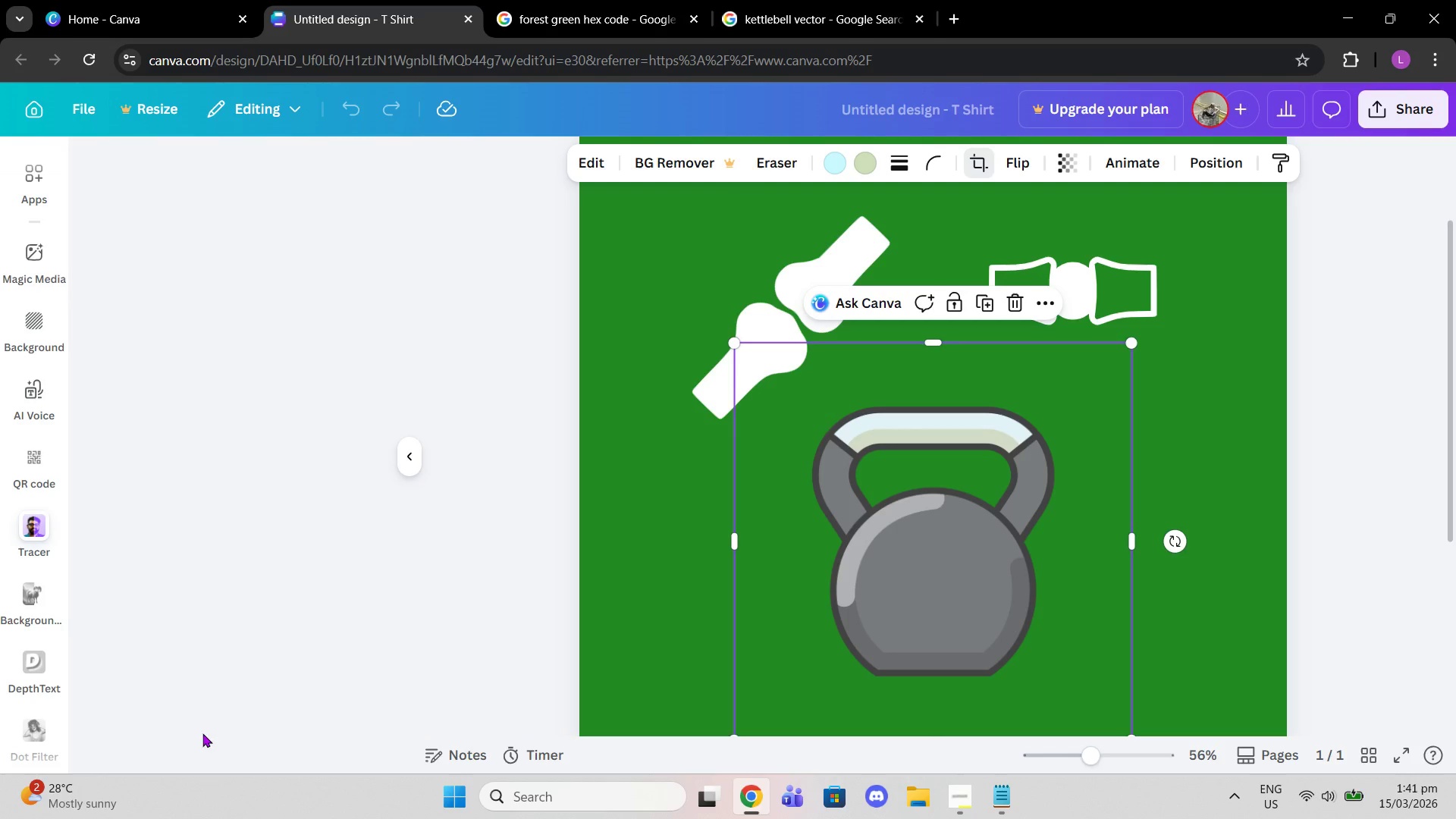 
left_click([233, 570])
 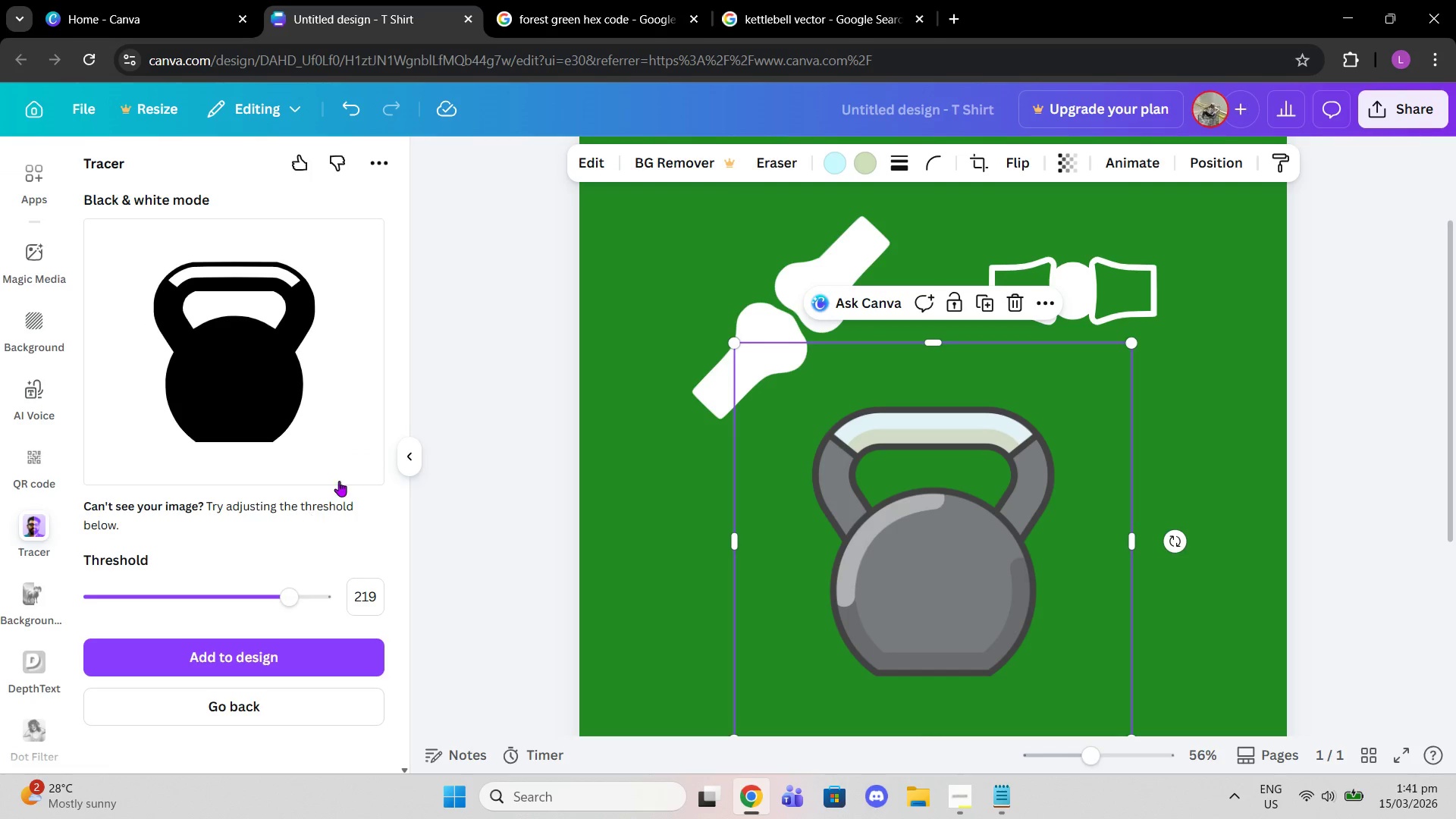 
left_click_drag(start_coordinate=[290, 592], to_coordinate=[246, 588])
 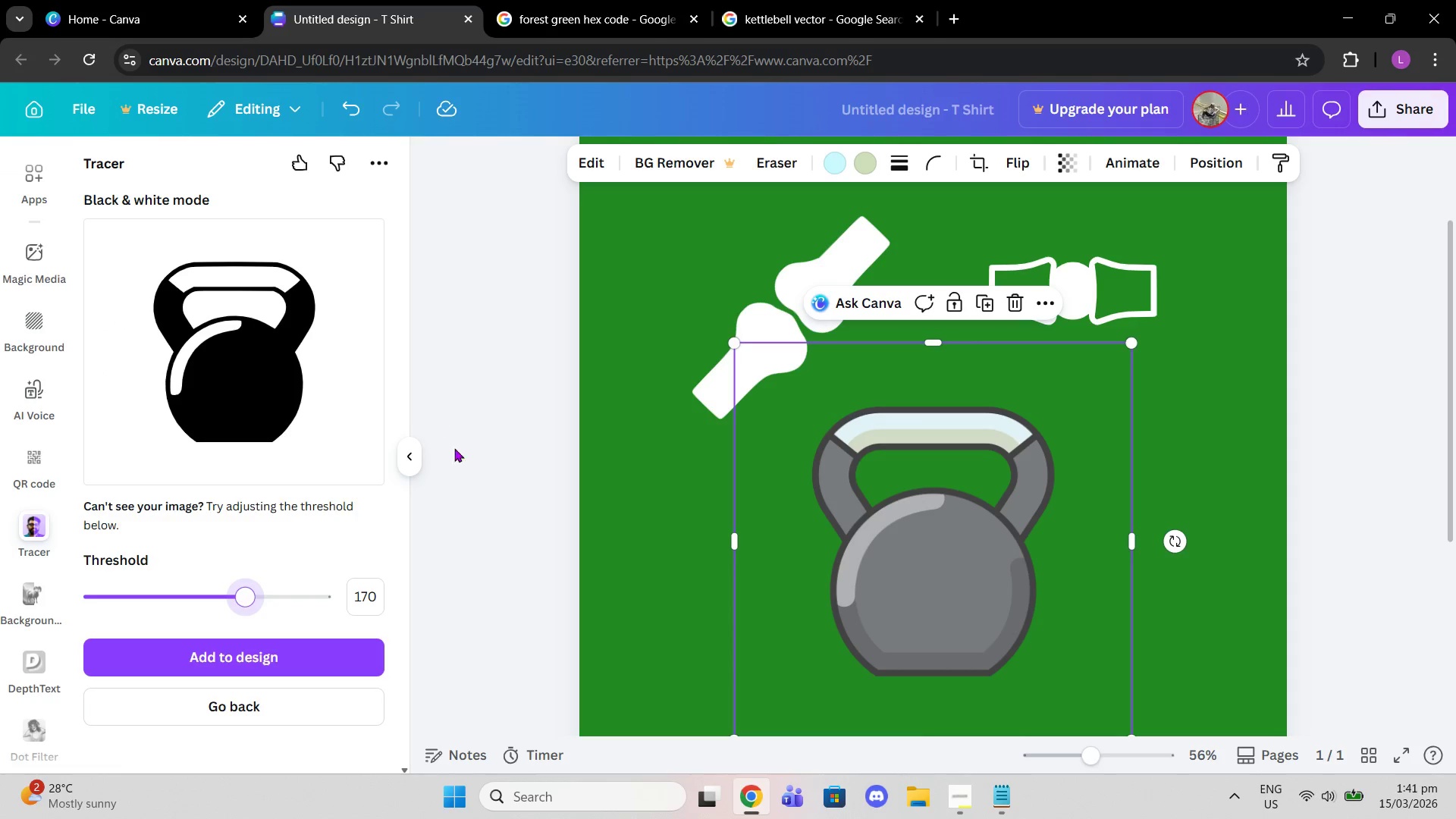 
left_click_drag(start_coordinate=[251, 596], to_coordinate=[224, 607])
 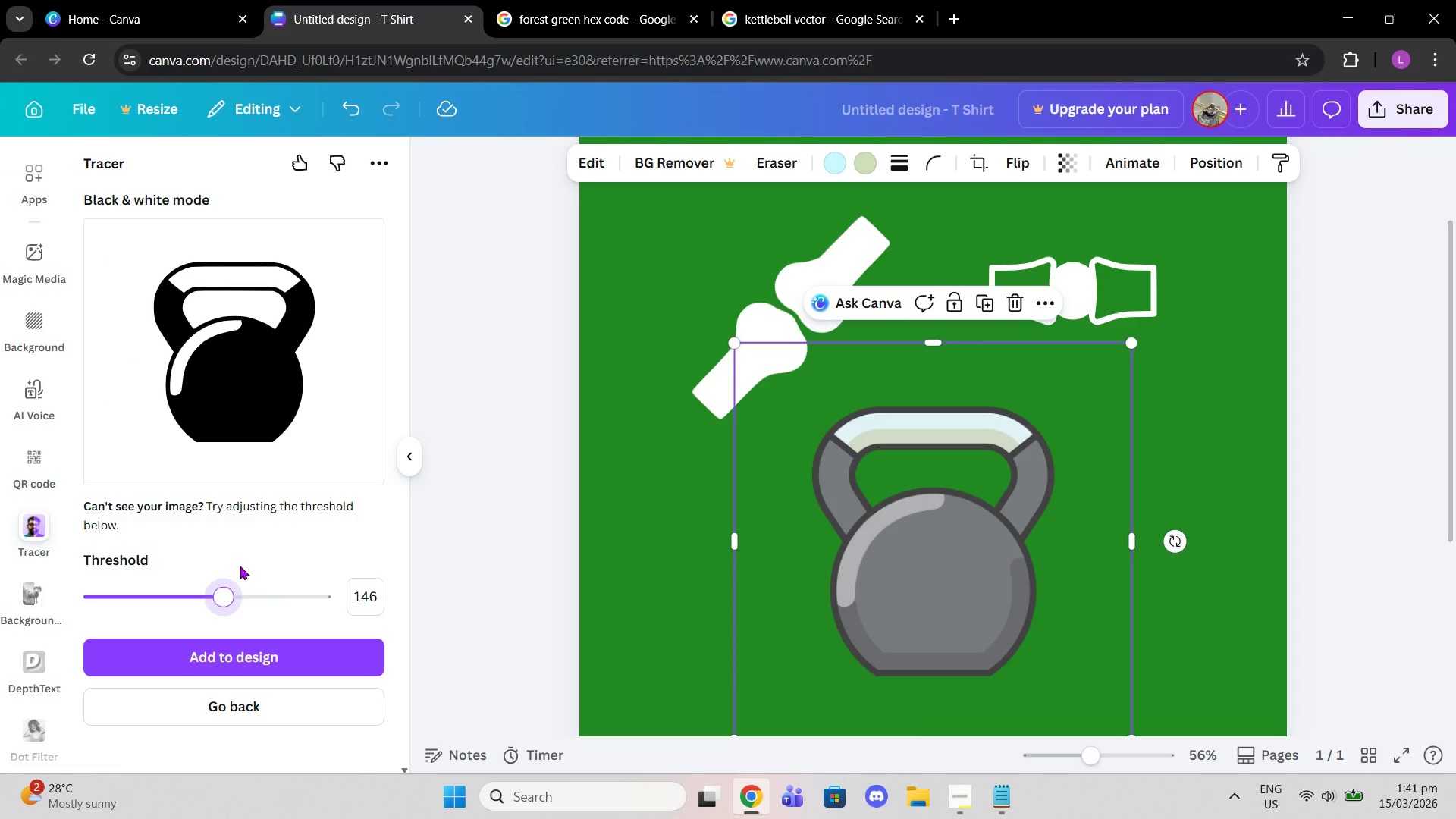 
left_click_drag(start_coordinate=[228, 598], to_coordinate=[208, 600])
 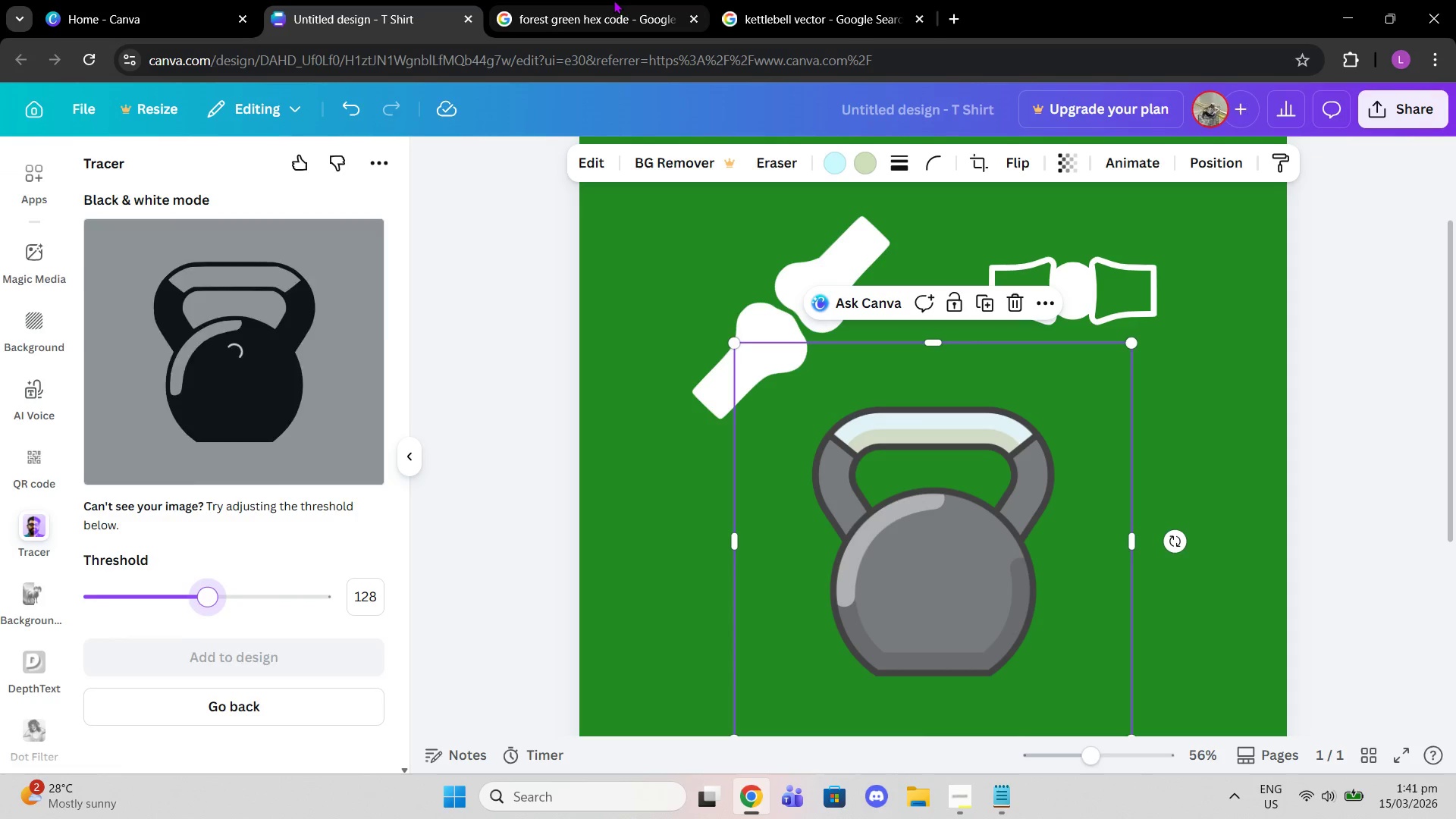 
left_click([940, 0])
 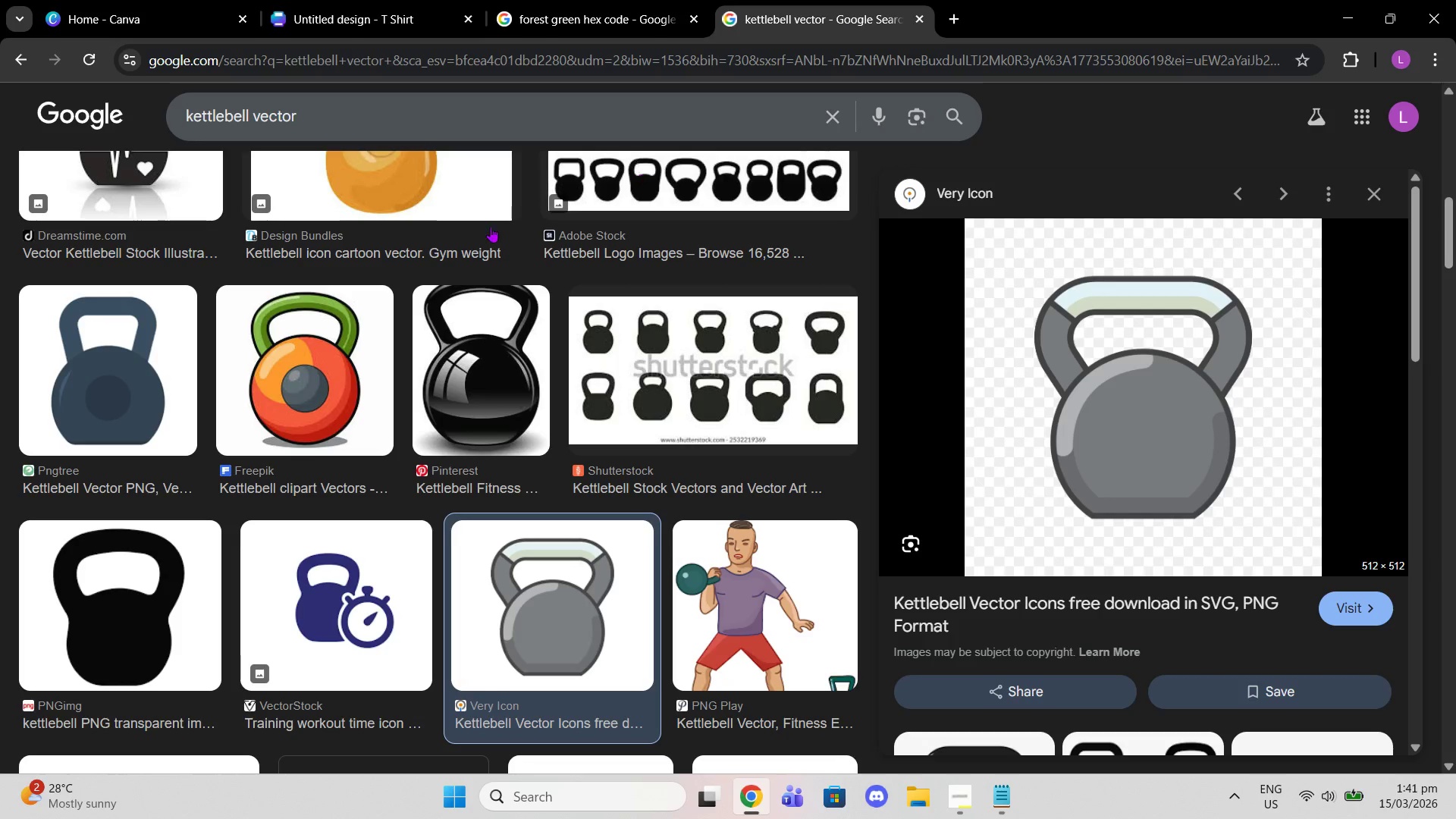 
left_click([414, 102])
 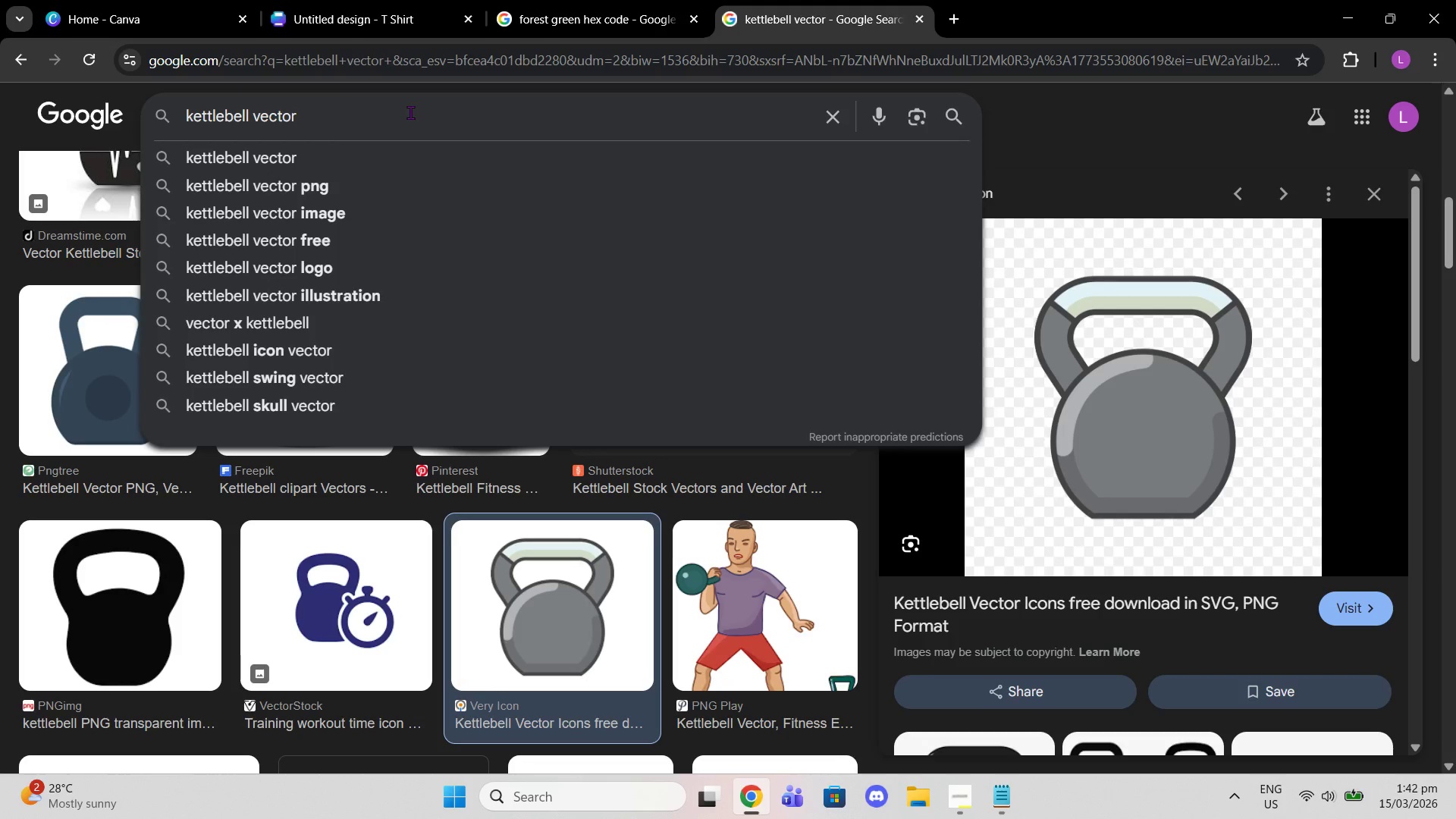 
type( textrured)
 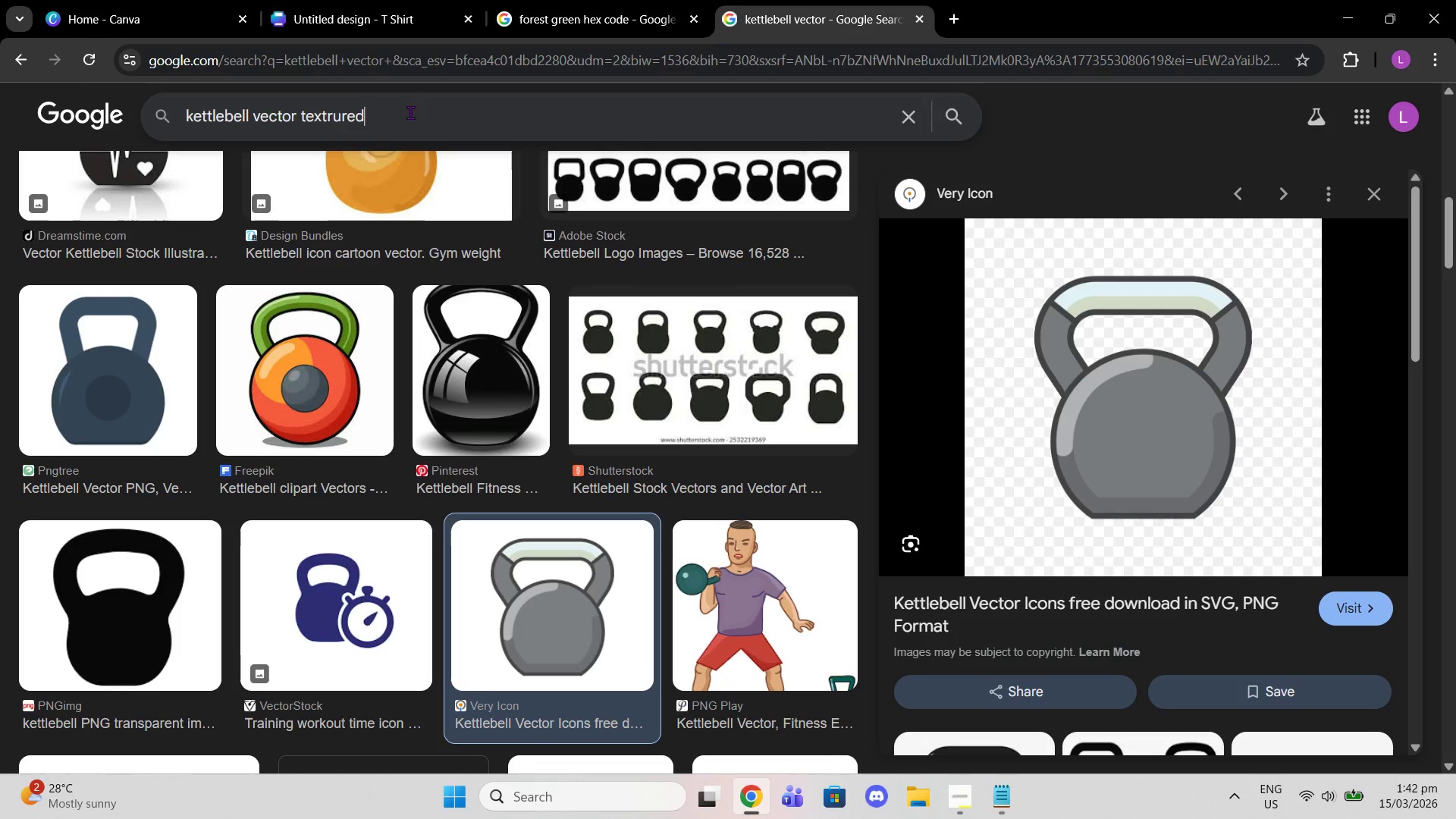 
key(Enter)
 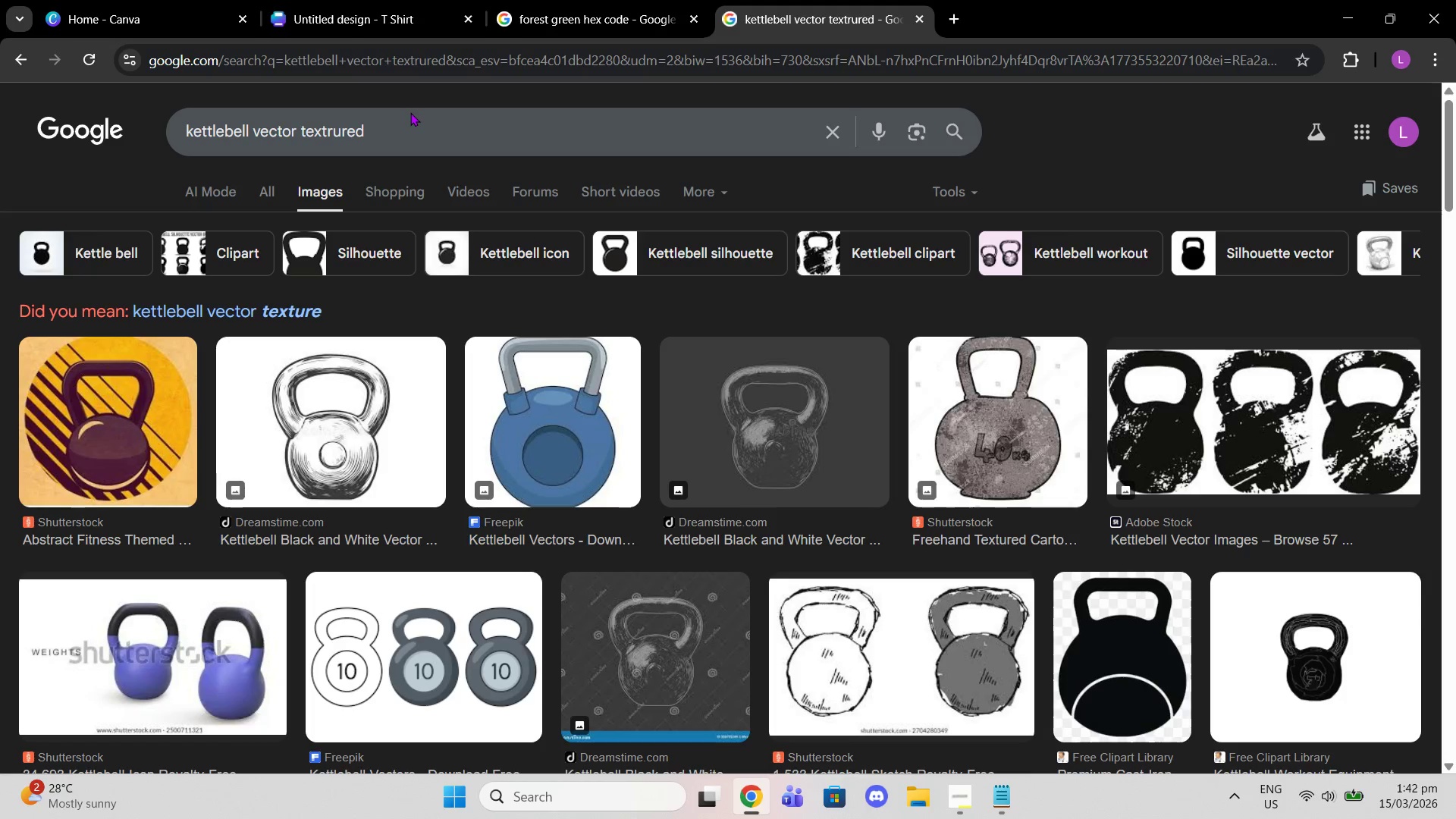 
wait(9.19)
 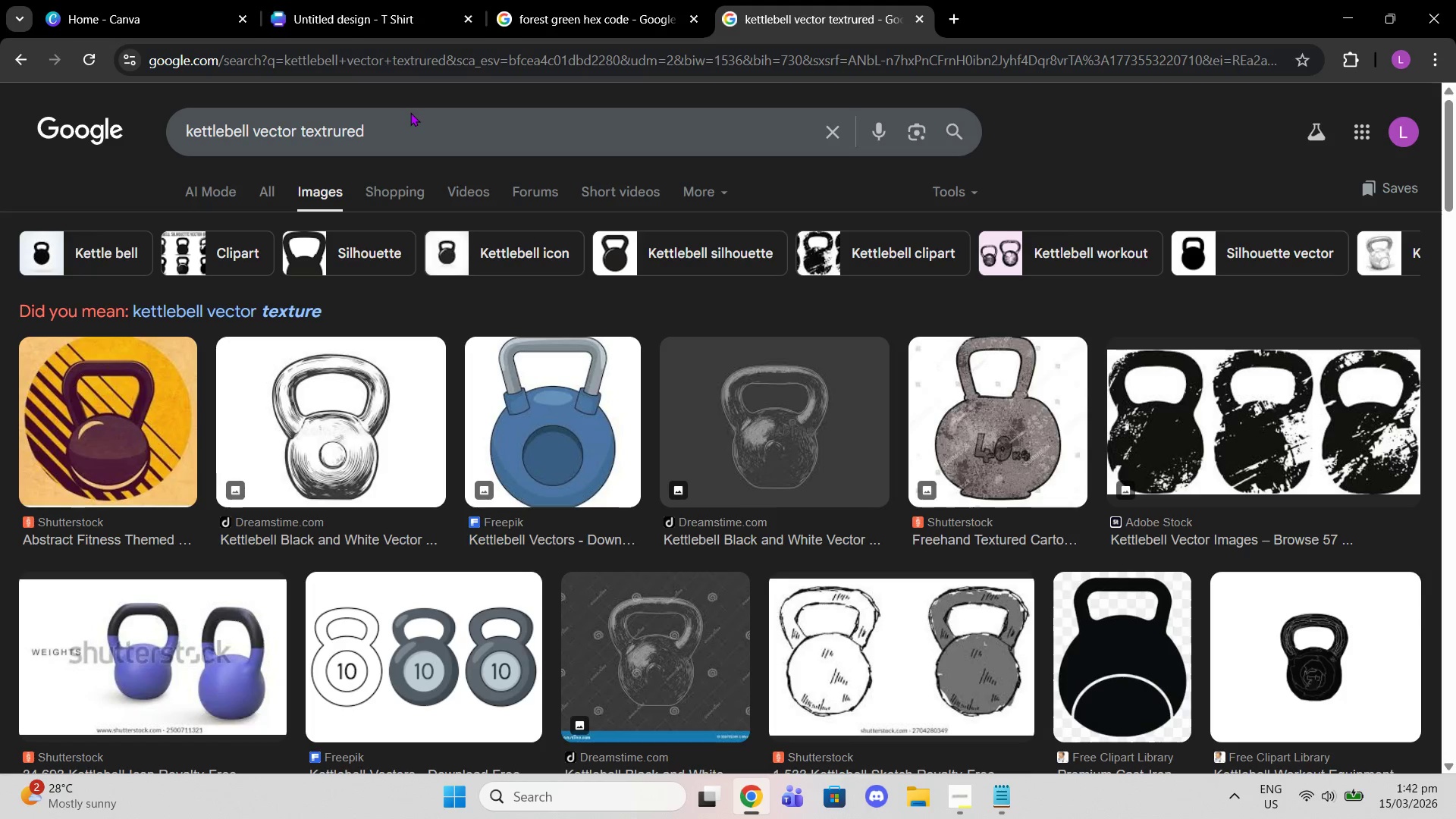 
left_click([358, 381])
 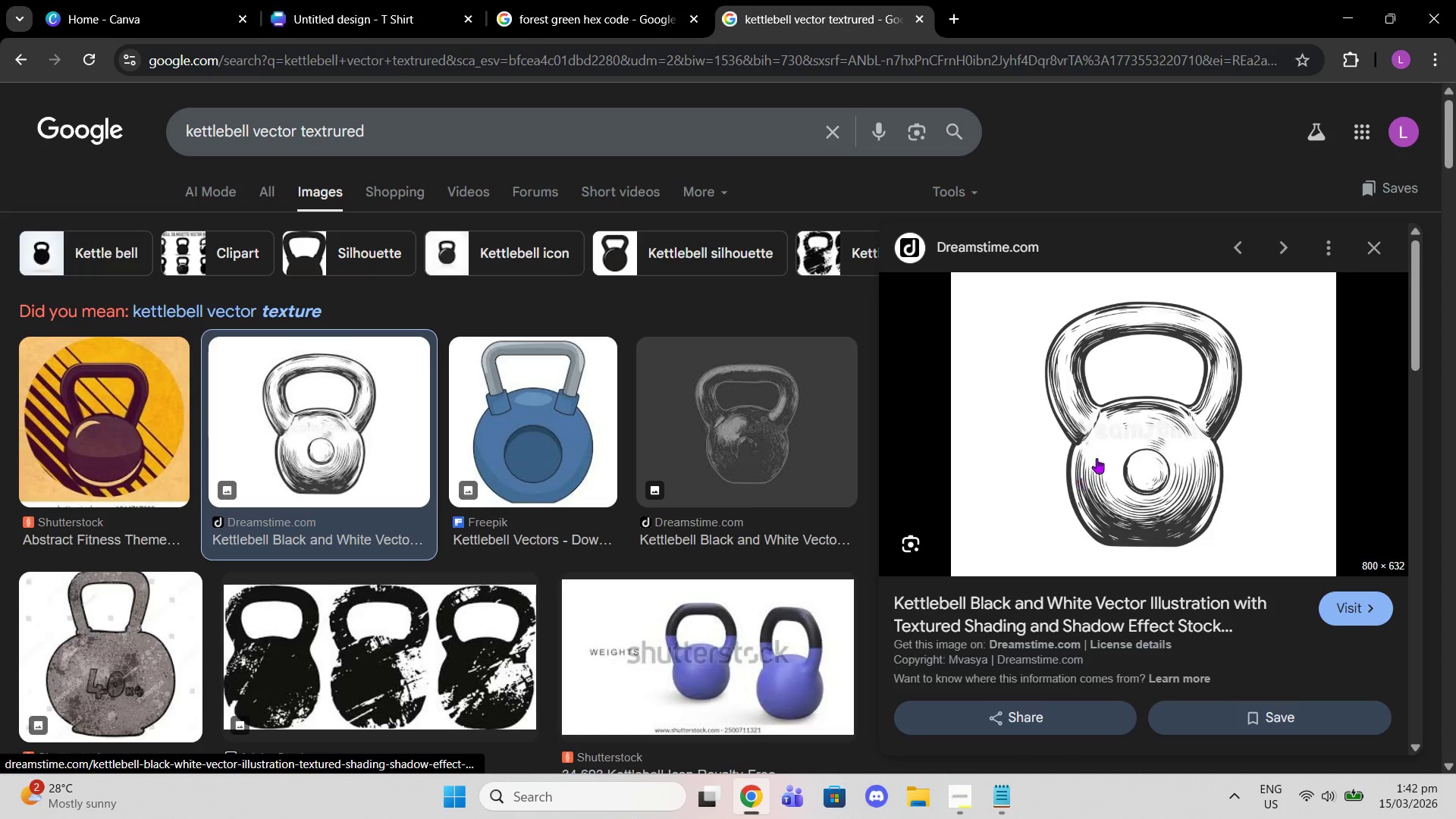 
scroll: coordinate [1100, 456], scroll_direction: down, amount: 6.0
 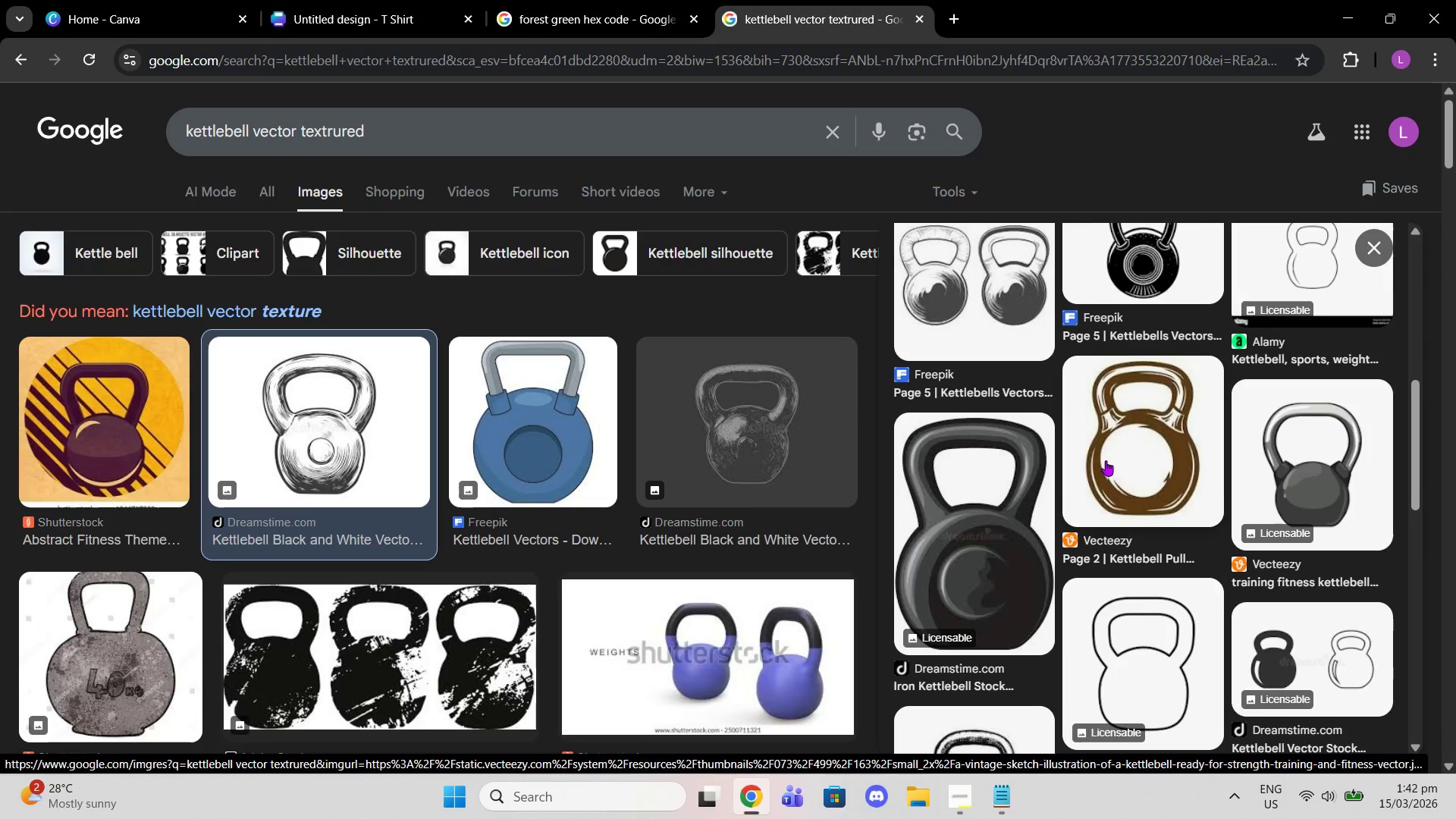 
left_click([999, 412])
 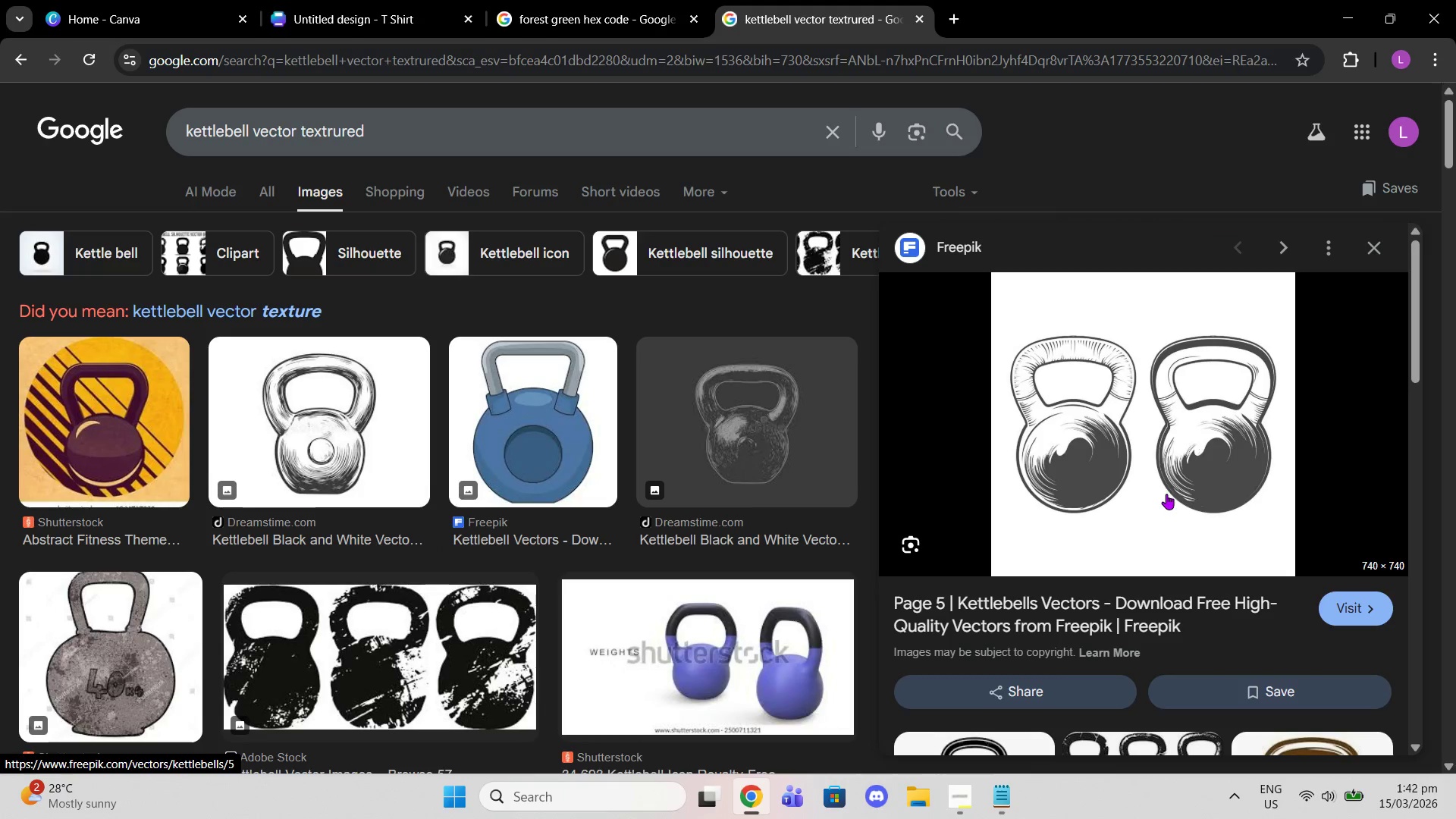 
scroll: coordinate [1106, 460], scroll_direction: up, amount: 2.0
 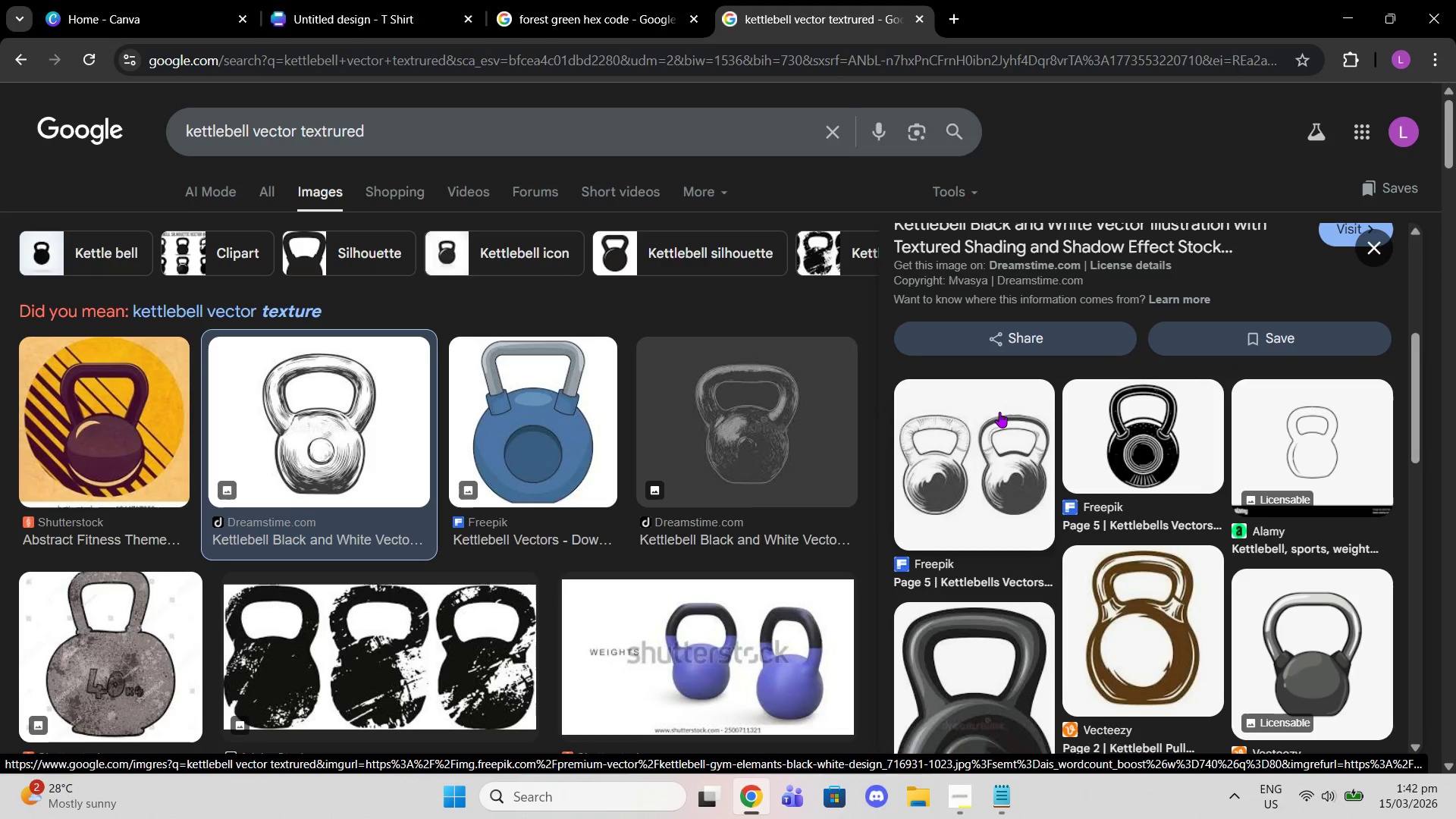 
right_click([1181, 461])
 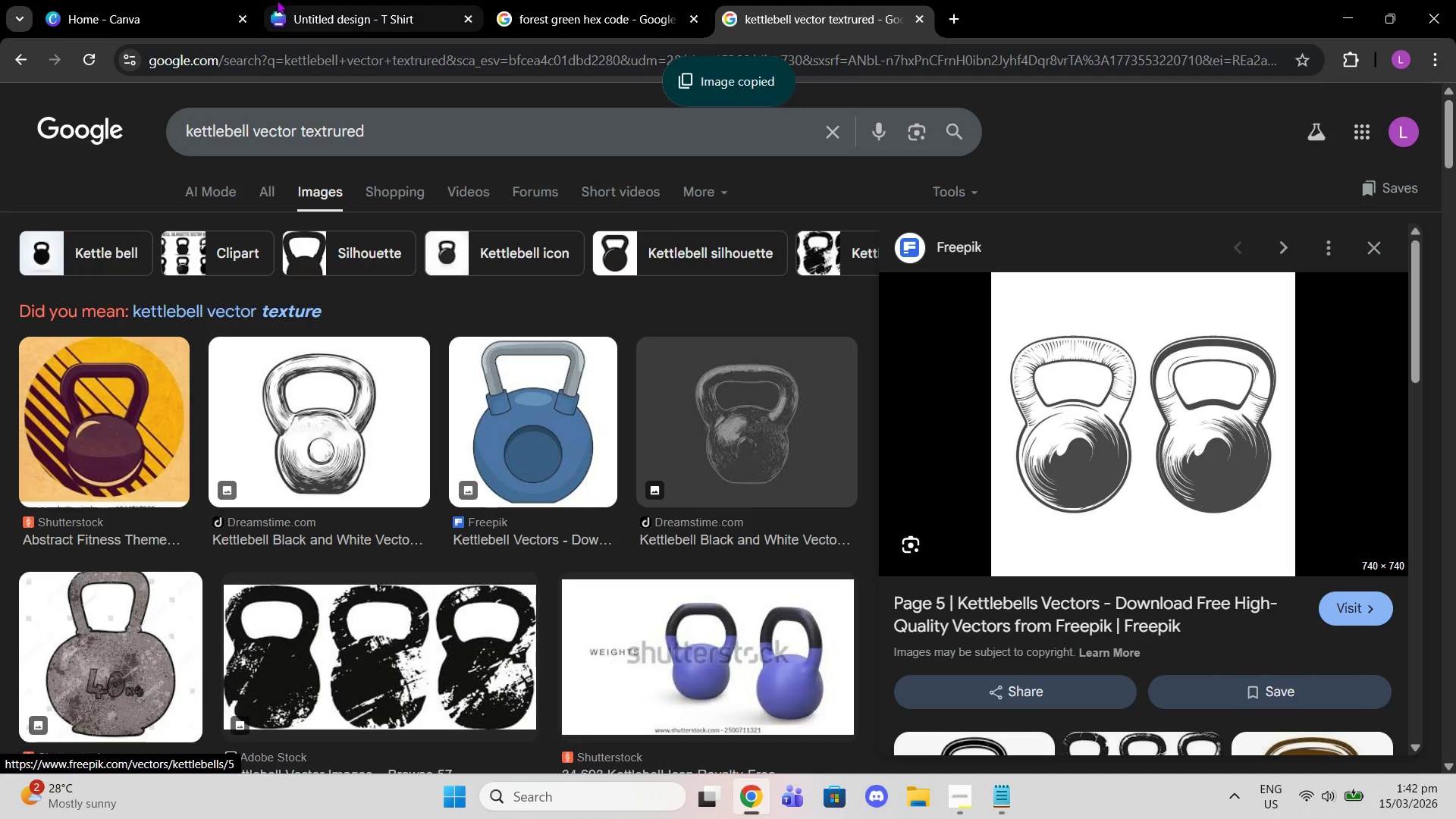 
left_click([364, 0])
 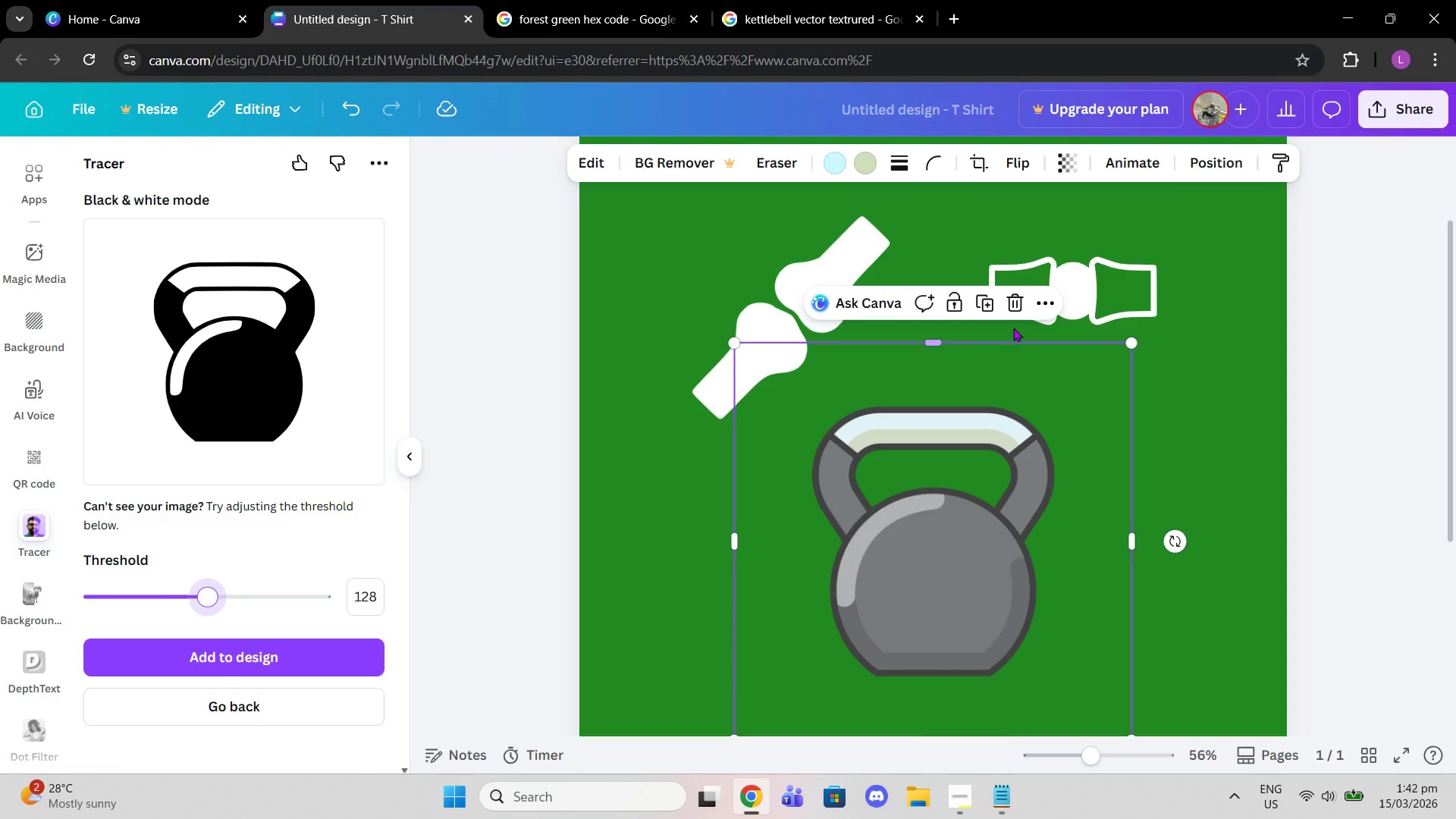 
left_click([1015, 290])
 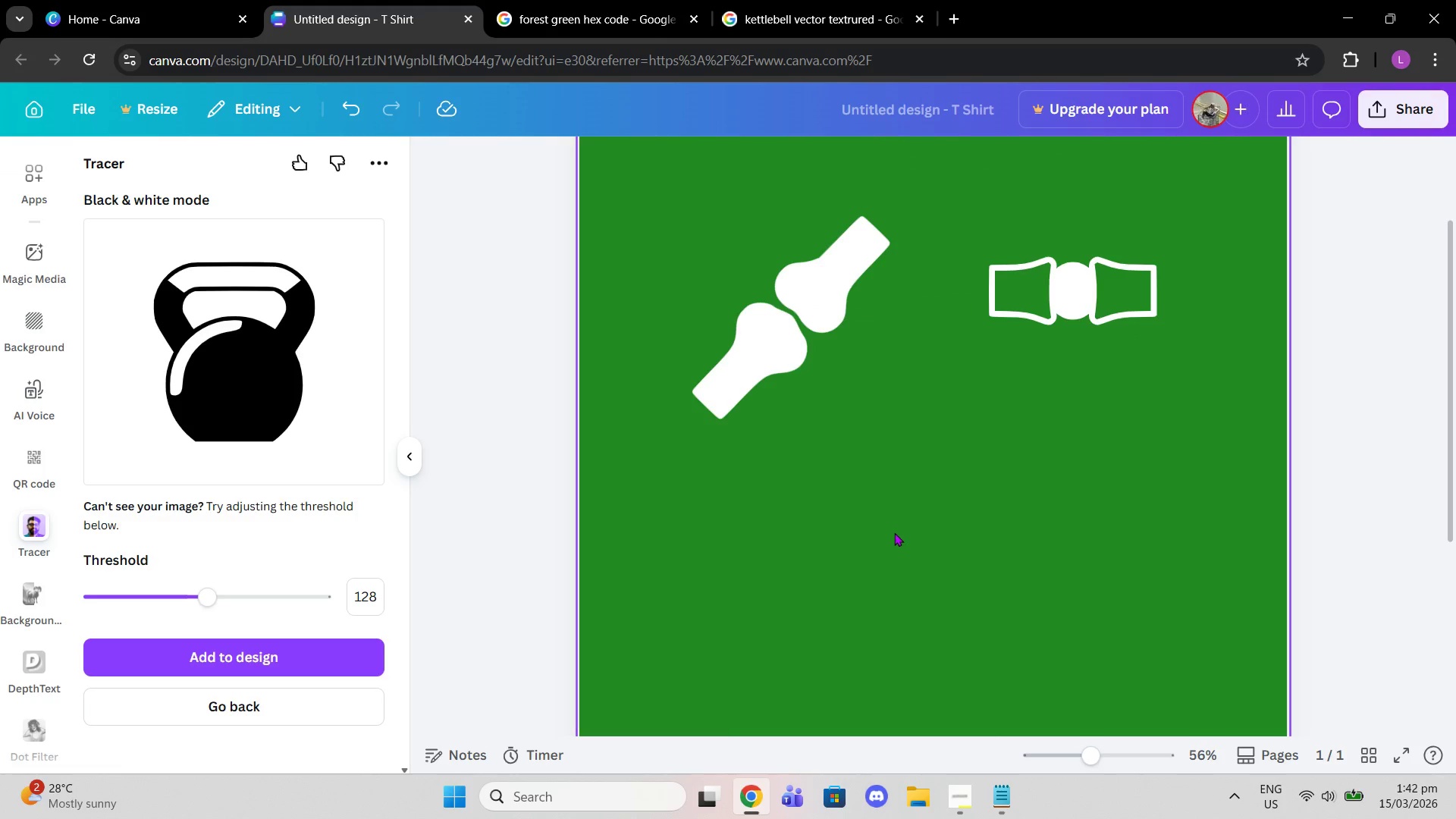 
key(Control+V)
 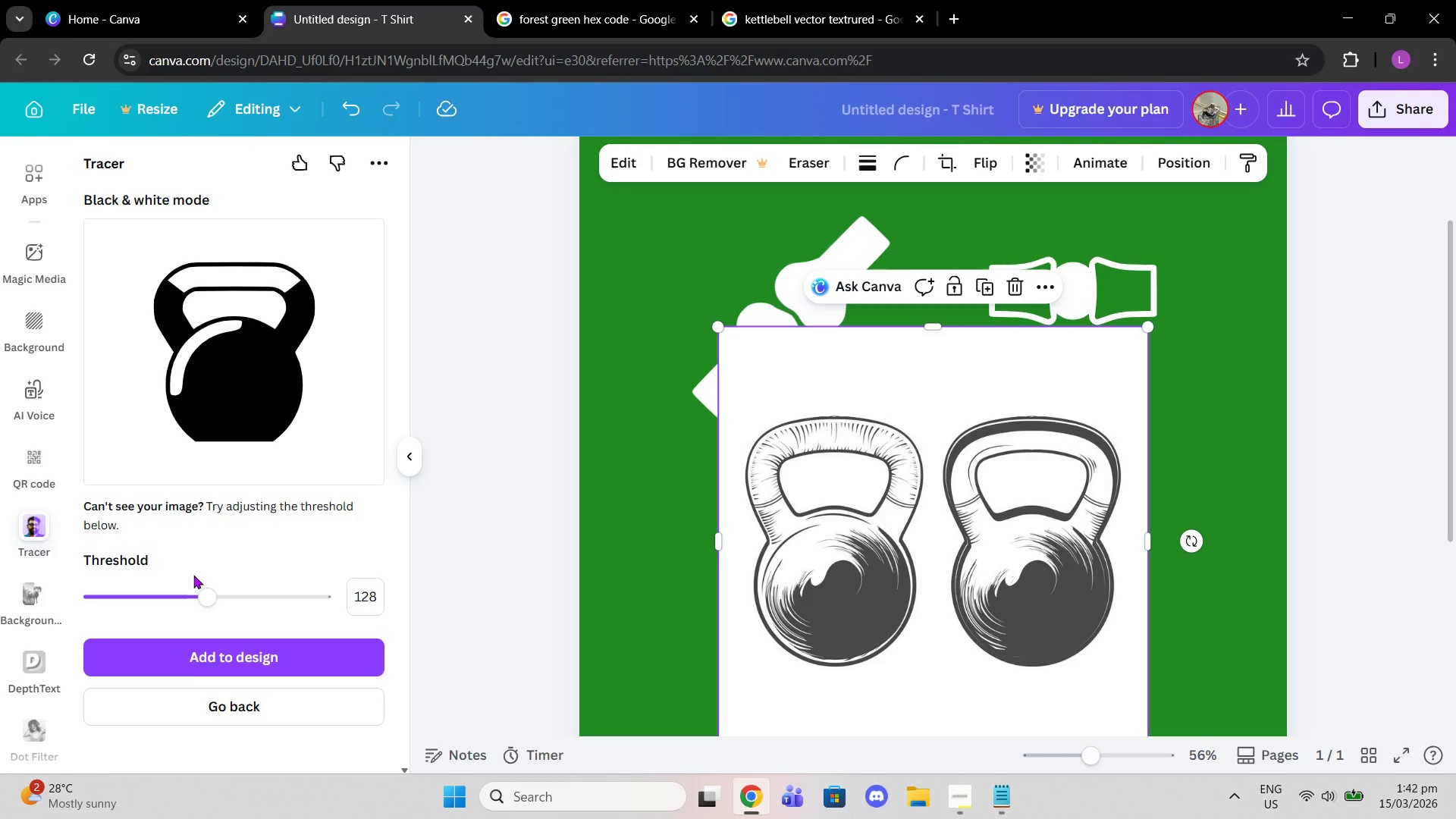 
left_click([177, 709])
 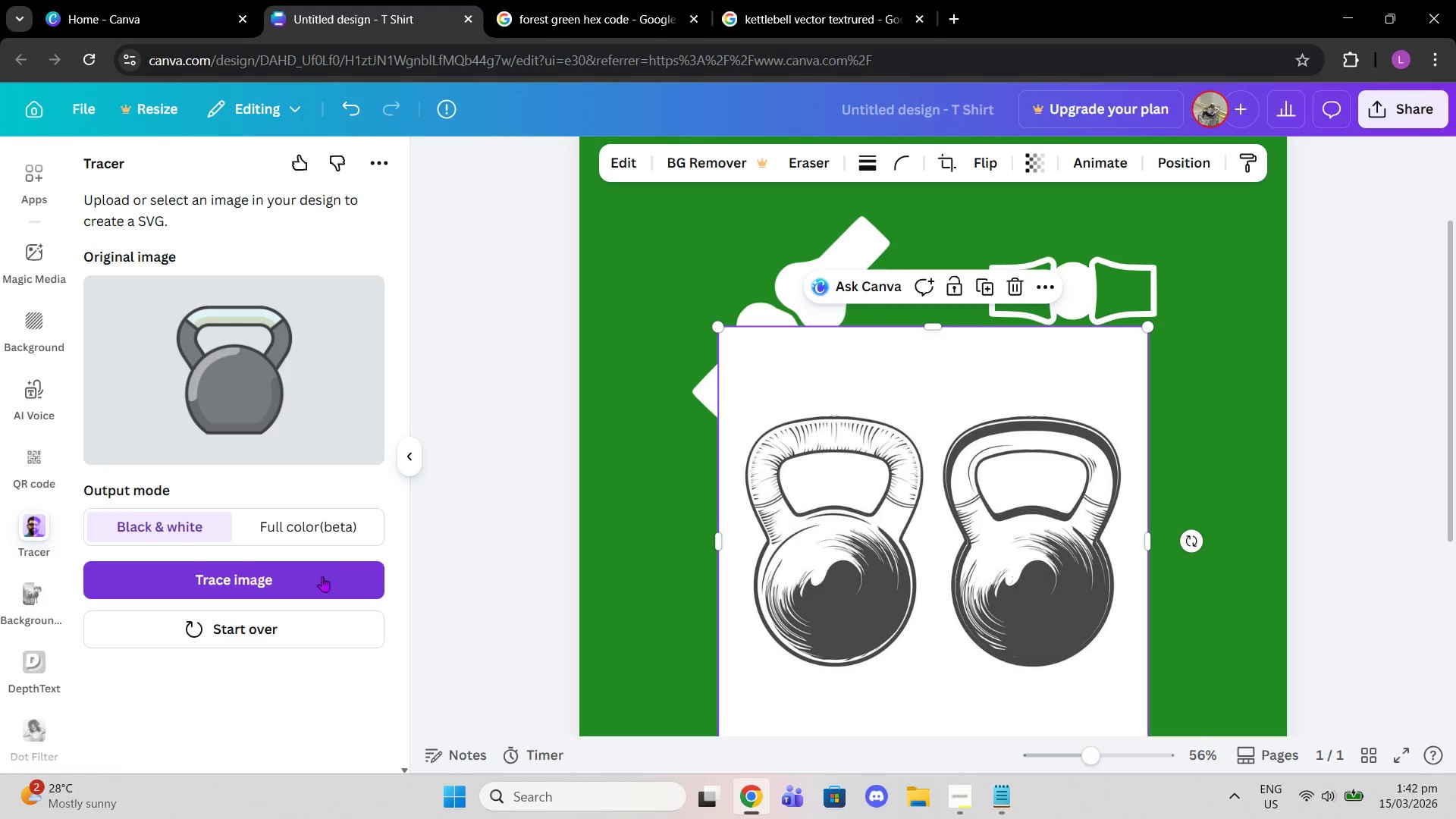 
left_click([886, 575])
 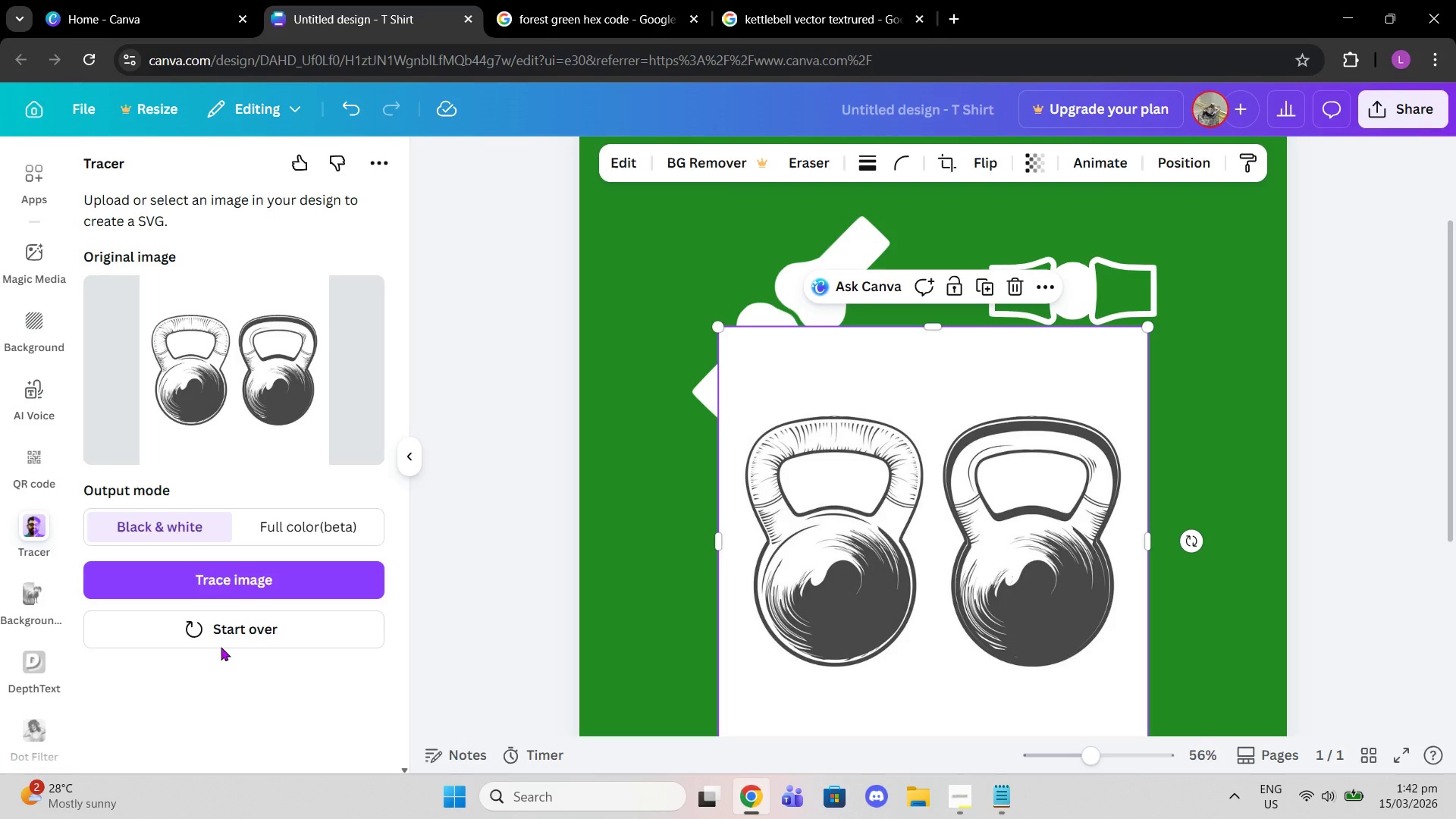 
double_click([232, 593])
 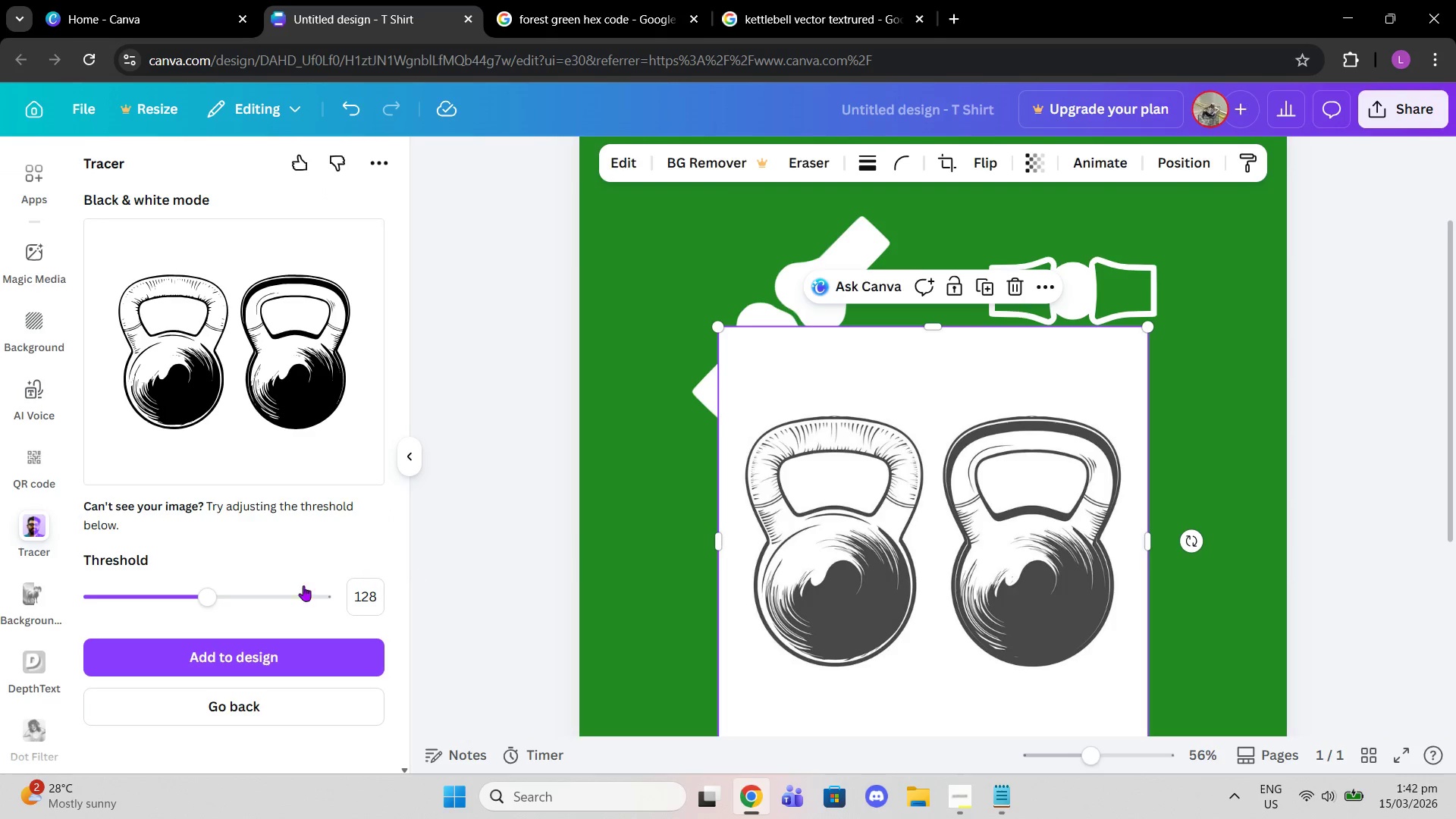 
left_click_drag(start_coordinate=[208, 598], to_coordinate=[246, 604])
 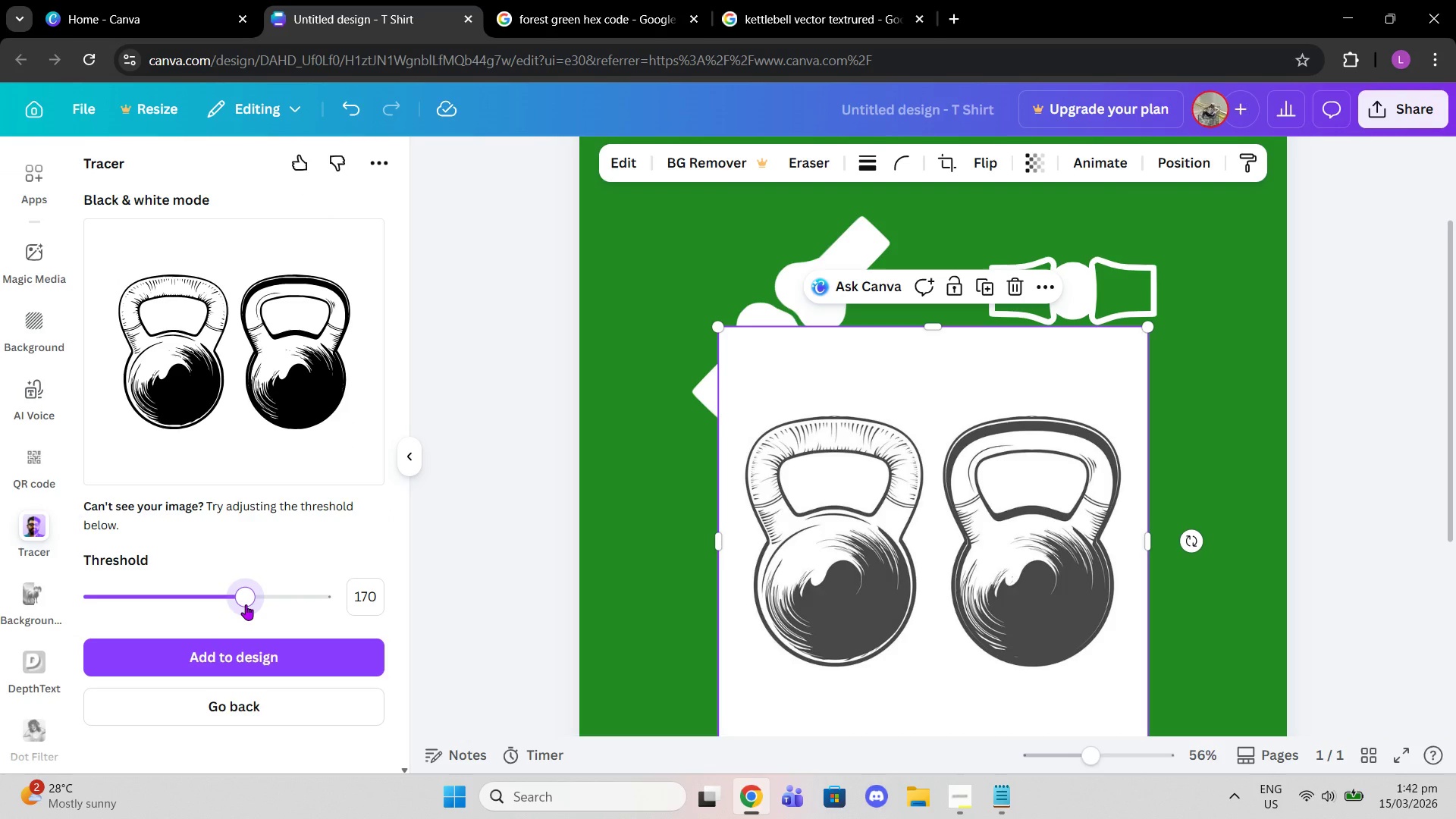 
left_click([246, 604])
 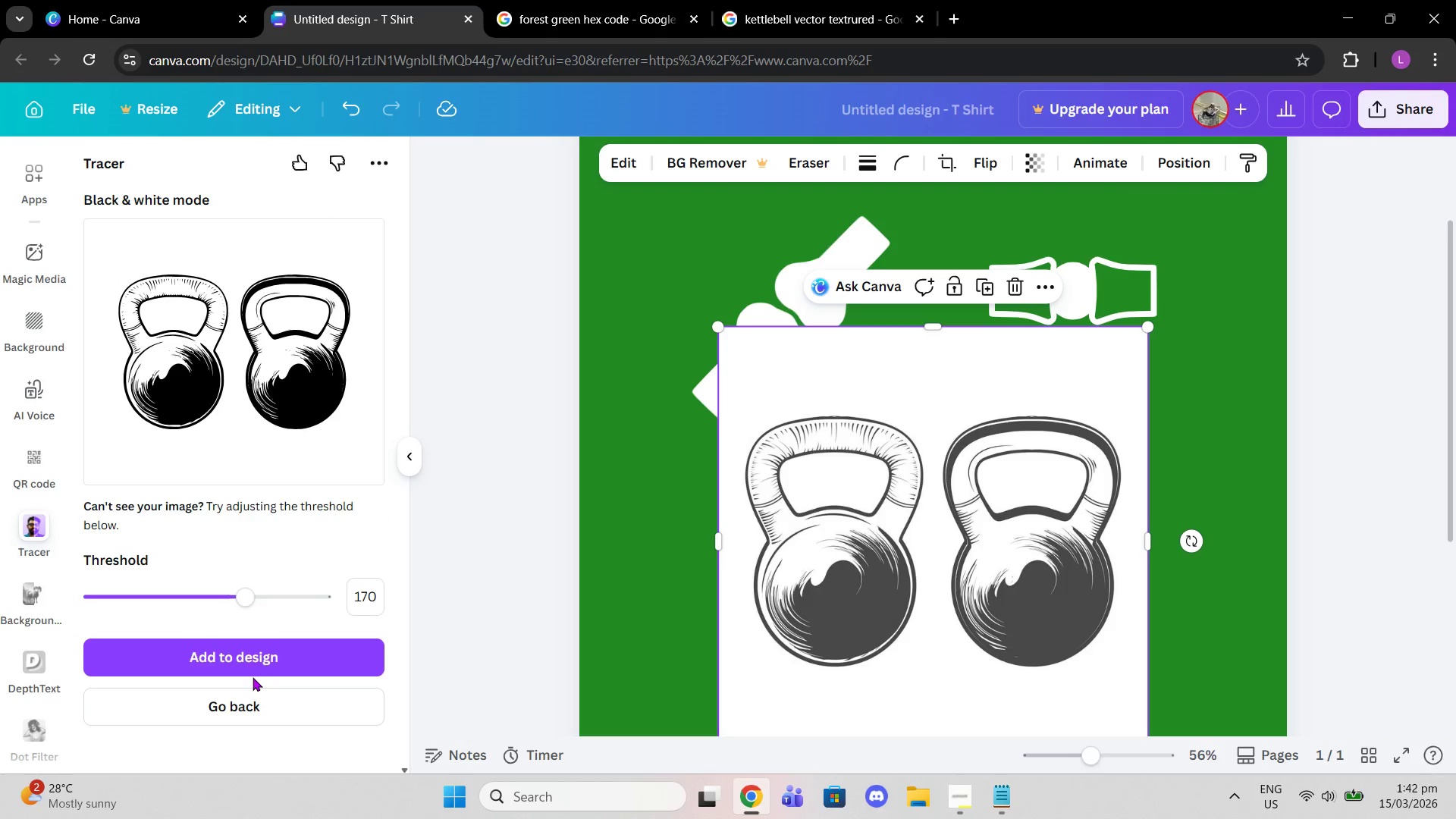 
double_click([249, 667])
 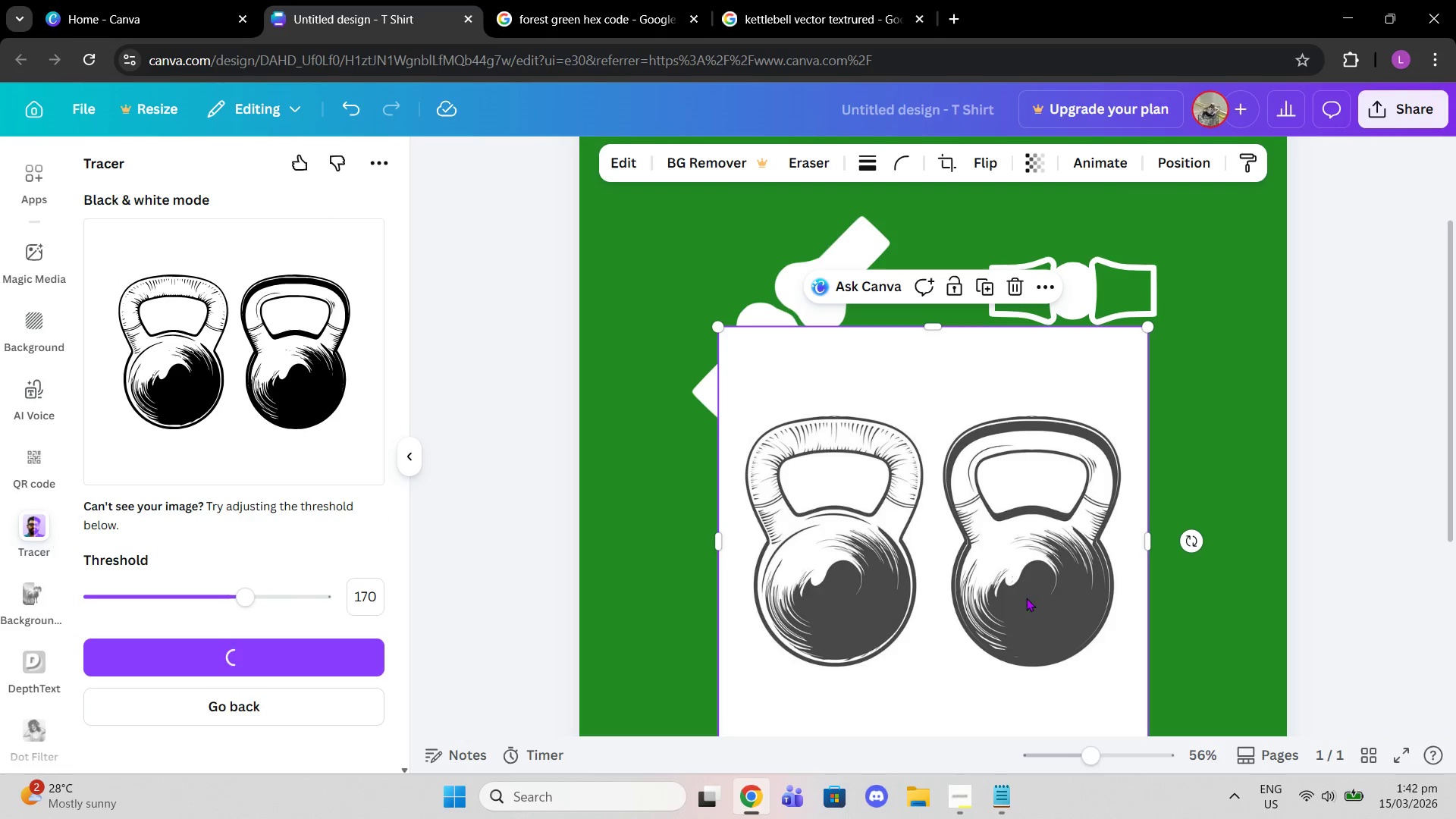 
scroll: coordinate [962, 571], scroll_direction: down, amount: 2.0
 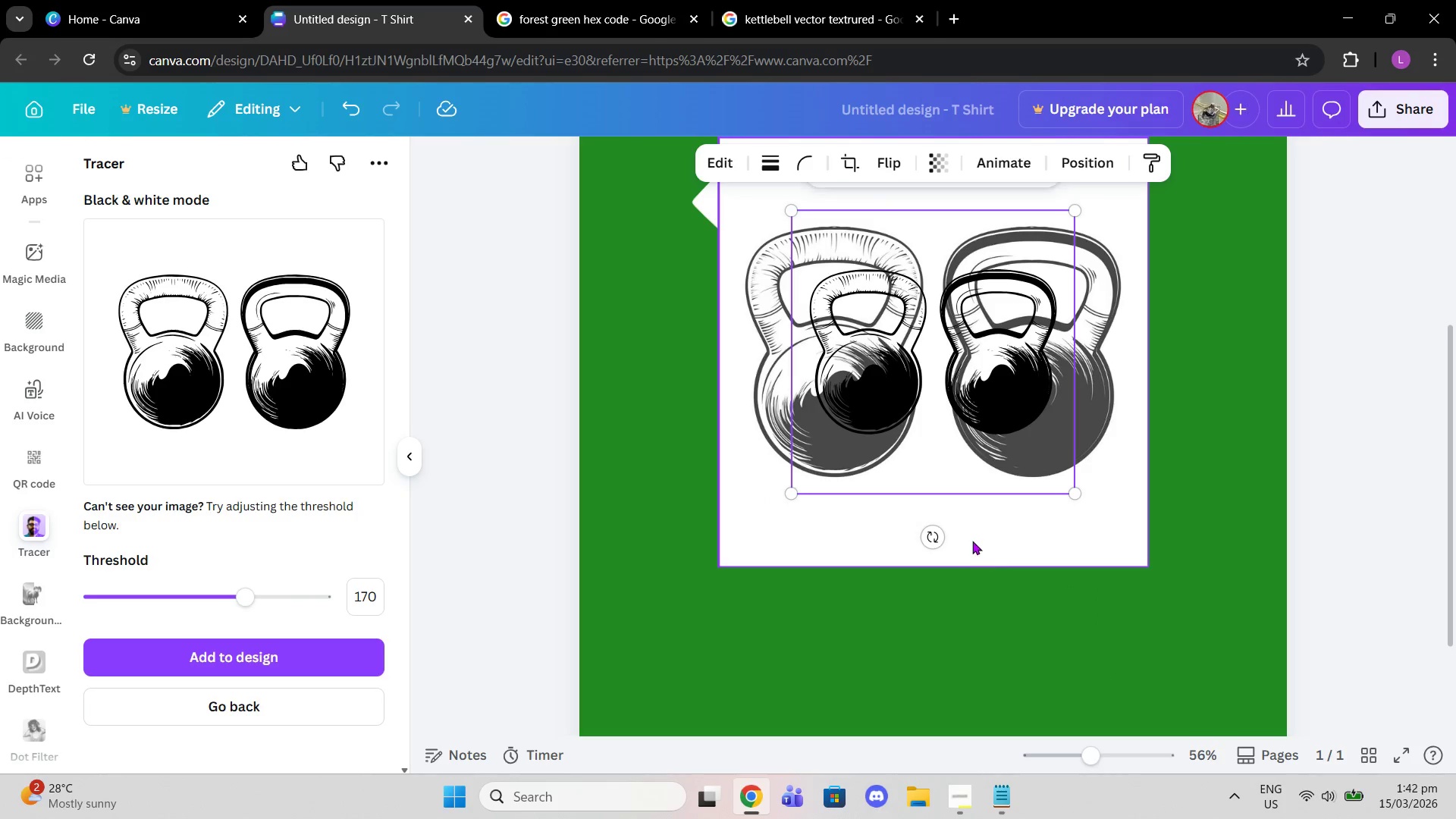 
left_click_drag(start_coordinate=[980, 491], to_coordinate=[626, 458])
 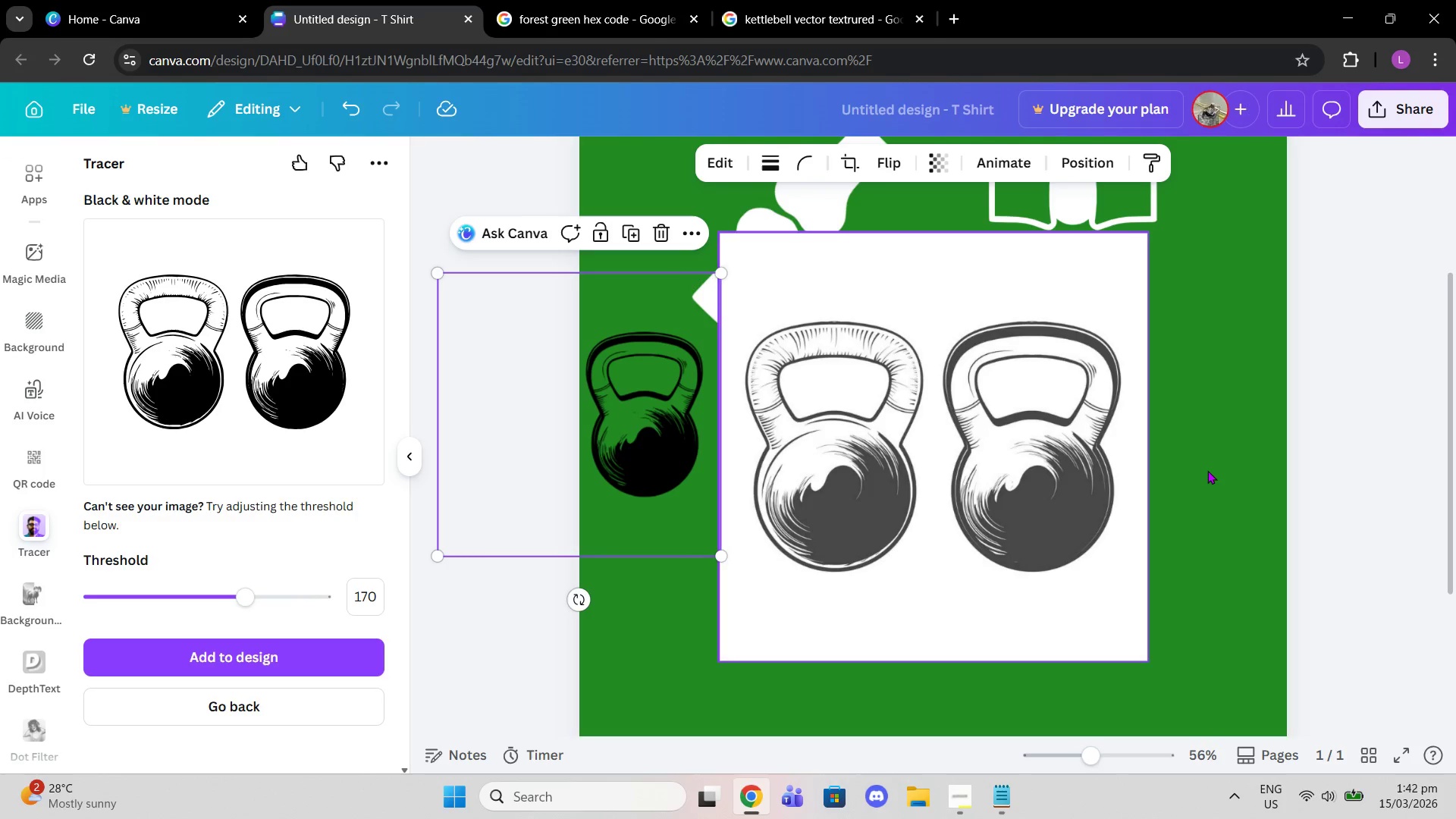 
scroll: coordinate [972, 541], scroll_direction: up, amount: 1.0
 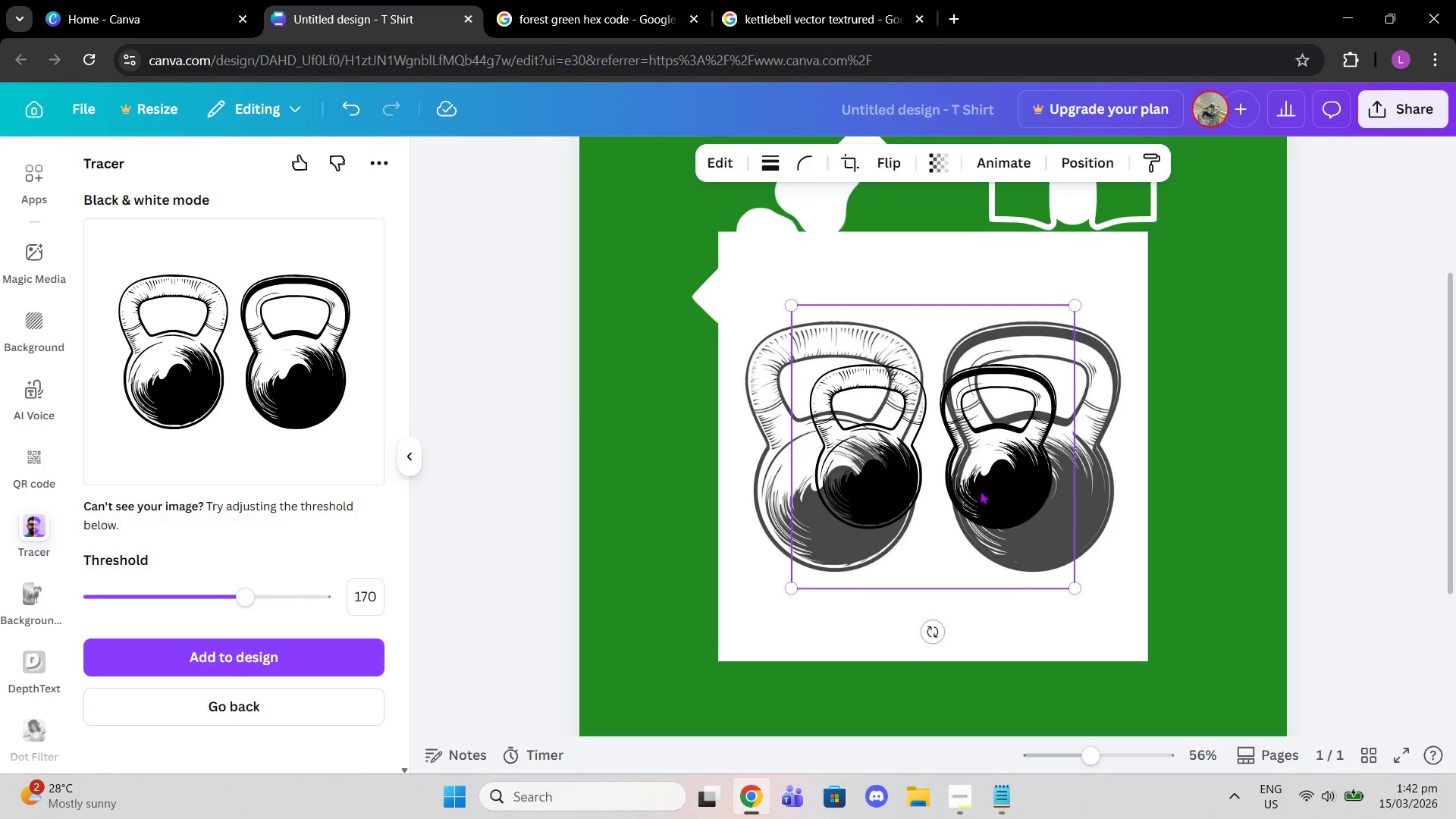 
left_click_drag(start_coordinate=[1201, 472], to_coordinate=[1207, 470])
 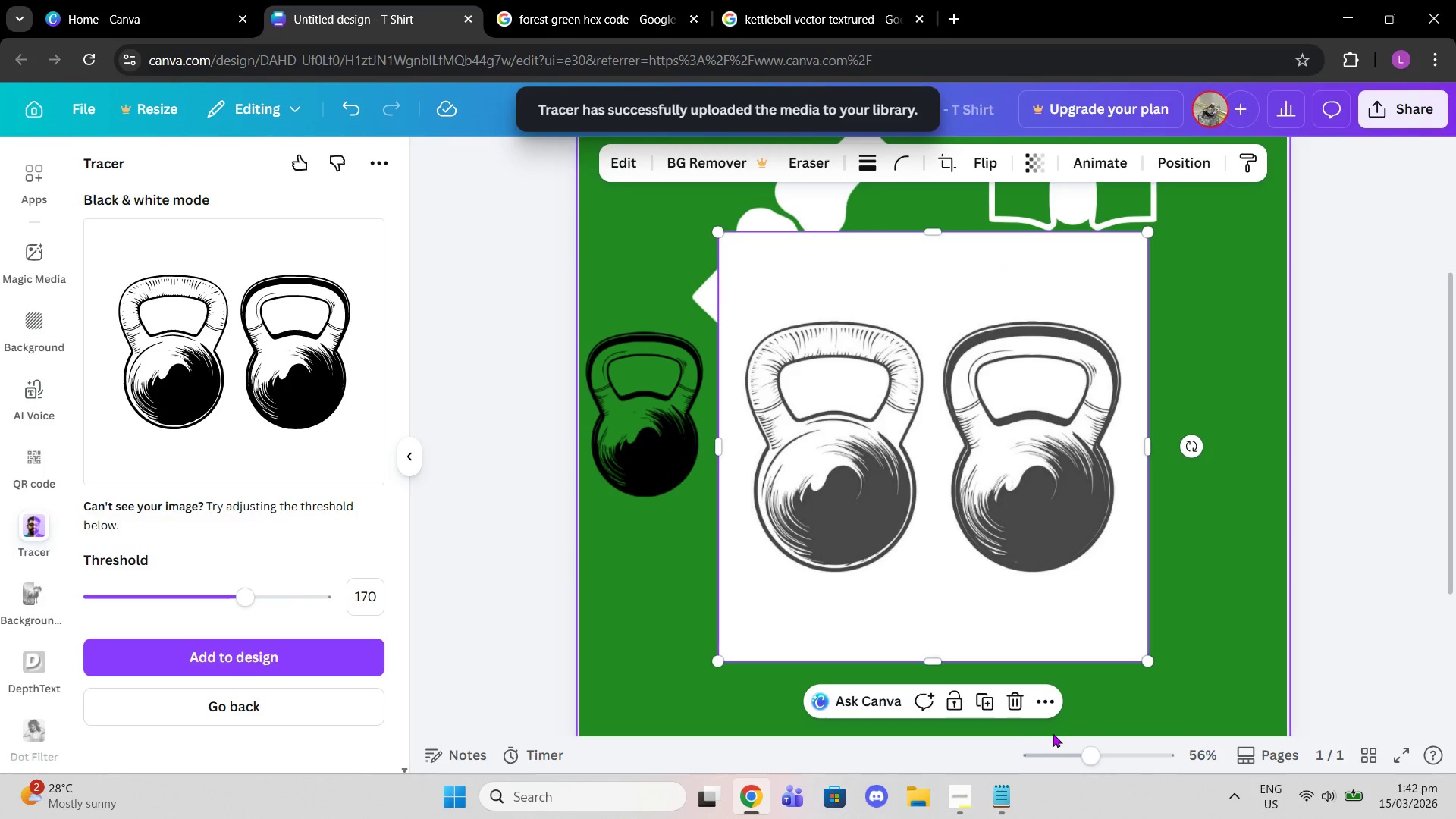 
left_click([1012, 693])
 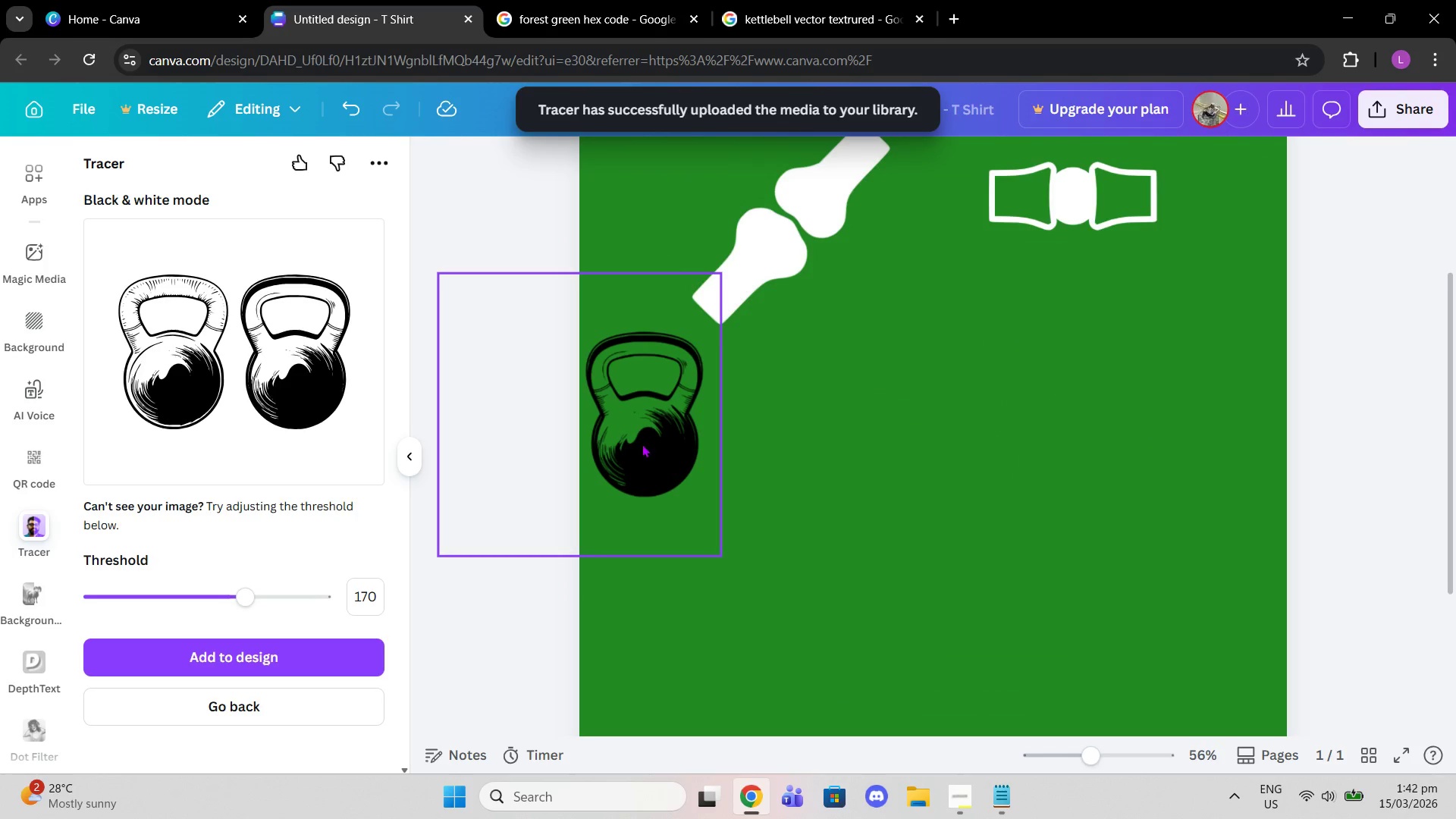 
left_click_drag(start_coordinate=[642, 444], to_coordinate=[930, 525])
 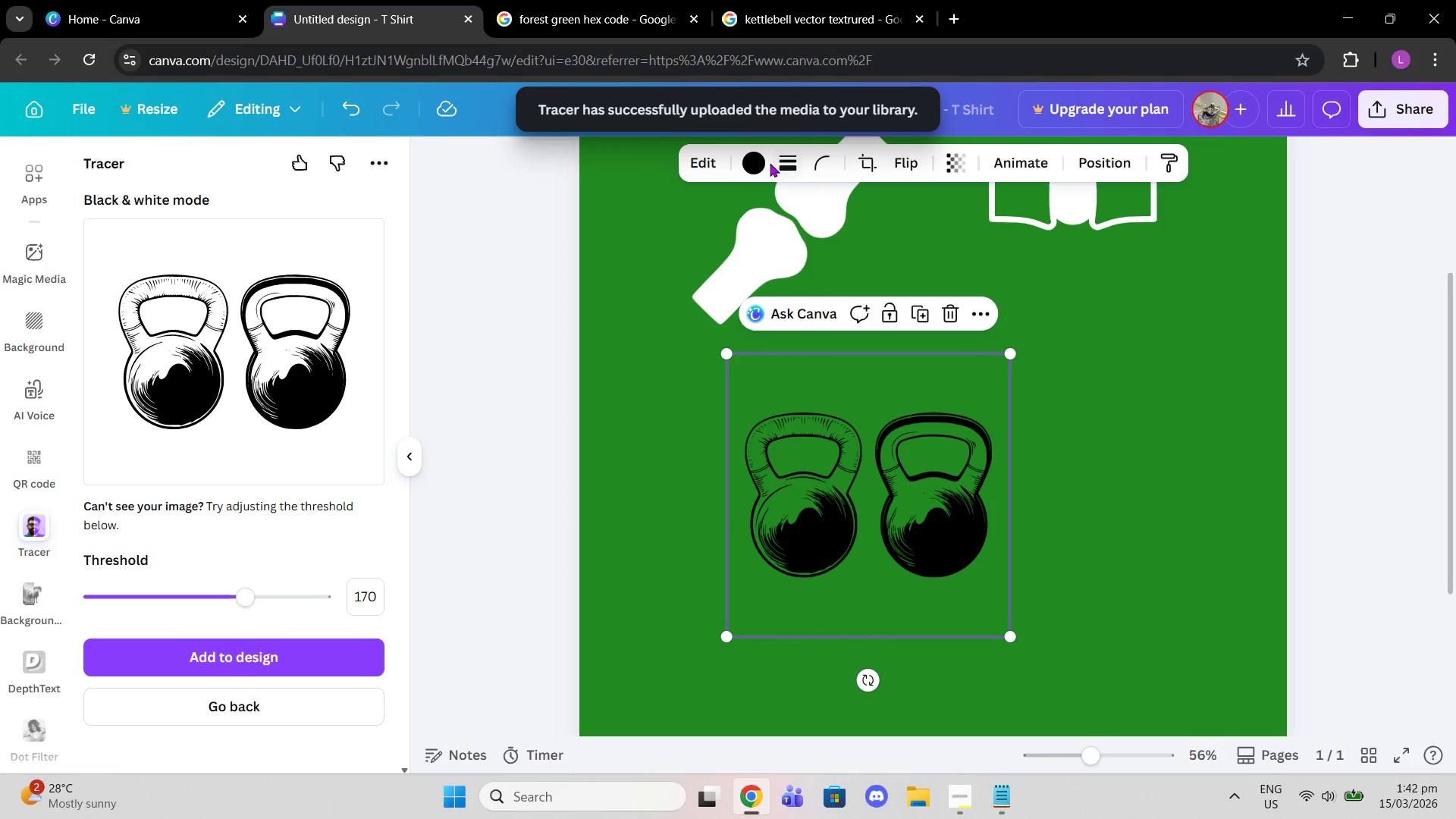 
double_click([761, 162])
 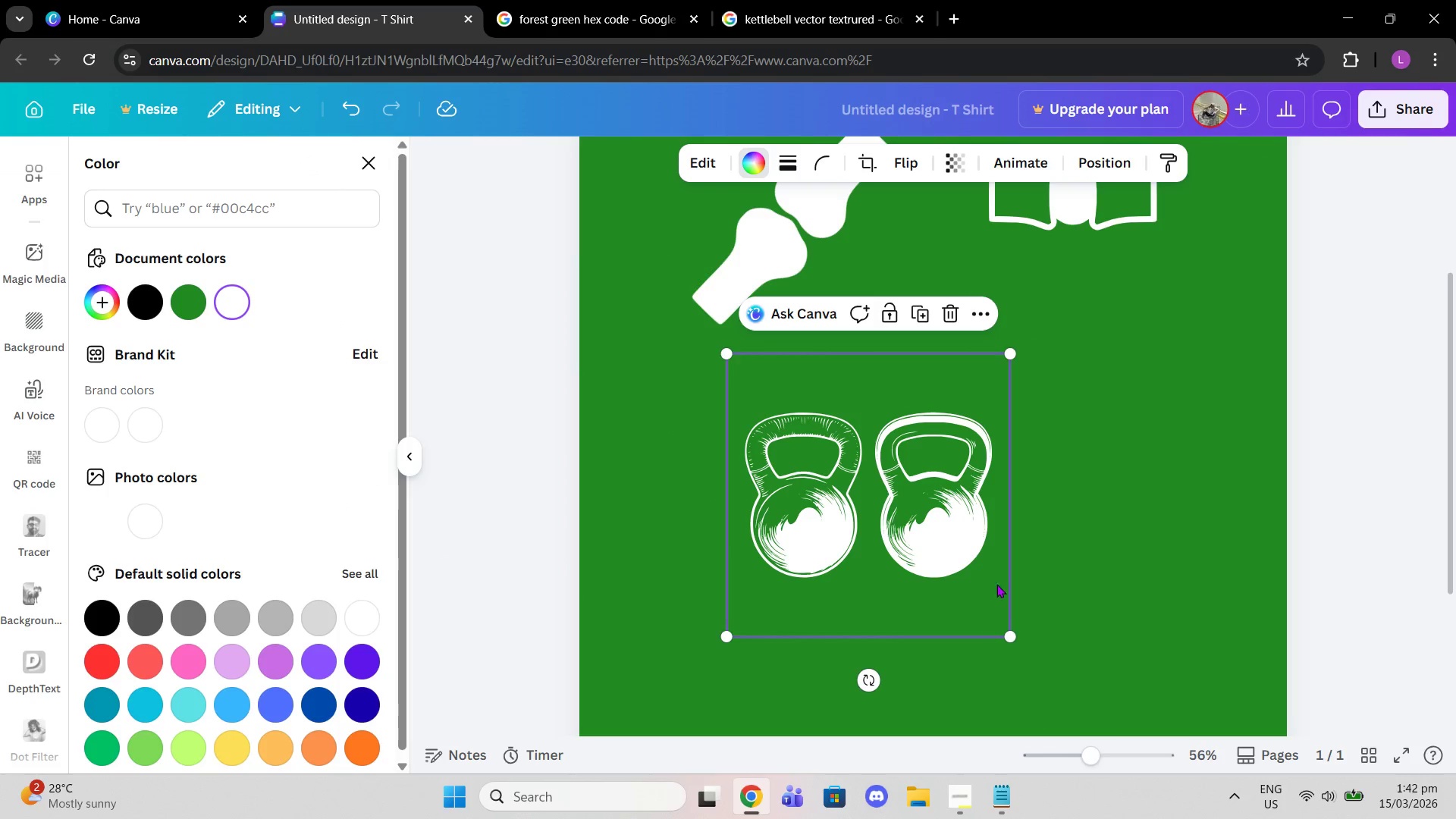 
left_click_drag(start_coordinate=[1012, 630], to_coordinate=[1091, 677])
 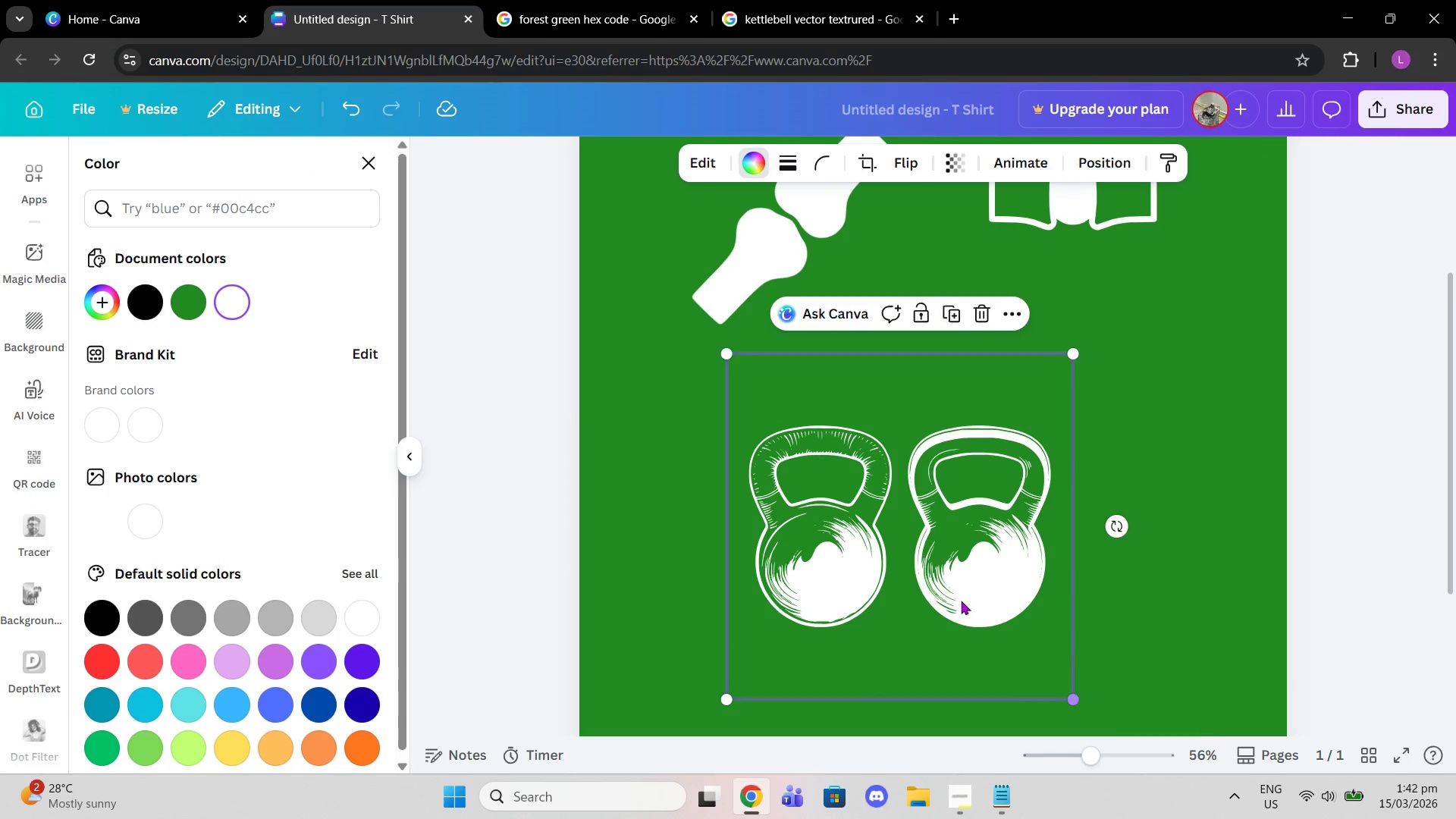 
left_click_drag(start_coordinate=[961, 601], to_coordinate=[871, 560])
 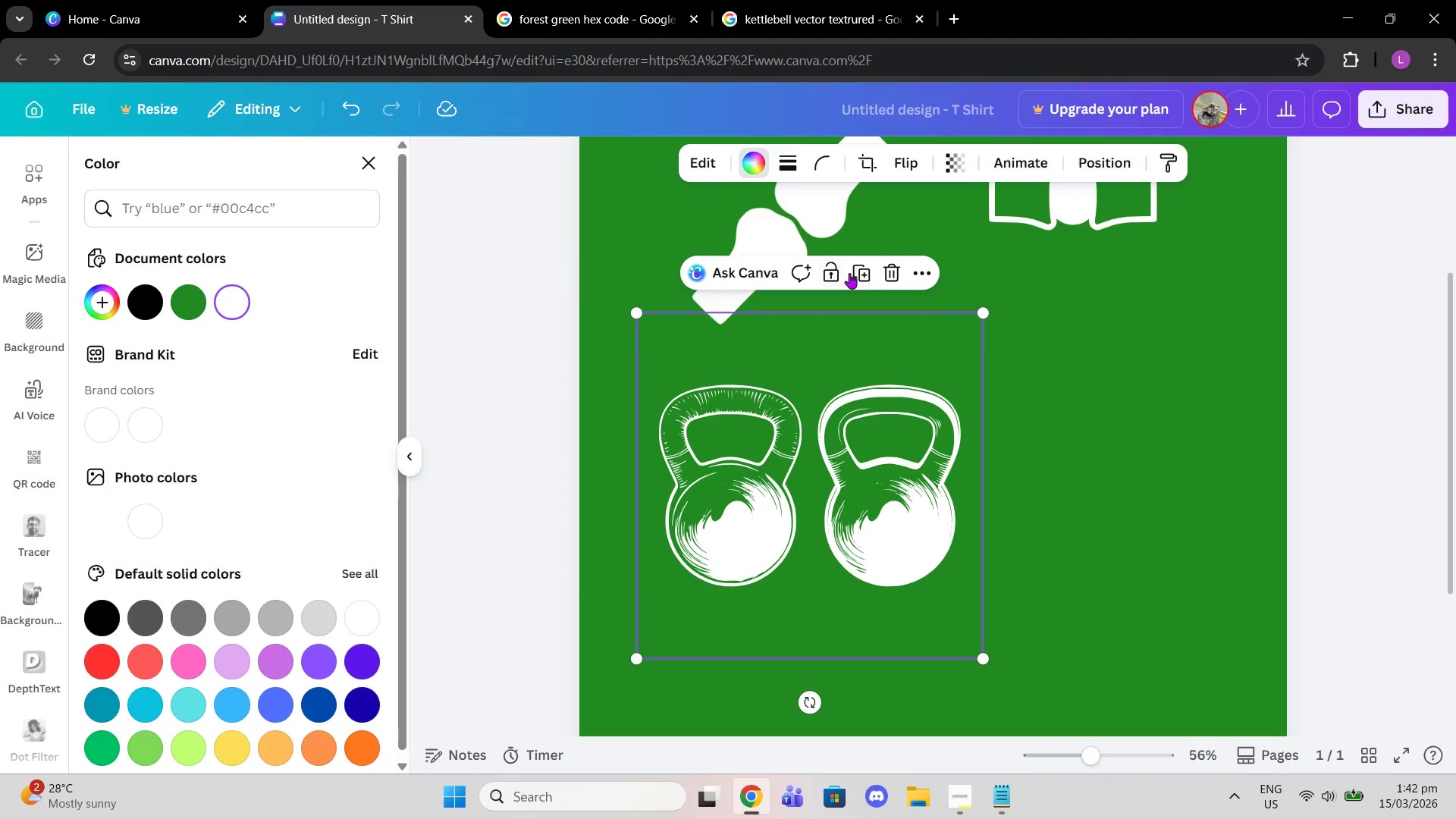 
left_click([857, 267])
 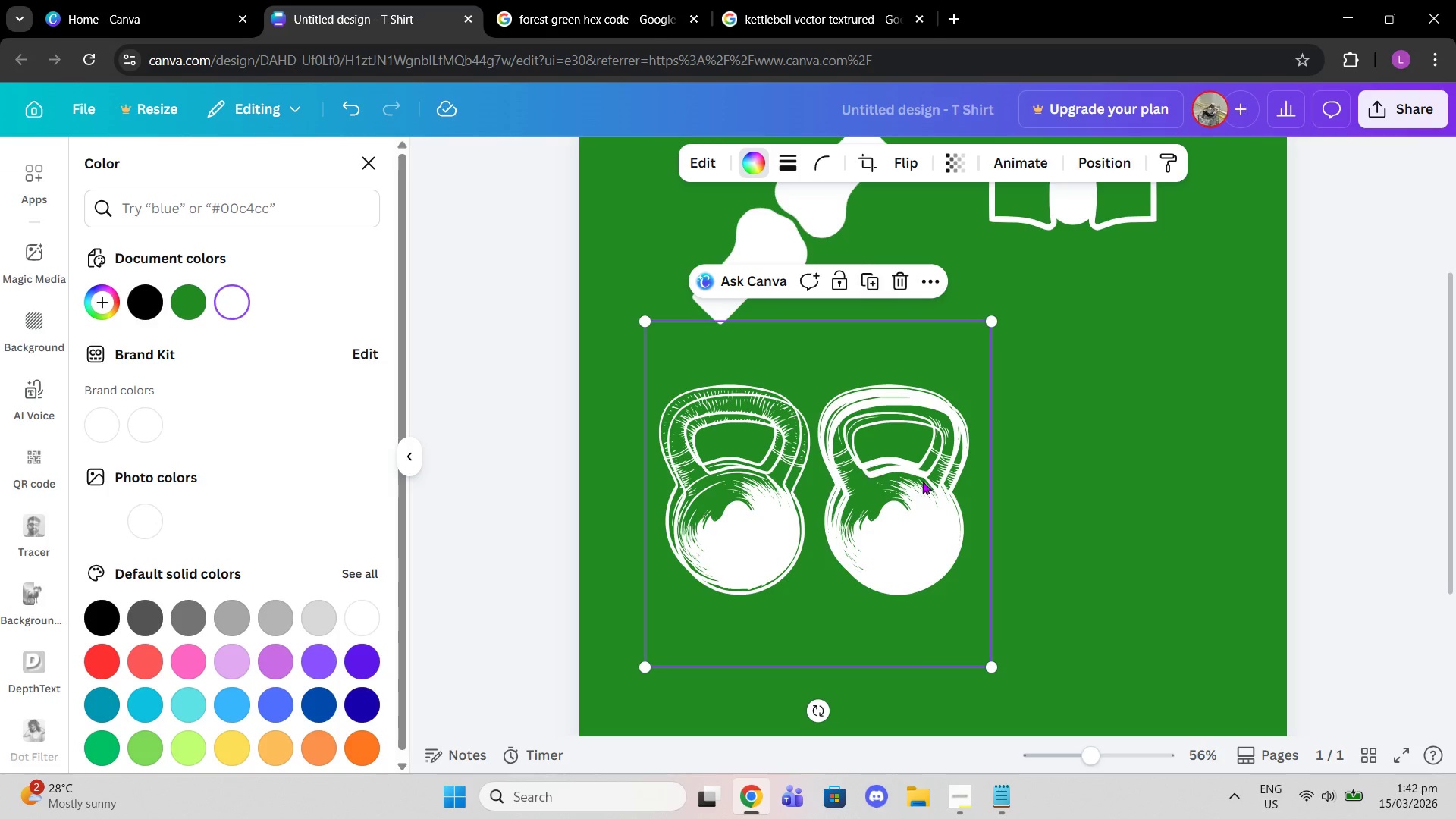 
left_click_drag(start_coordinate=[927, 483], to_coordinate=[1172, 478])
 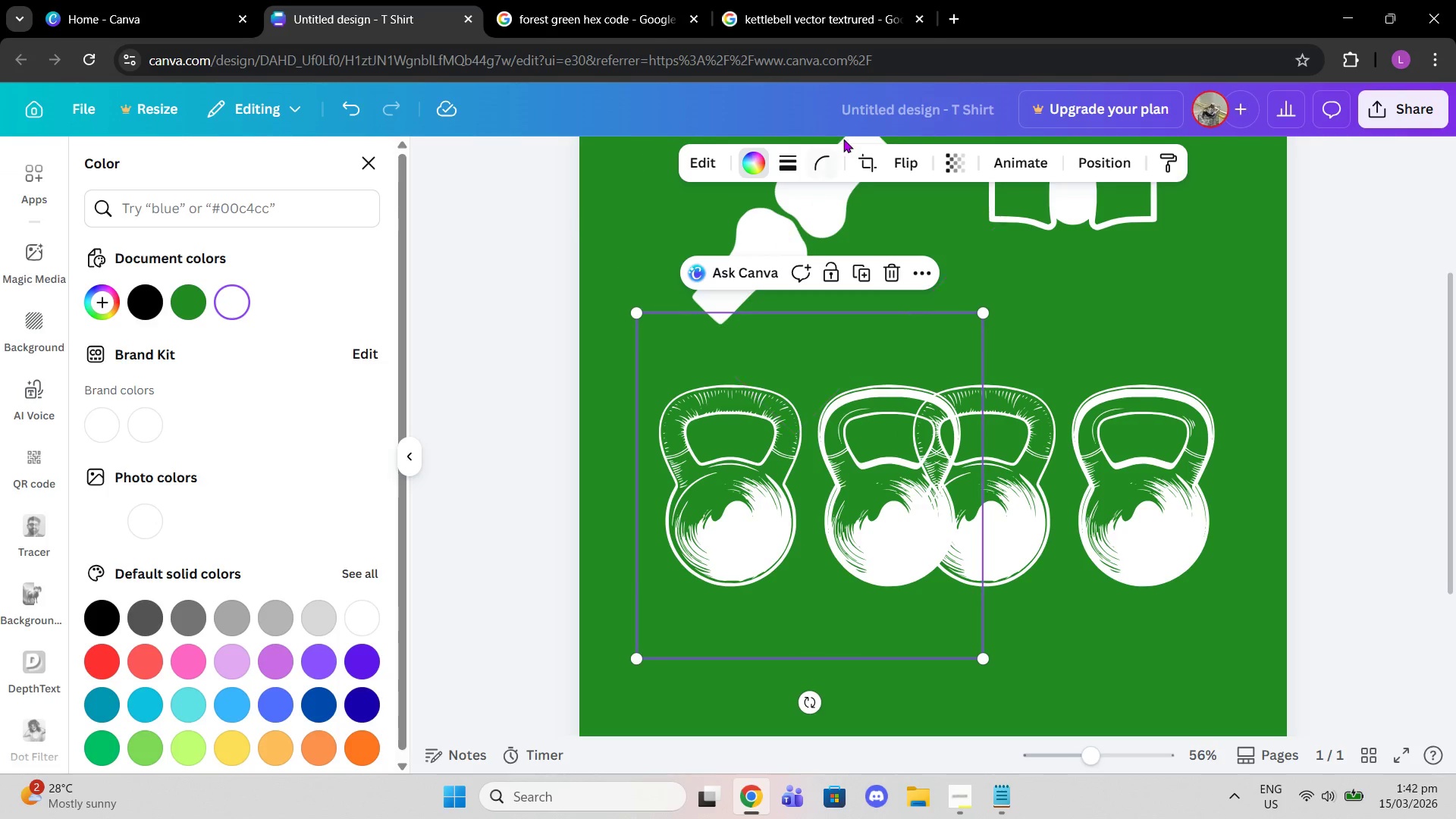 
left_click([876, 169])
 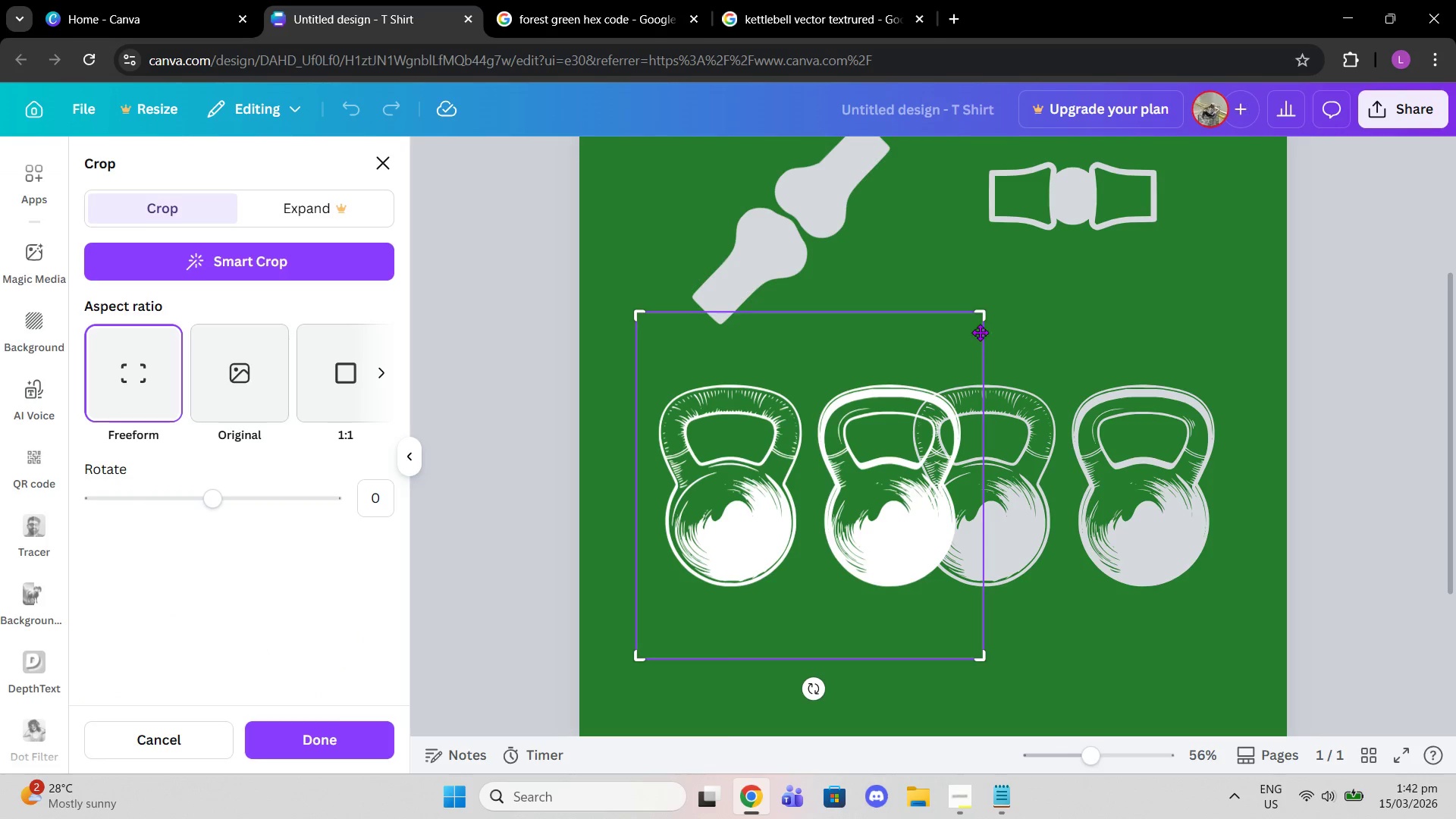 
left_click_drag(start_coordinate=[978, 318], to_coordinate=[808, 289])
 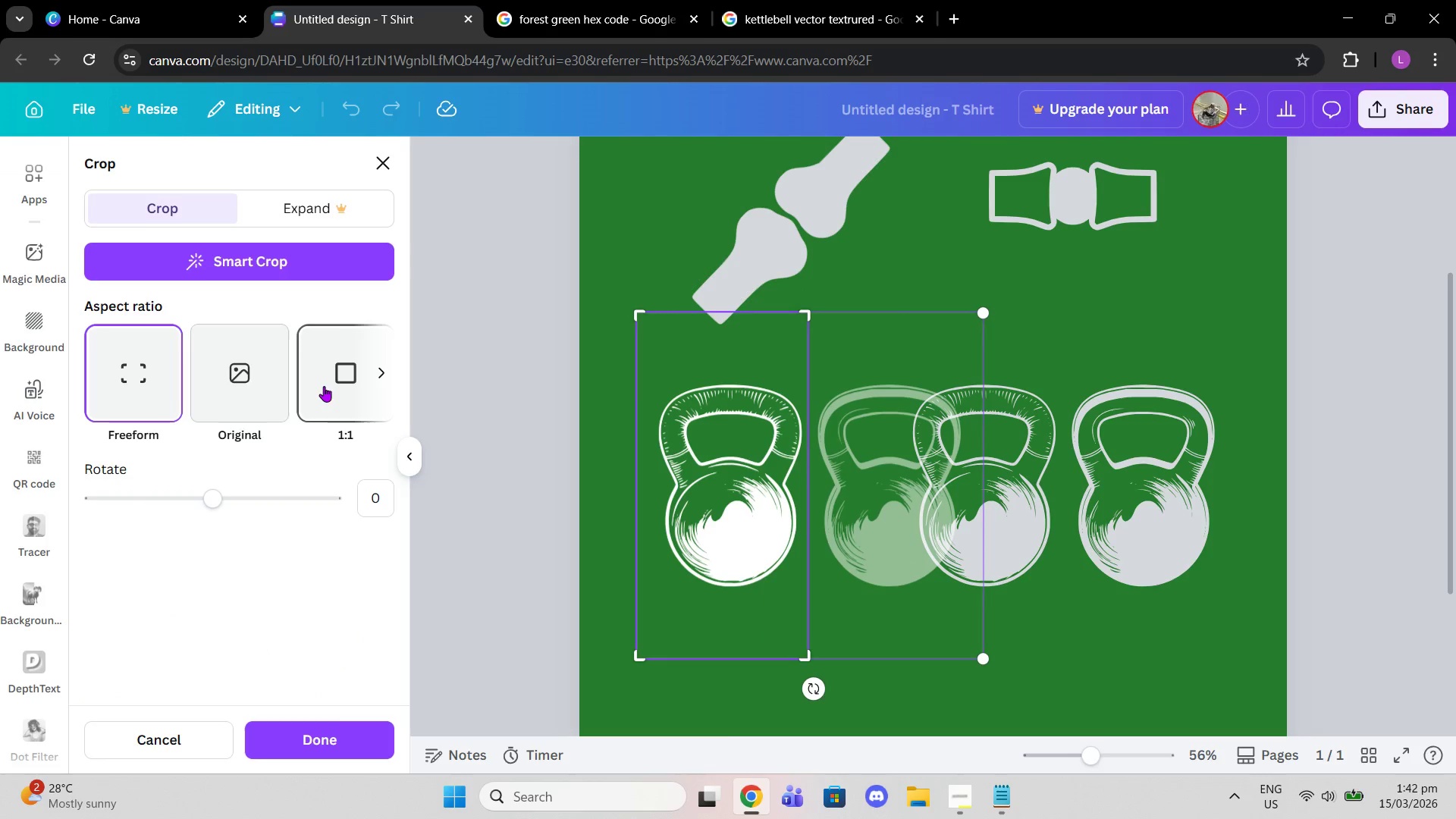 
left_click([324, 386])
 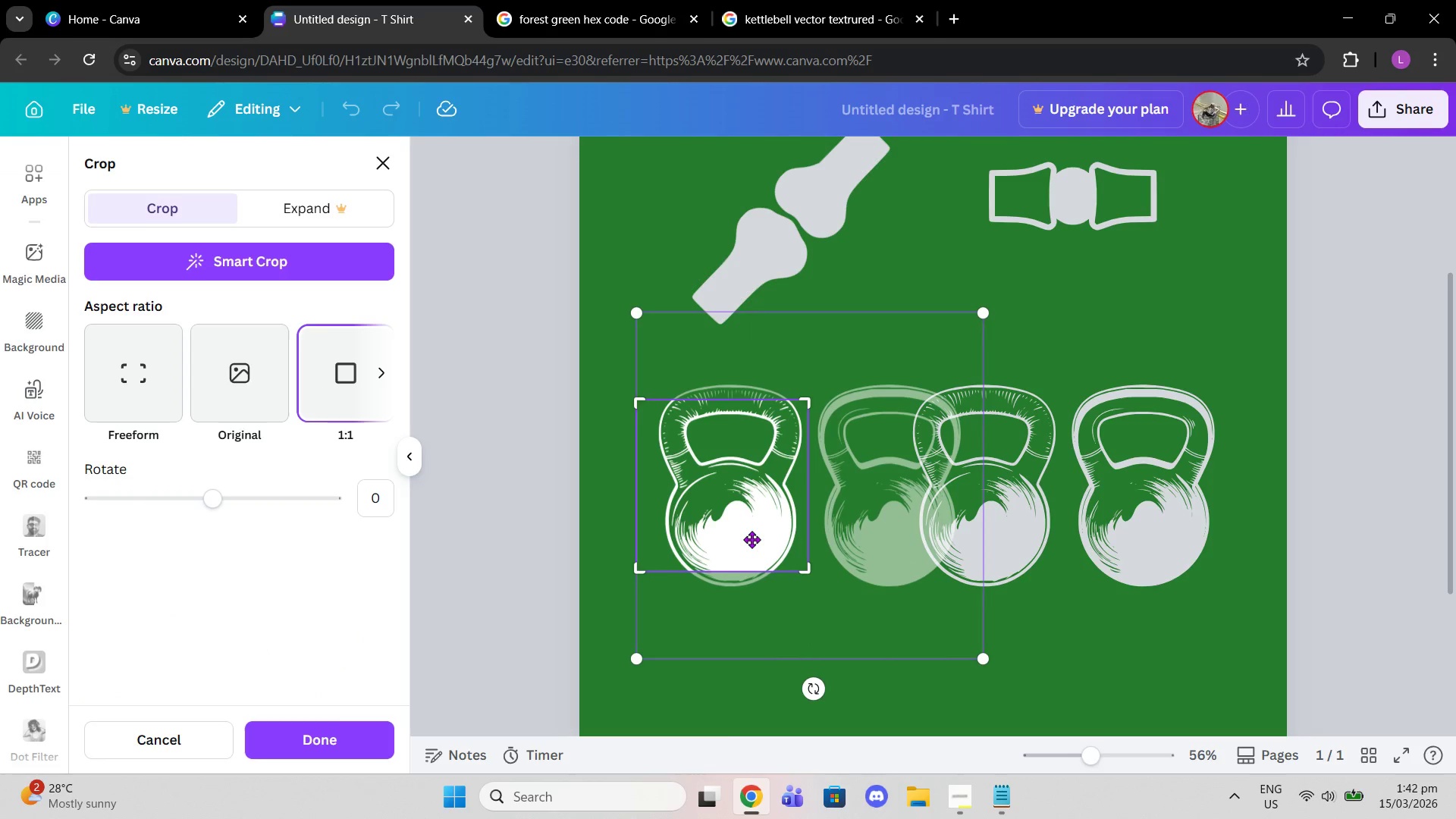 
left_click_drag(start_coordinate=[744, 512], to_coordinate=[751, 532])
 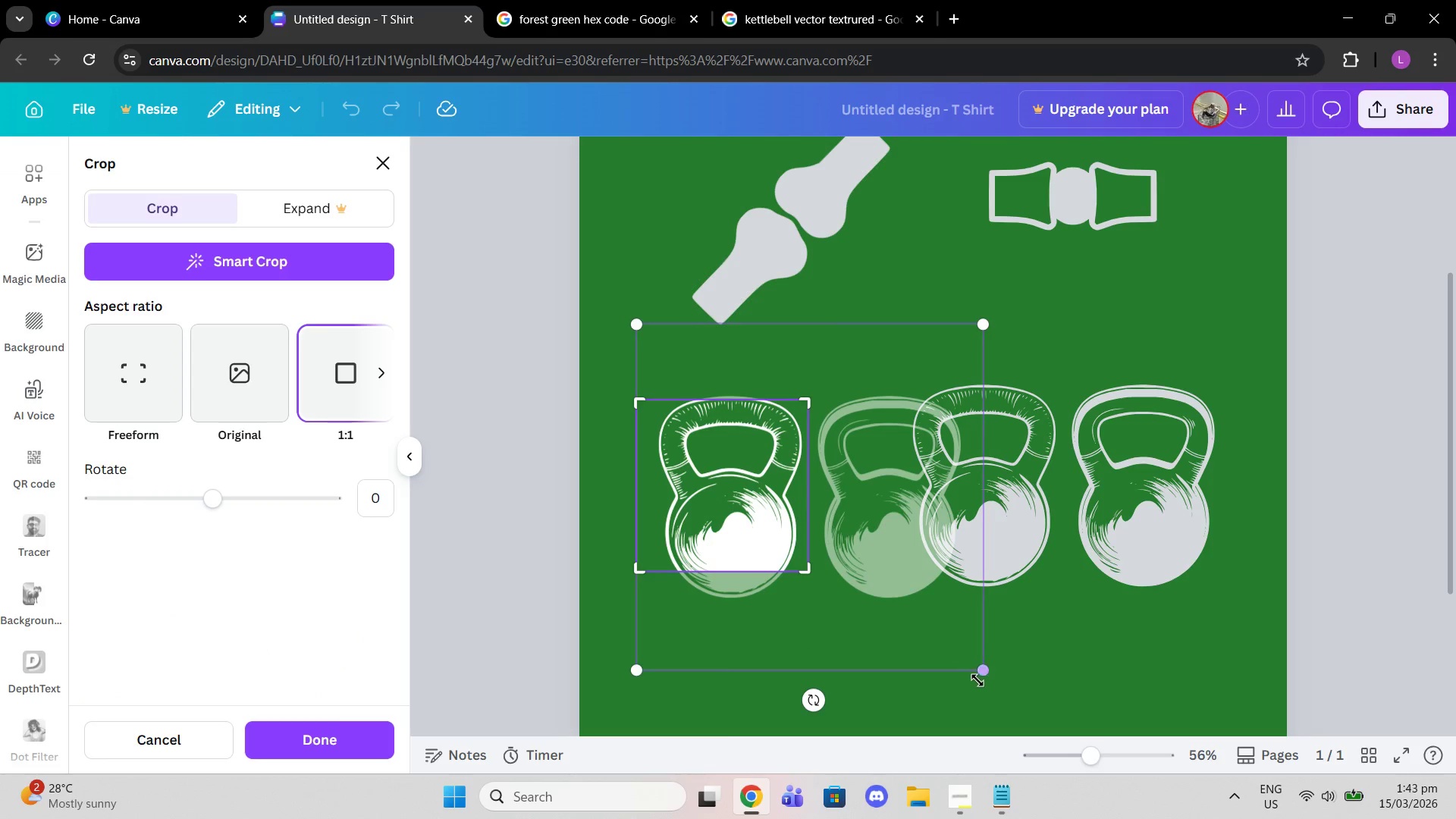 
left_click_drag(start_coordinate=[983, 678], to_coordinate=[912, 619])
 